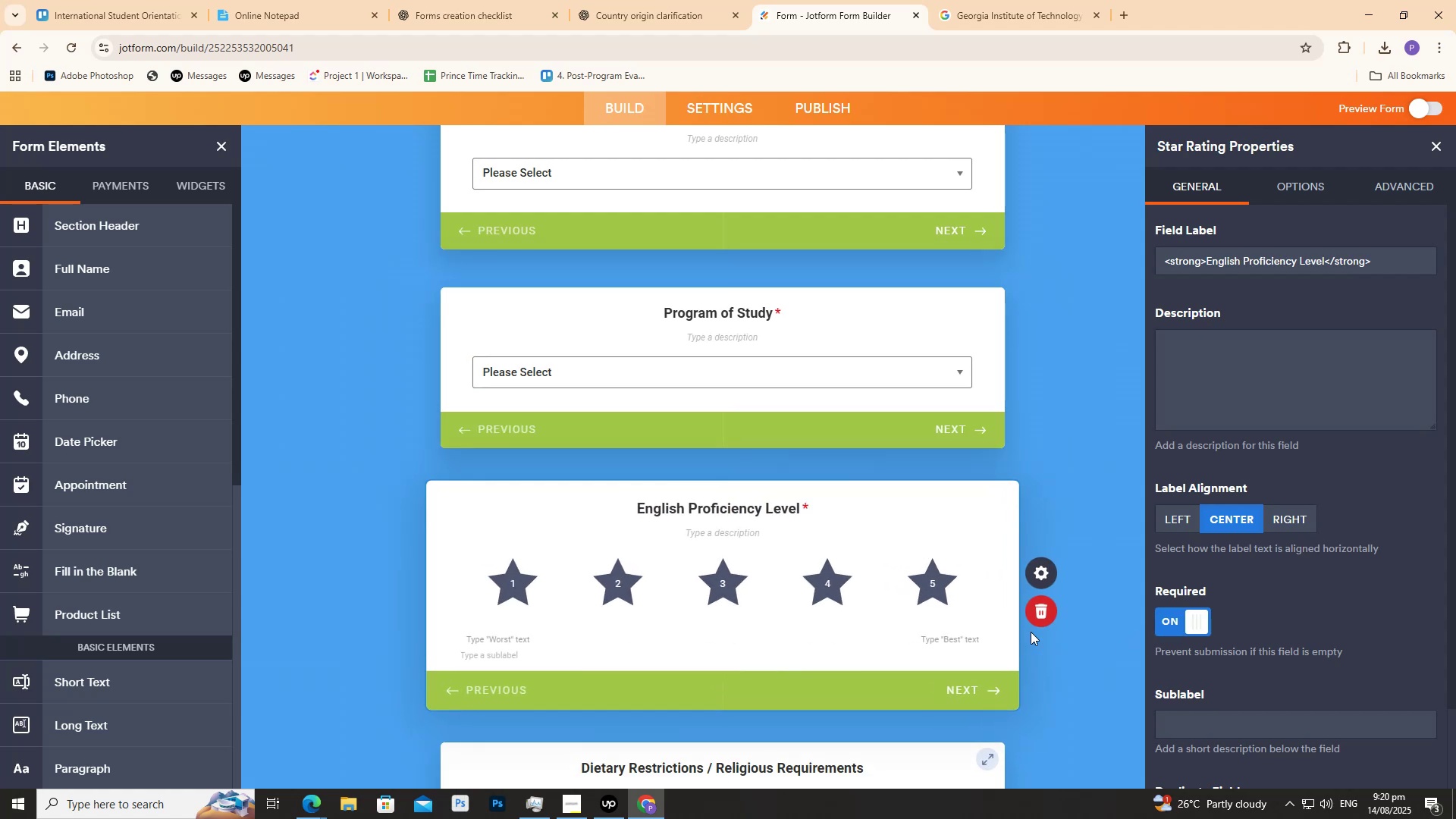 
scroll: coordinate [871, 575], scroll_direction: down, amount: 7.0
 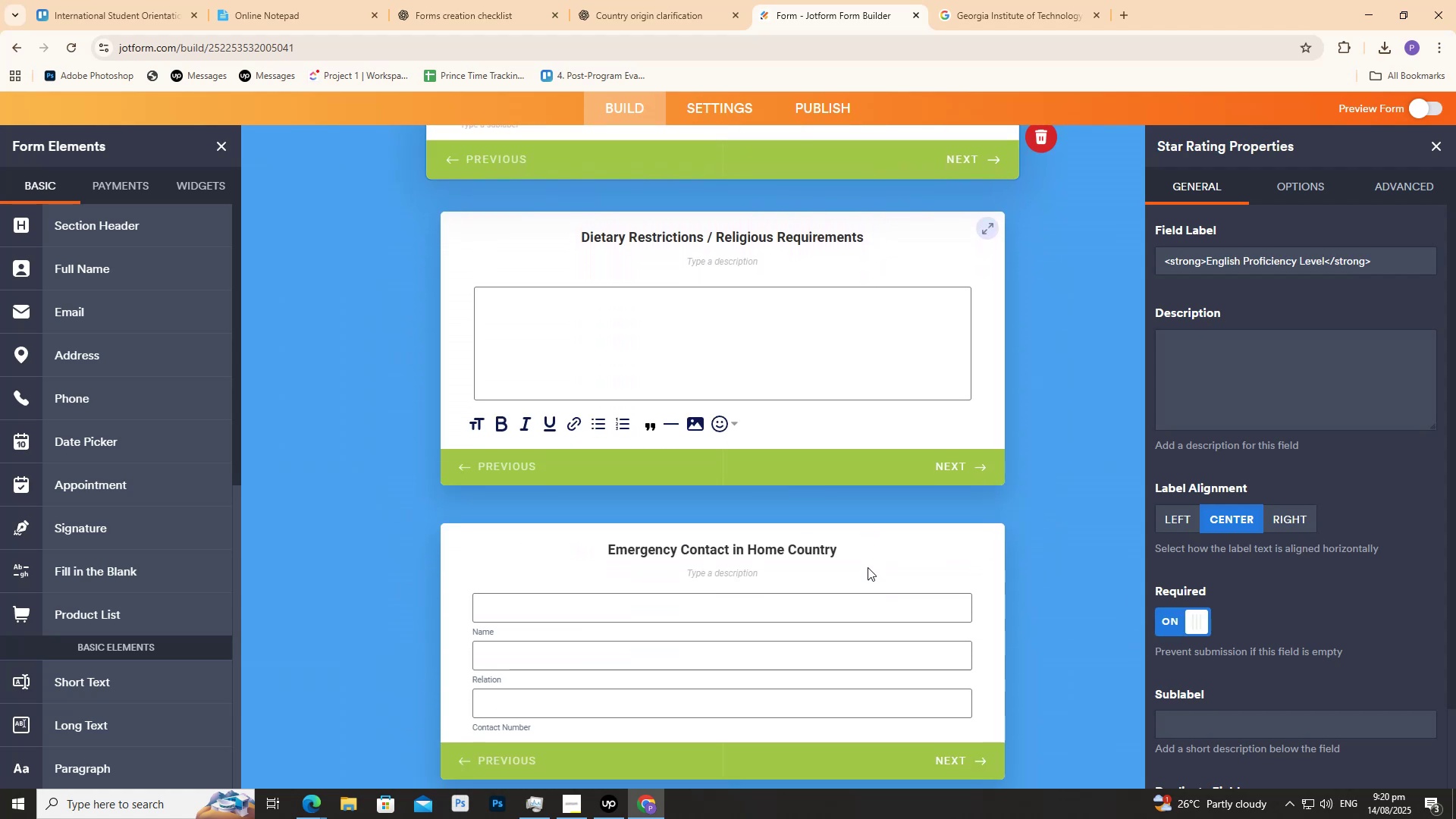 
left_click([872, 556])
 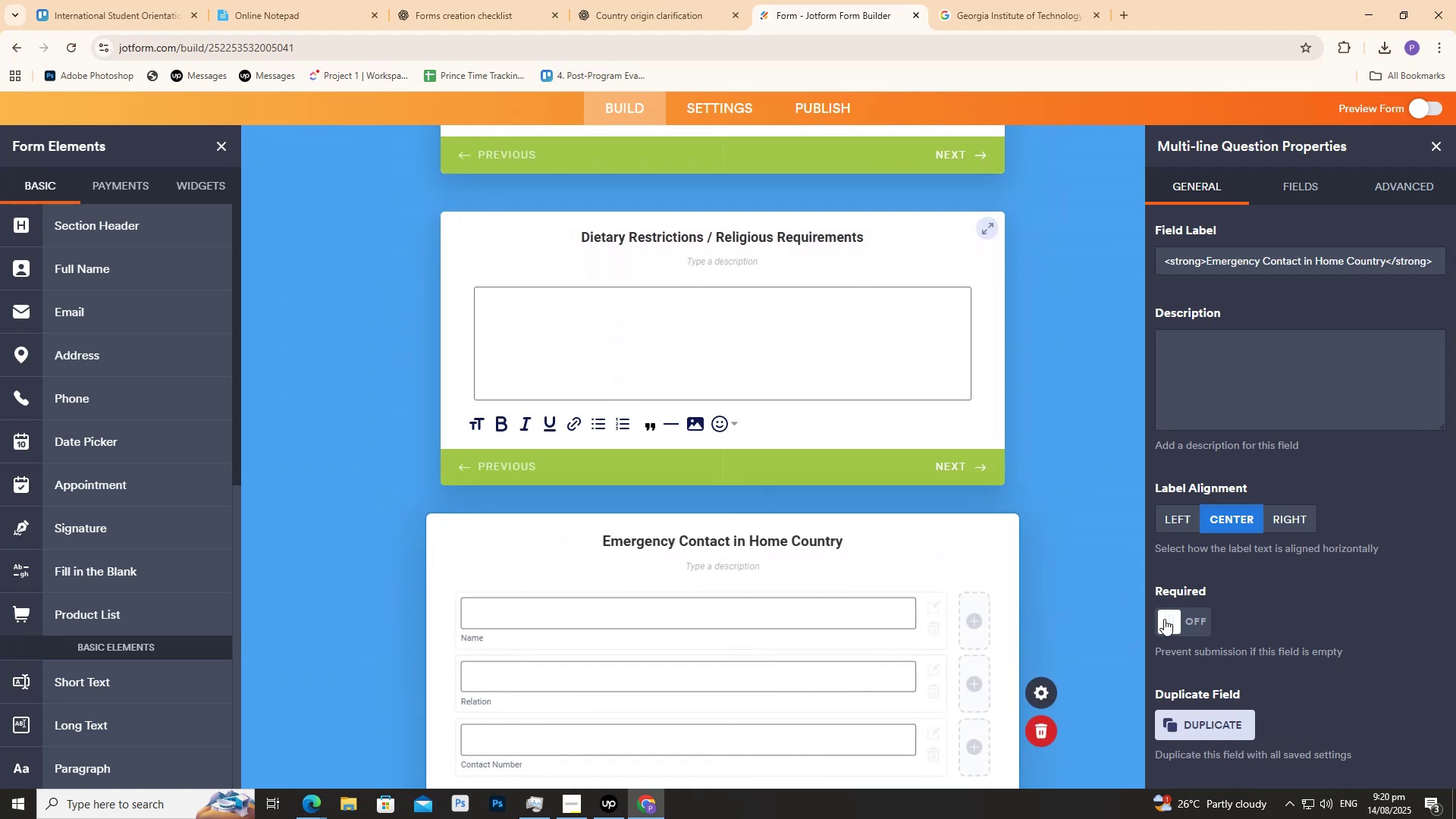 
scroll: coordinate [908, 475], scroll_direction: down, amount: 18.0
 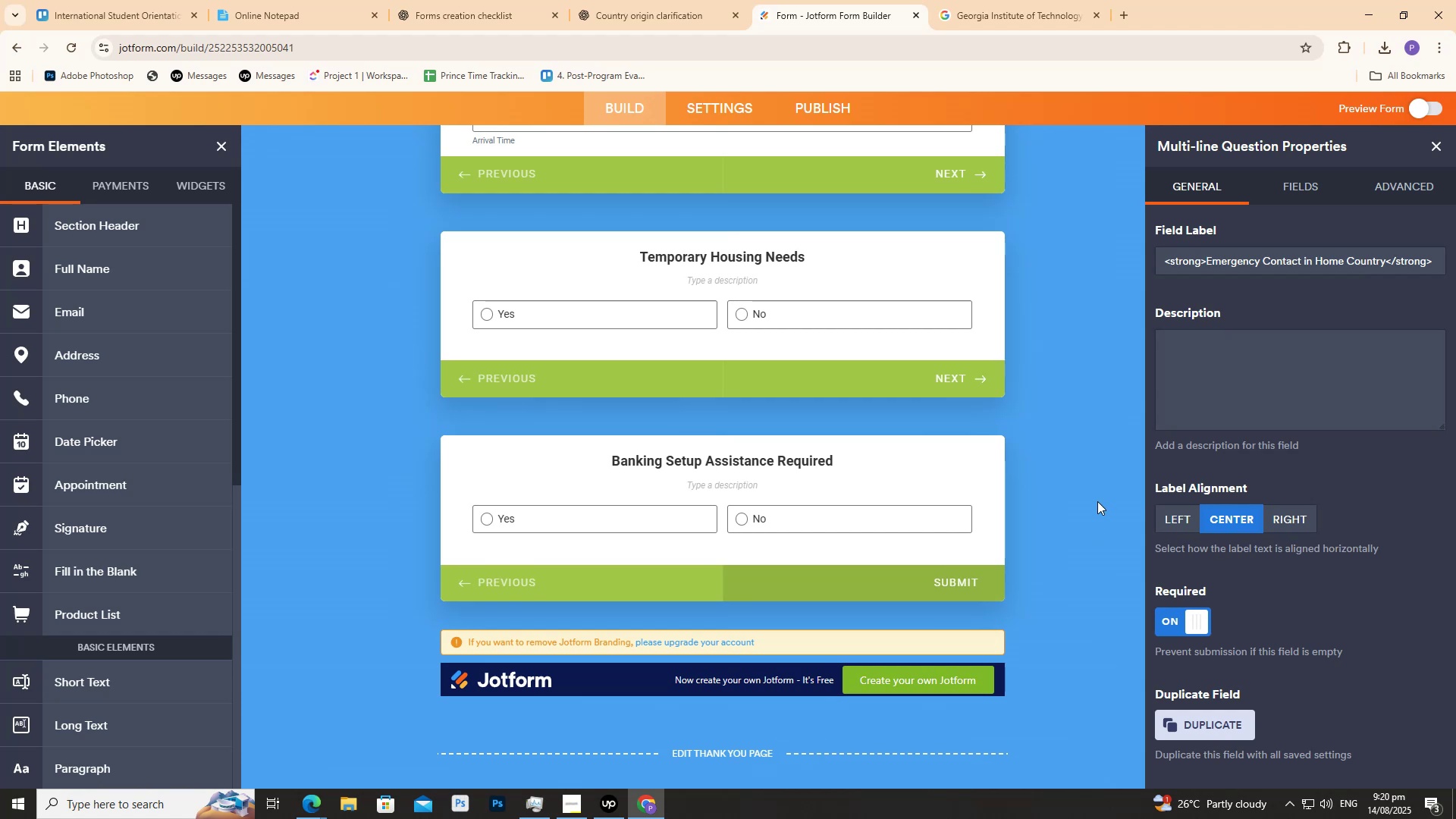 
scroll: coordinate [1320, 593], scroll_direction: down, amount: 3.0
 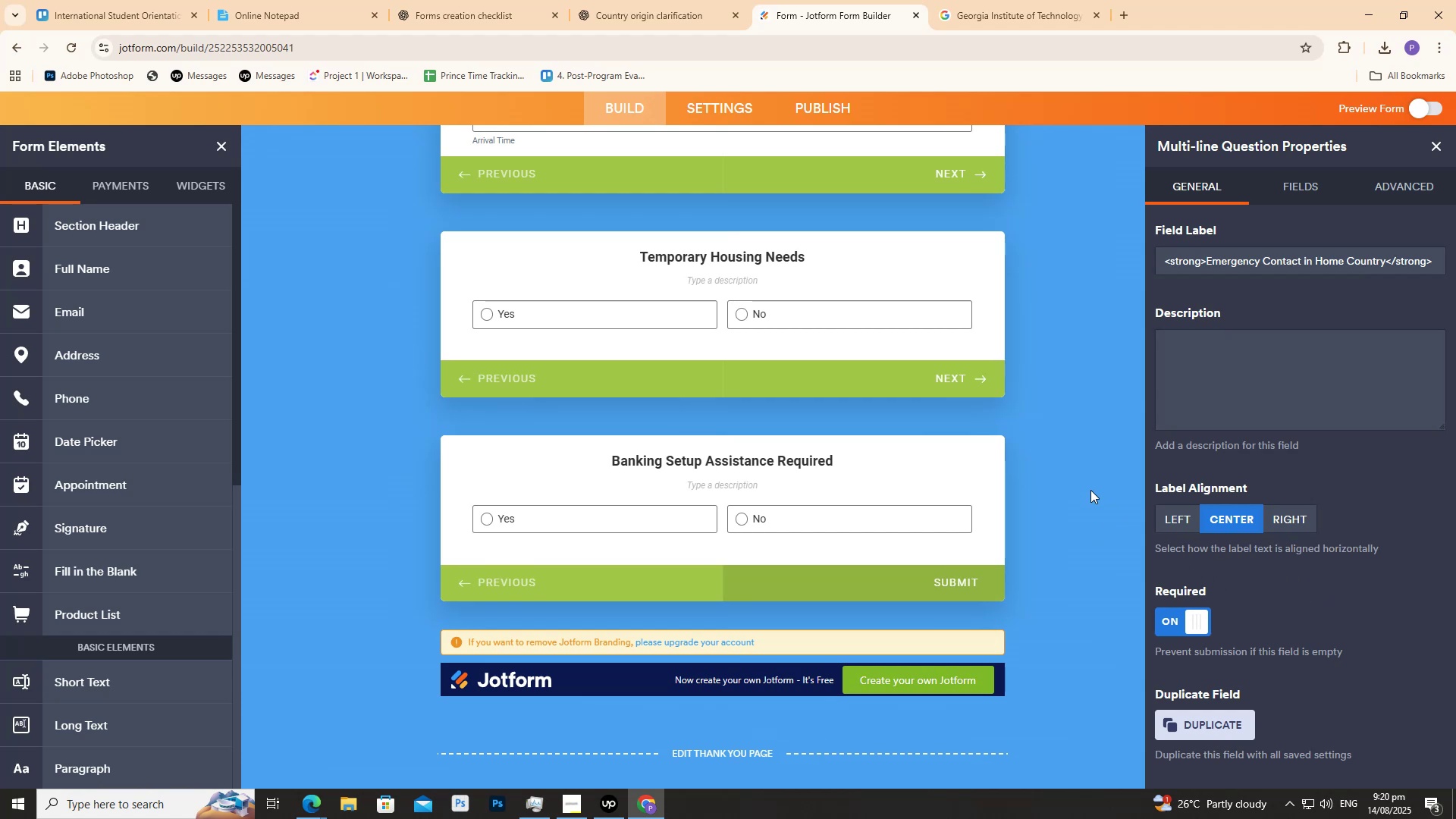 
left_click([1087, 487])
 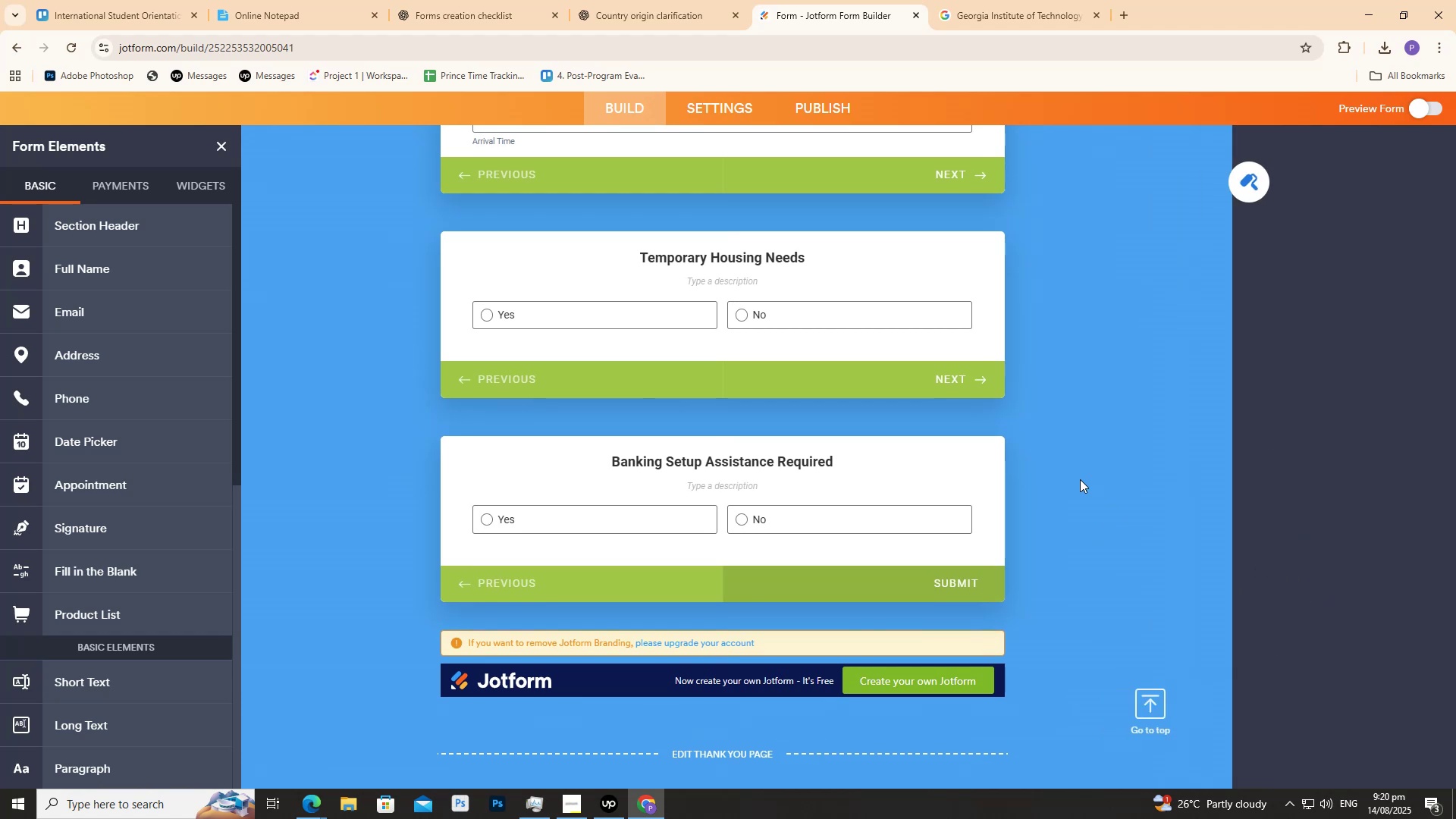 
scroll: coordinate [1070, 496], scroll_direction: up, amount: 29.0
 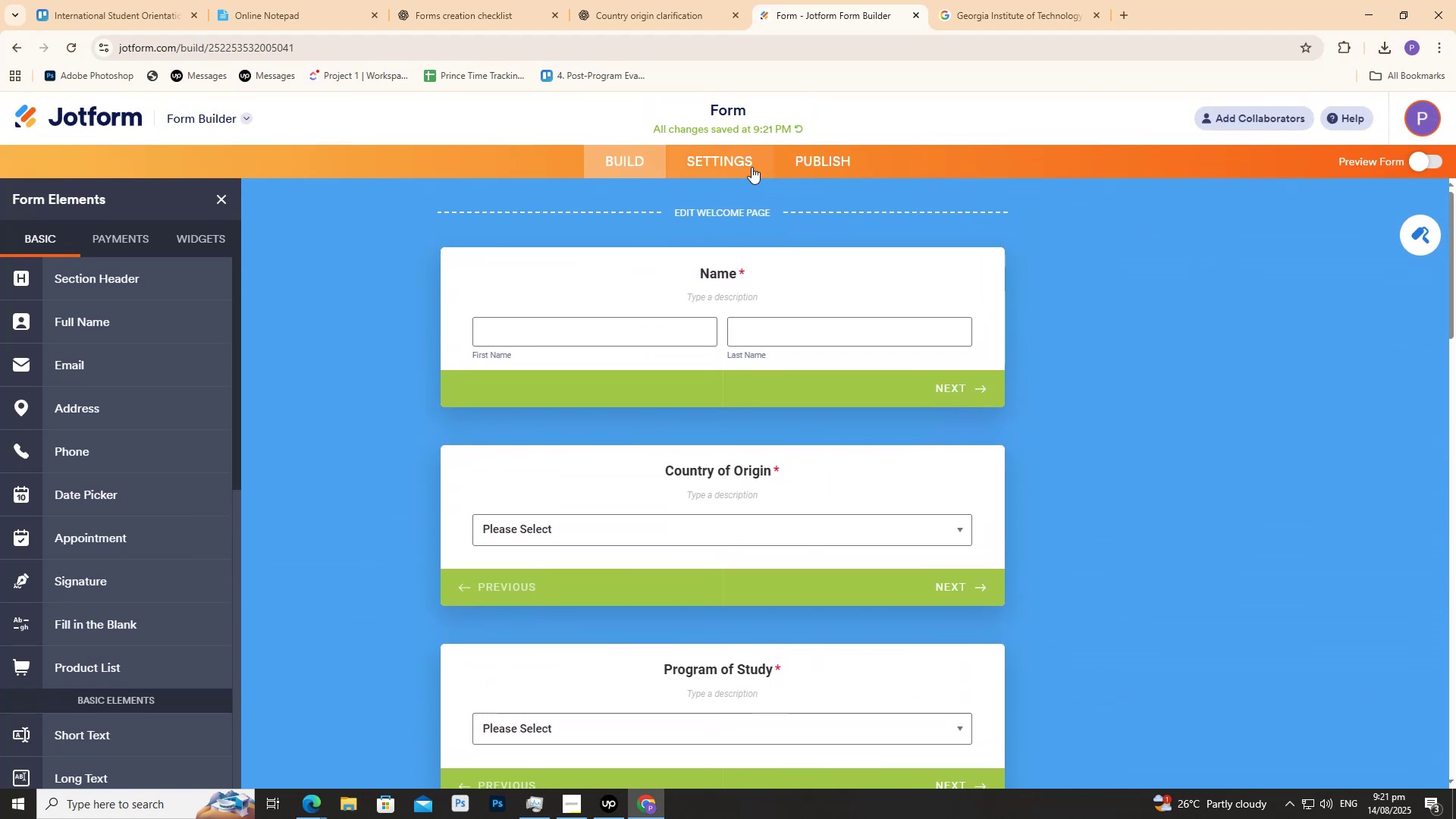 
left_click([732, 165])
 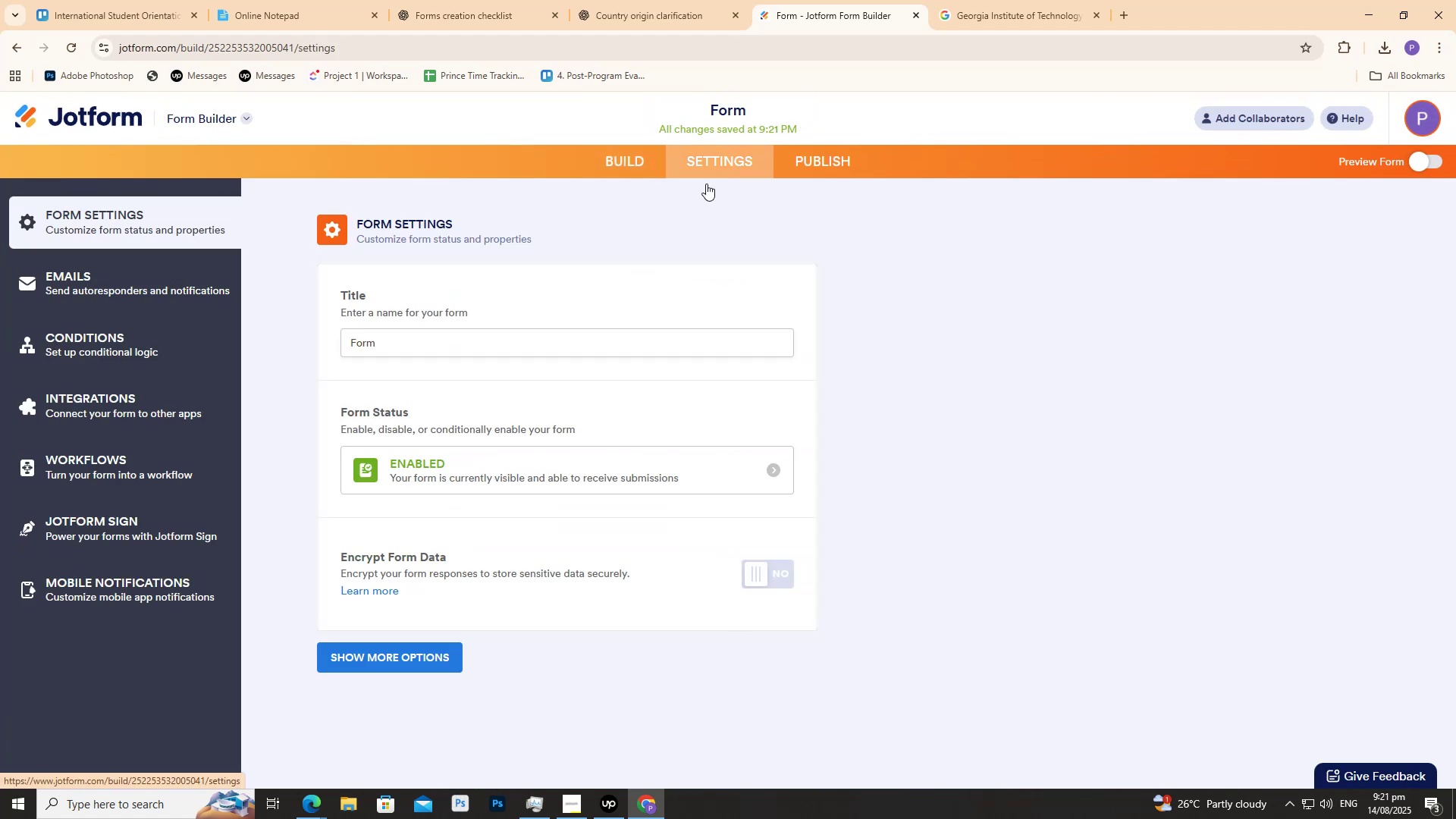 
left_click([533, 350])
 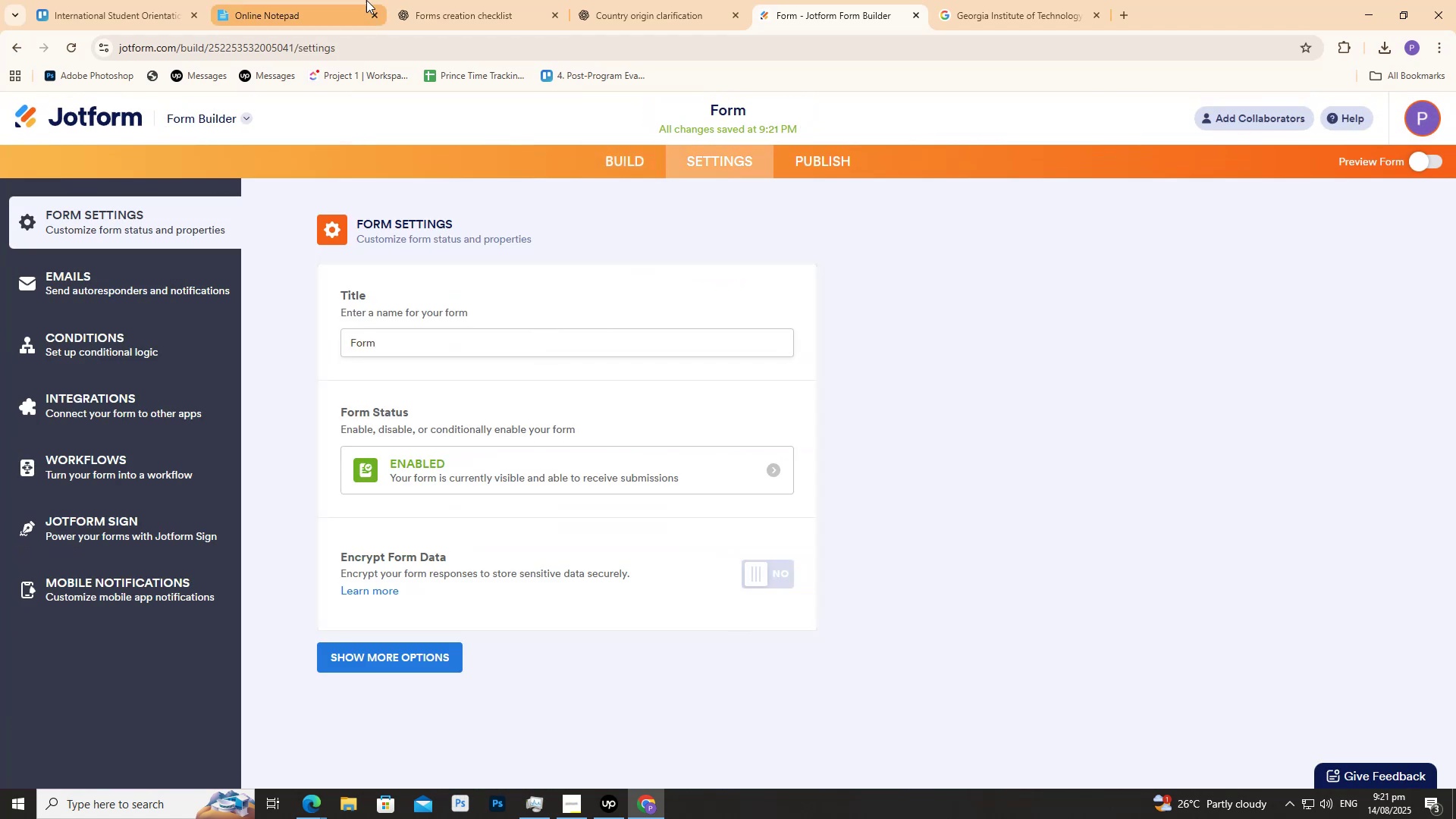 
left_click([345, 0])
 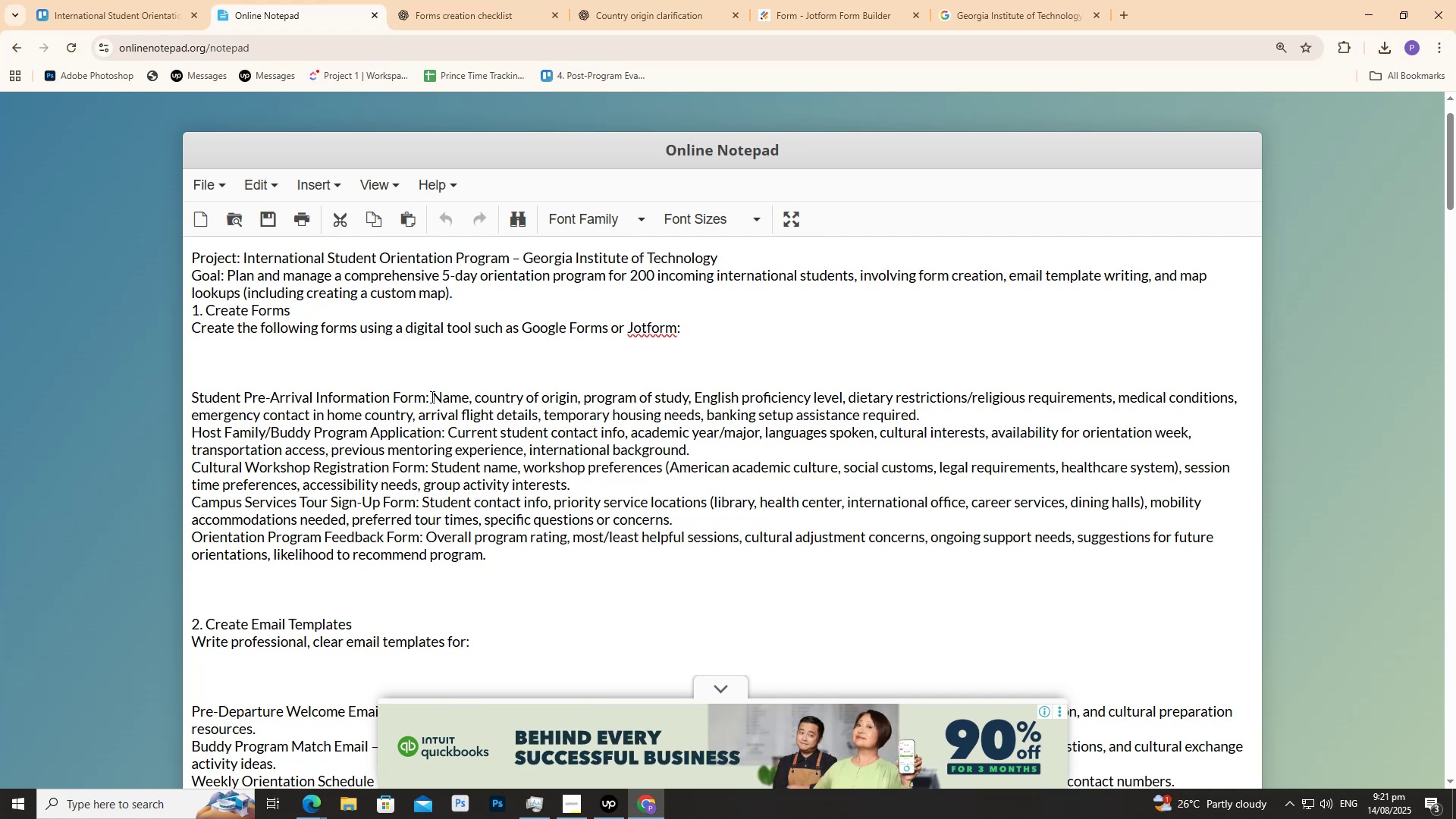 
wait(5.22)
 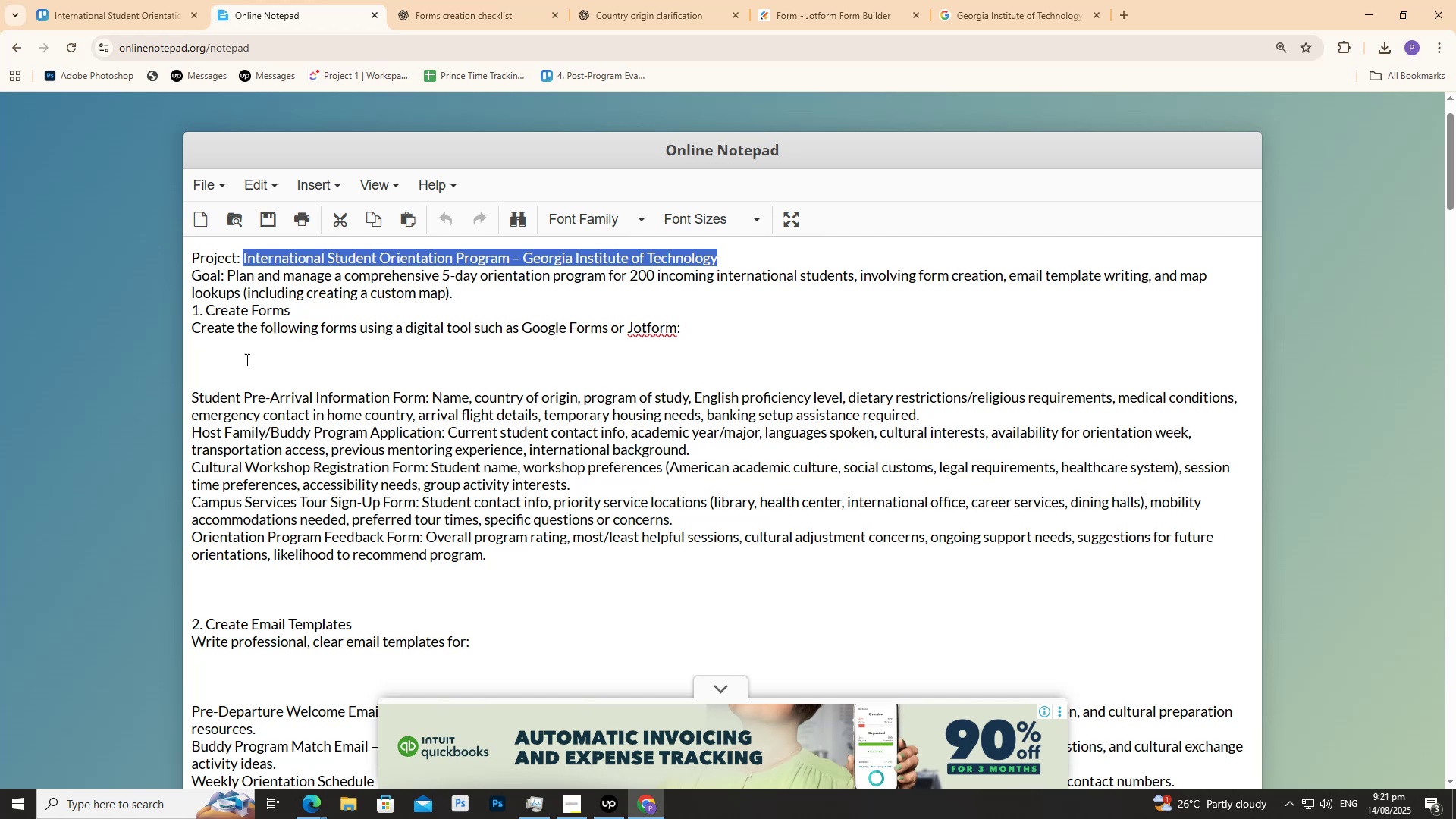 
scroll: coordinate [696, 600], scroll_direction: up, amount: 40.0
 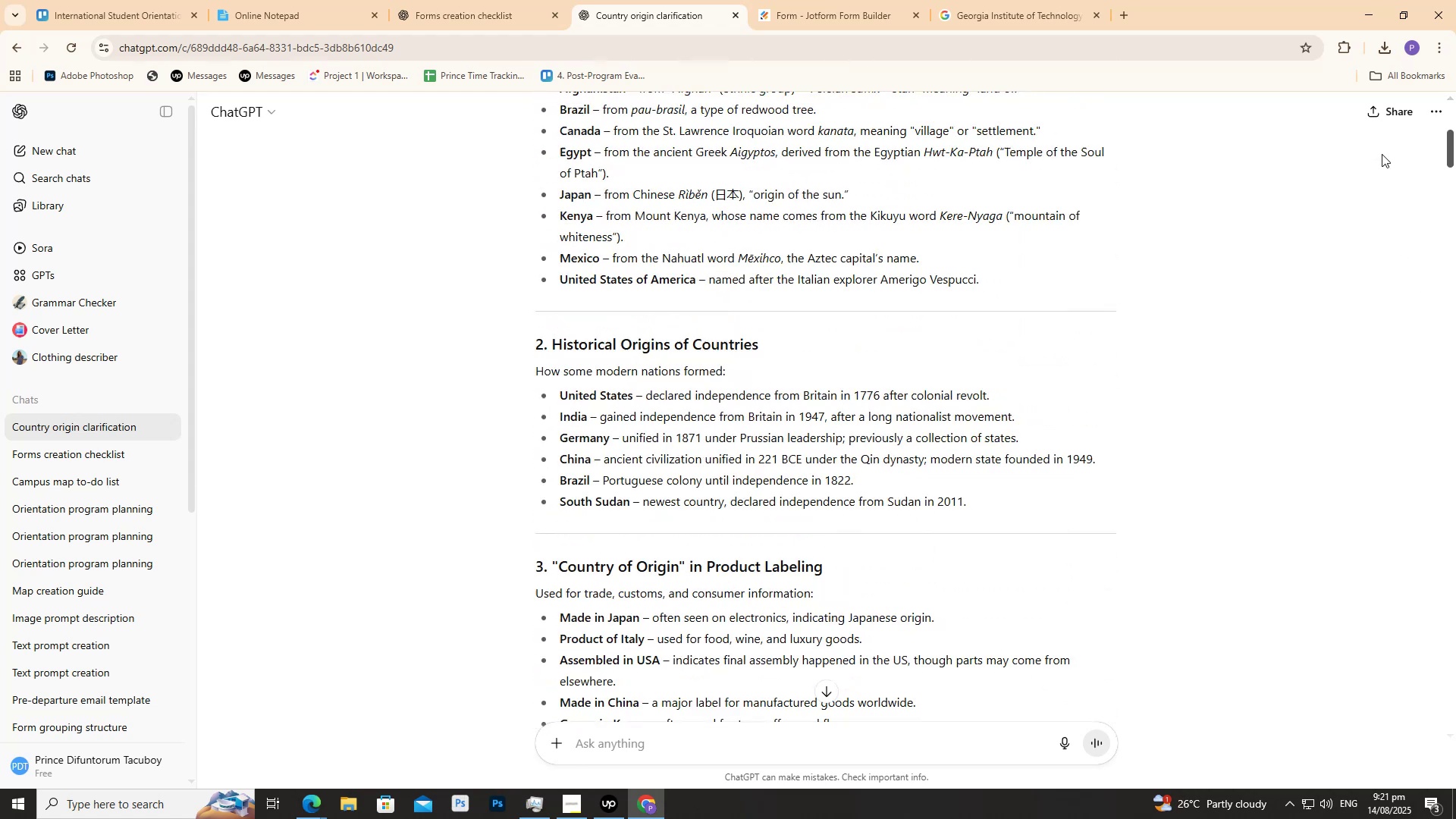 
wait(5.32)
 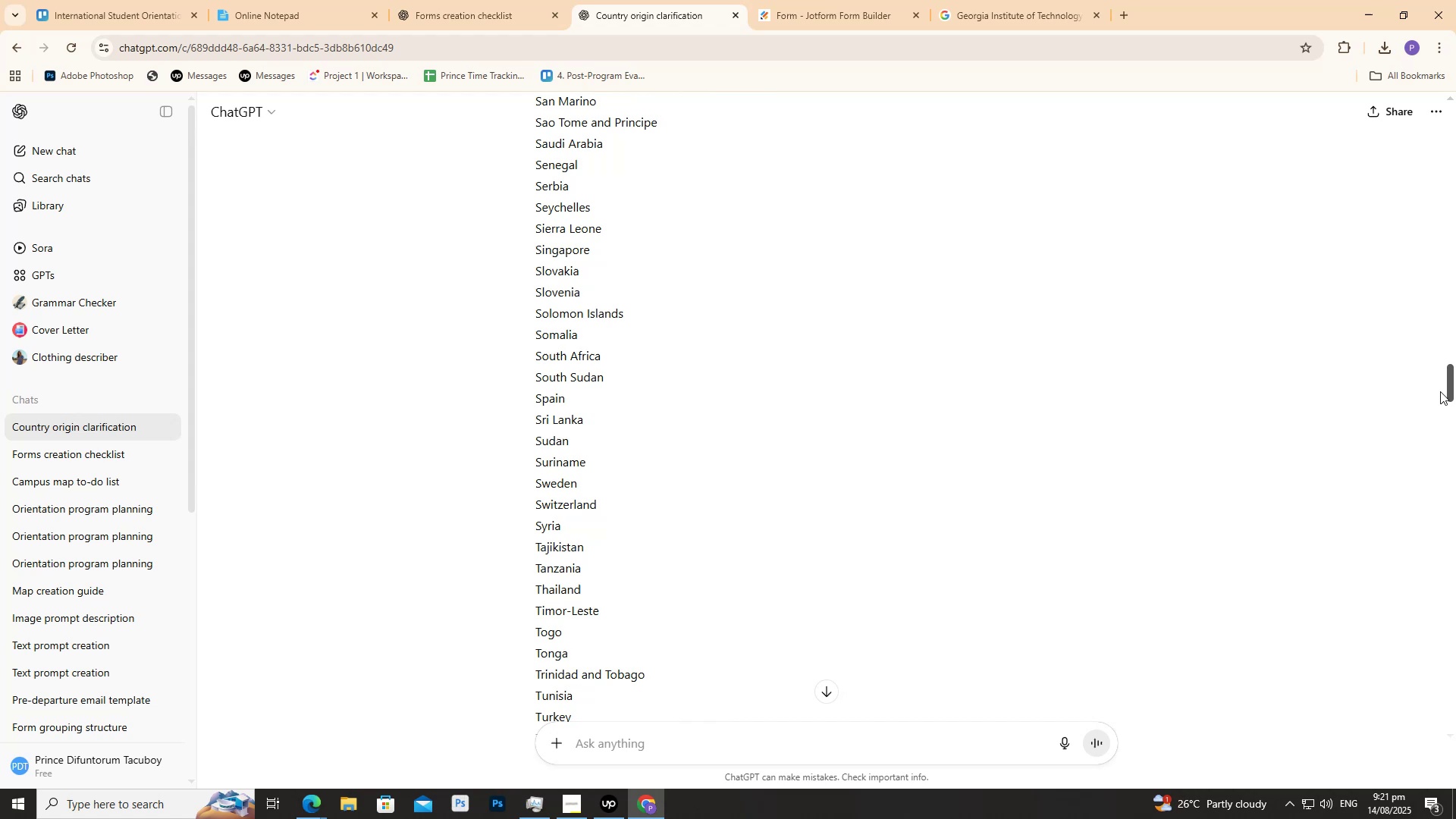 
scroll: coordinate [710, 431], scroll_direction: up, amount: 29.0
 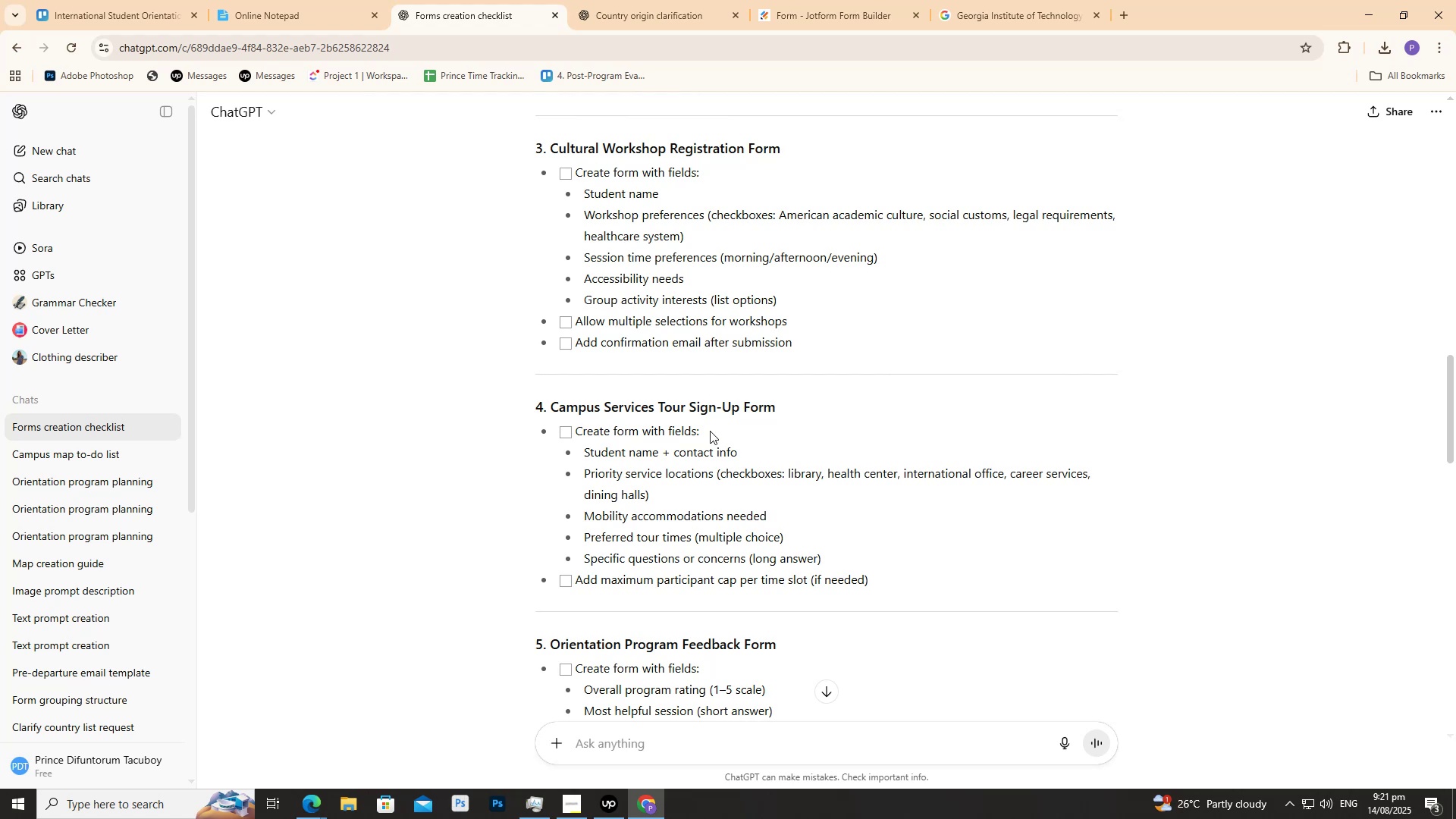 
scroll: coordinate [688, 456], scroll_direction: up, amount: 30.0
 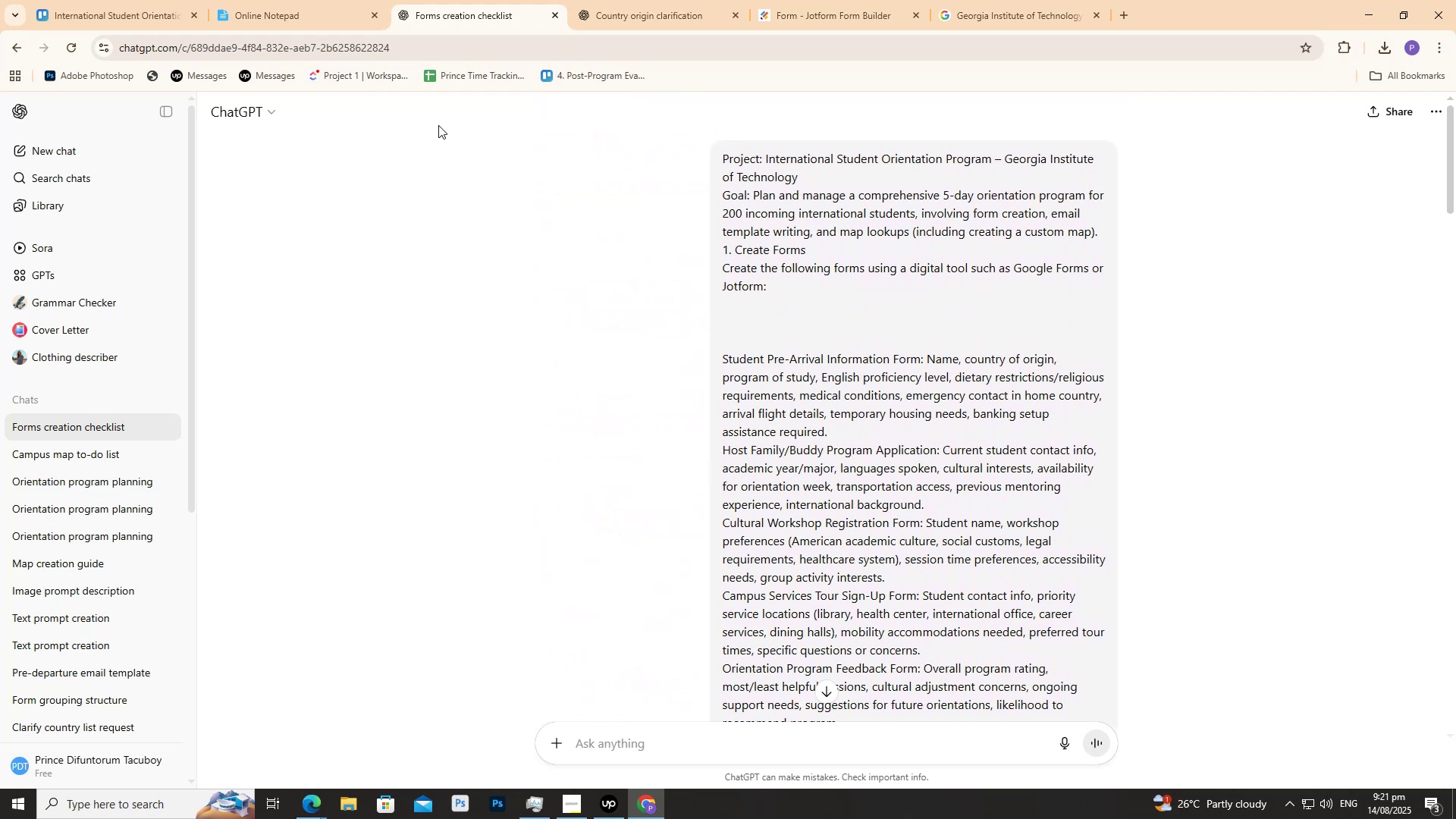 
scroll: coordinate [692, 368], scroll_direction: down, amount: 1.0
 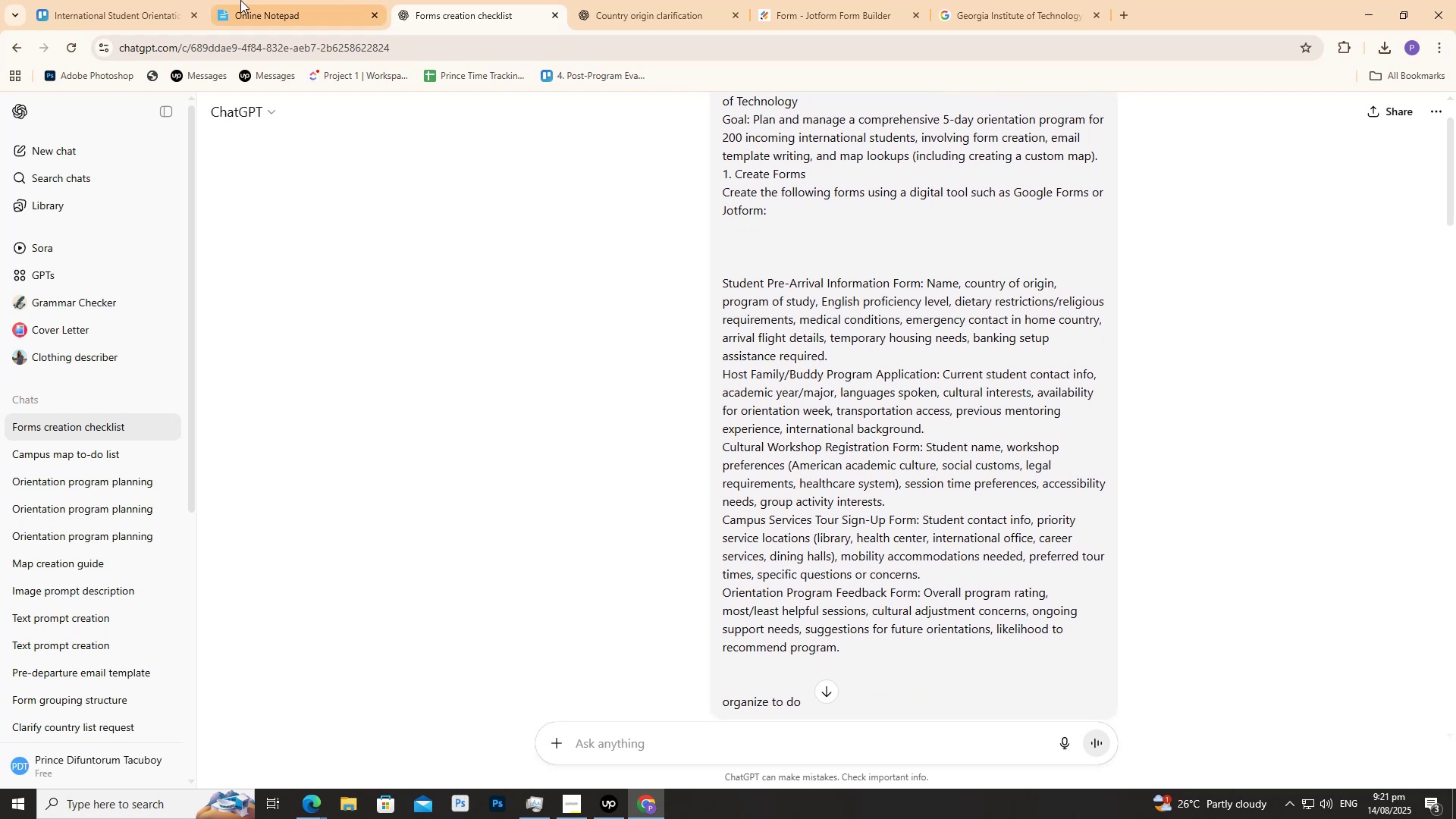 
left_click([231, 0])
 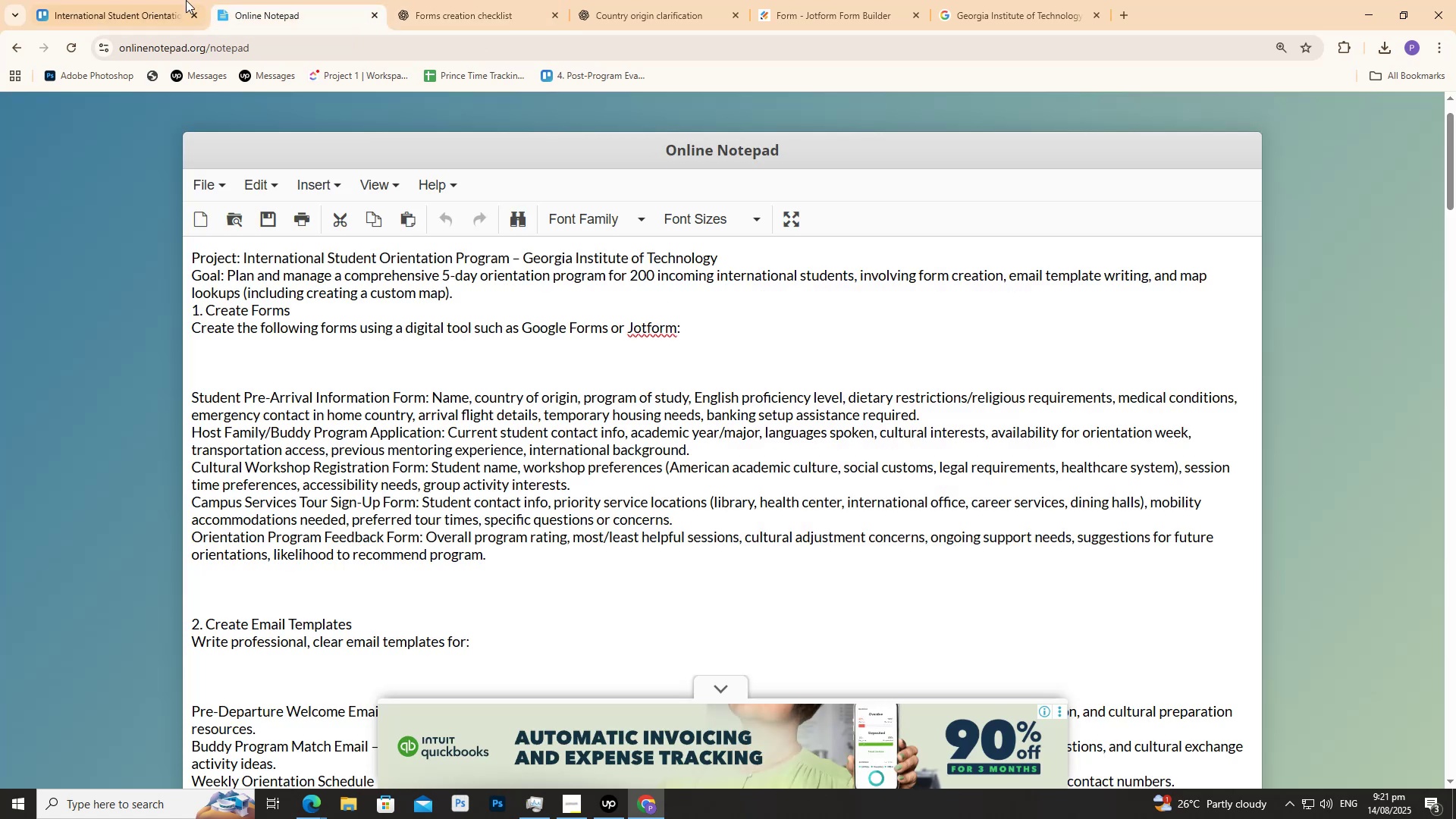 
left_click([162, 0])
 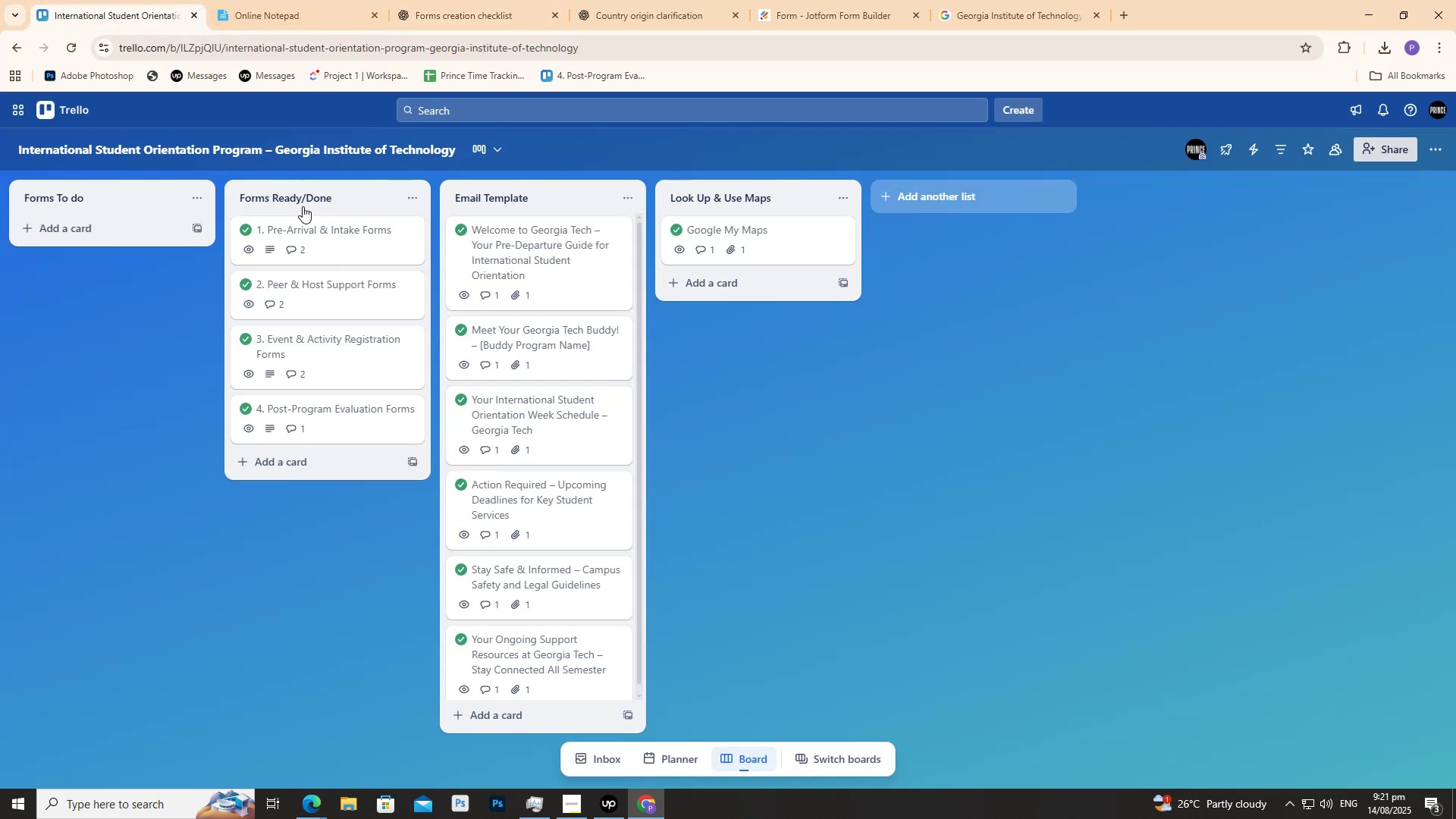 
left_click([339, 244])
 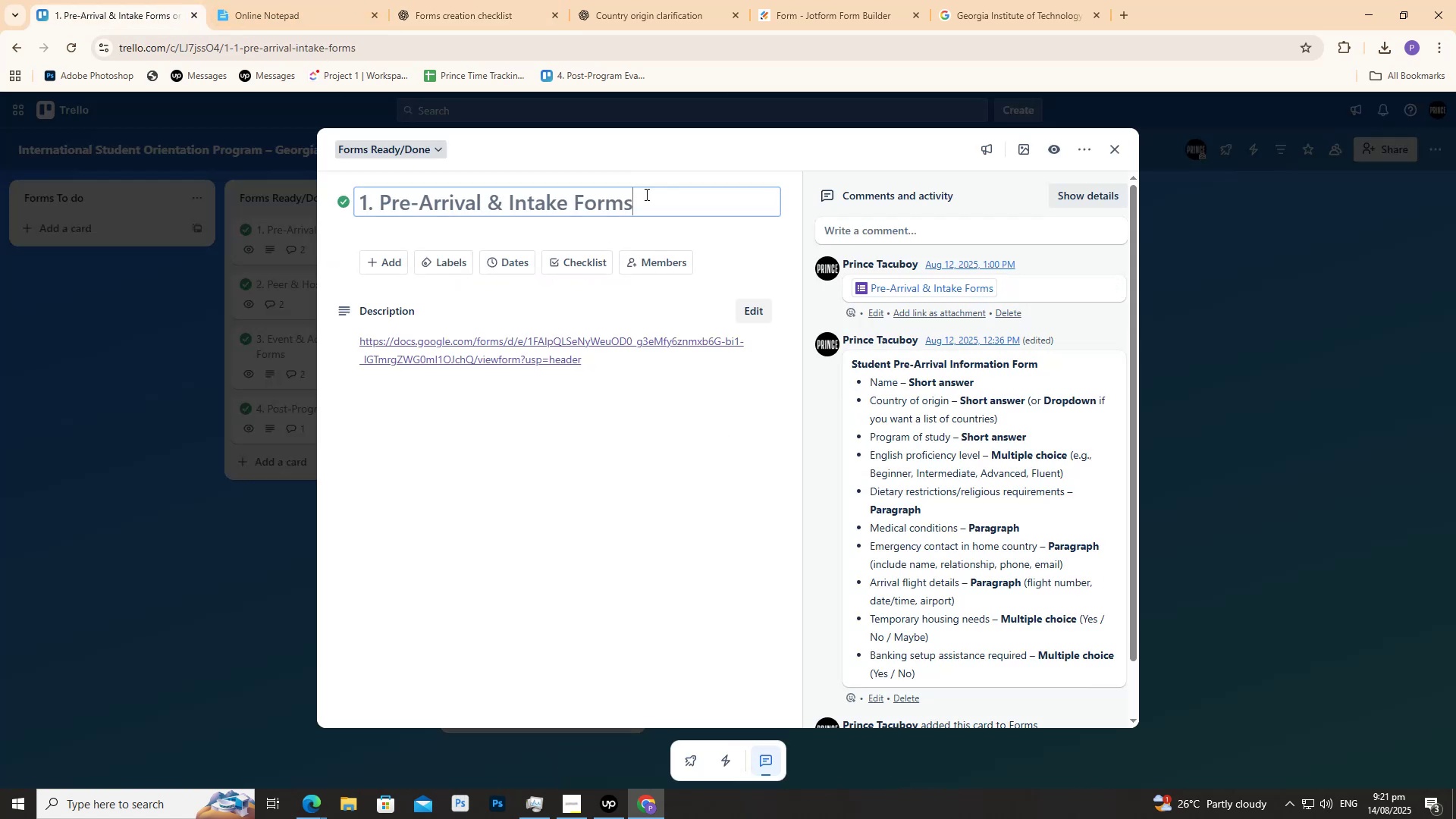 
key(Control+C)
 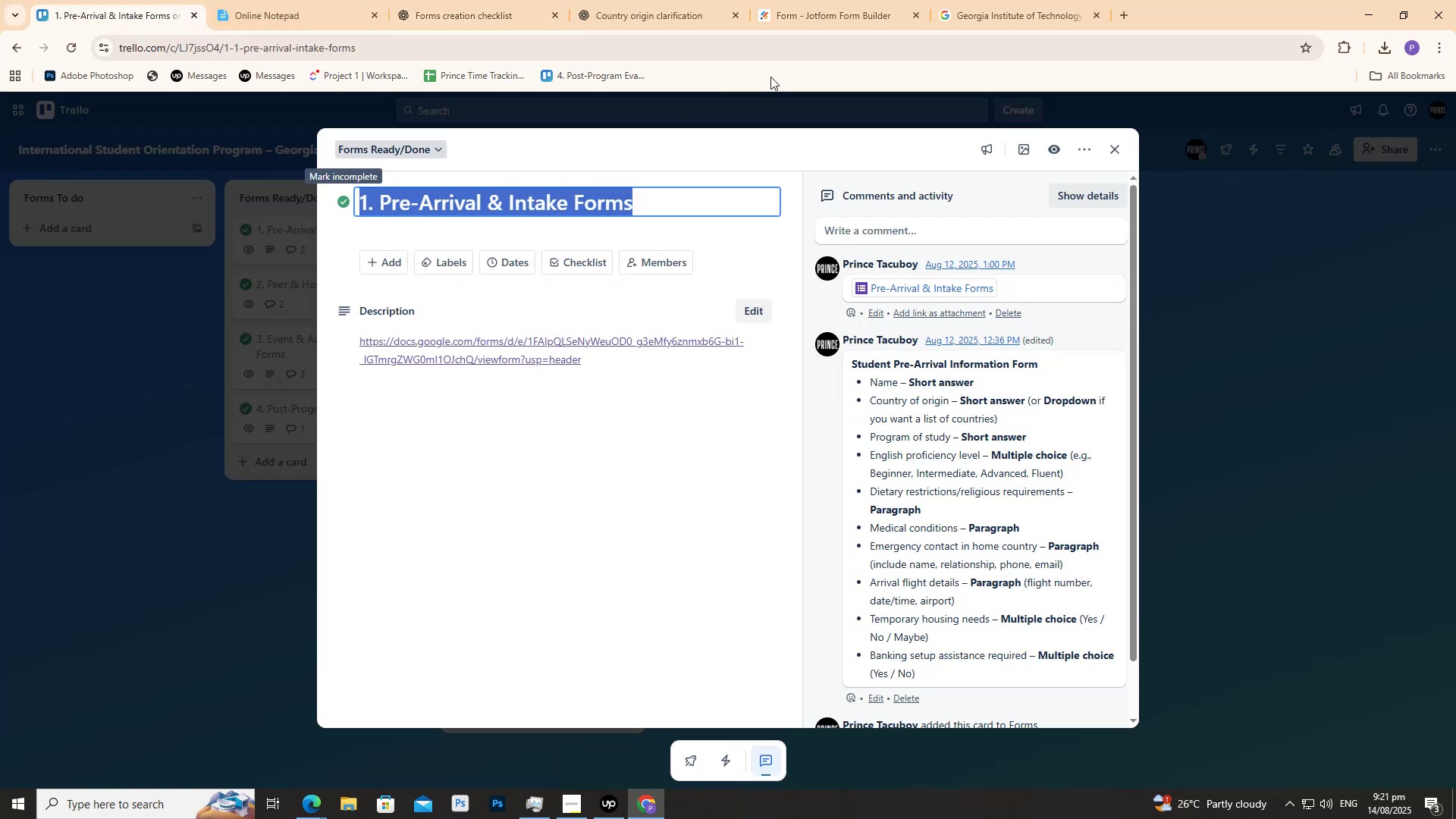 
key(Control+C)
 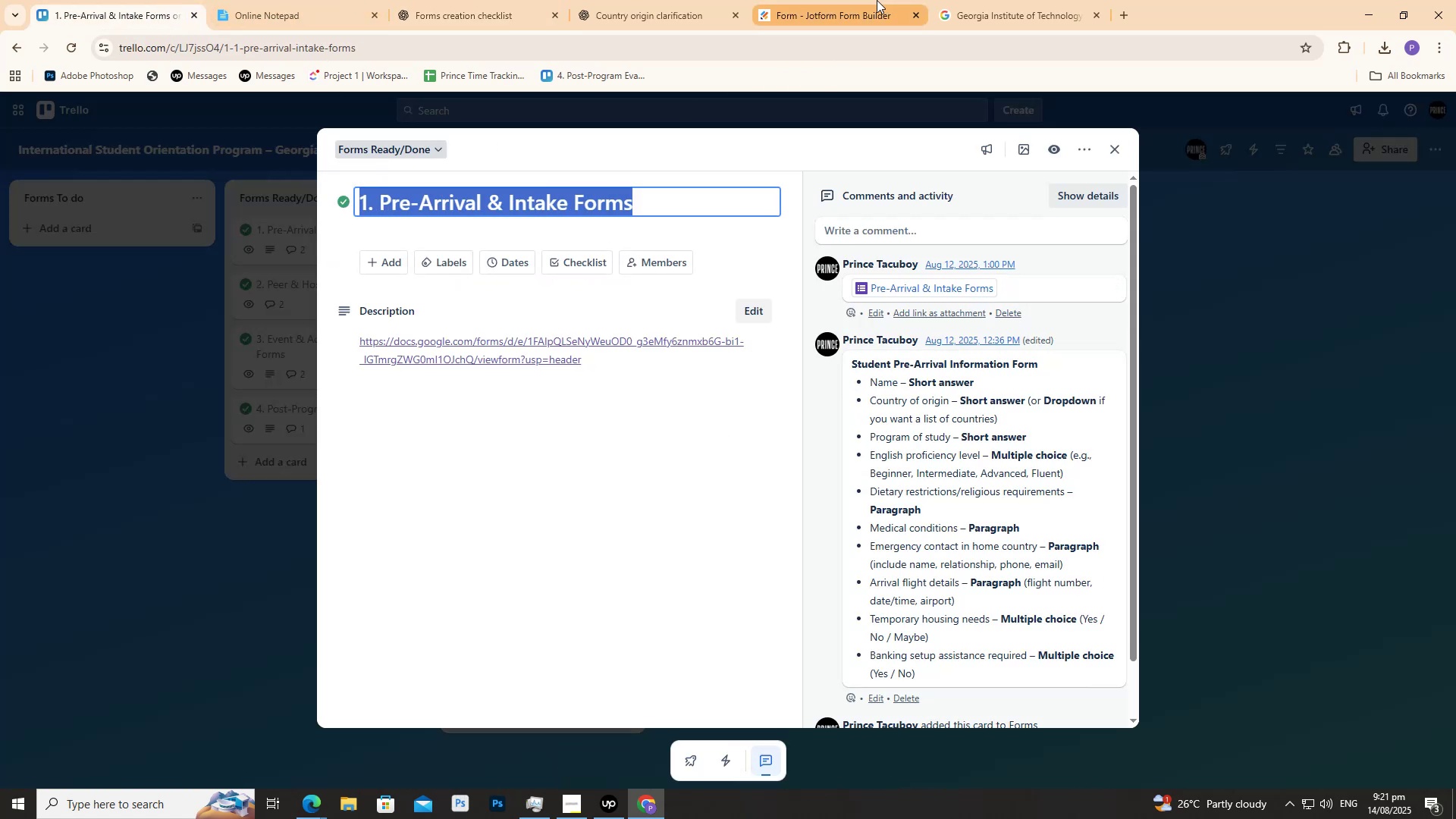 
left_click([874, 0])
 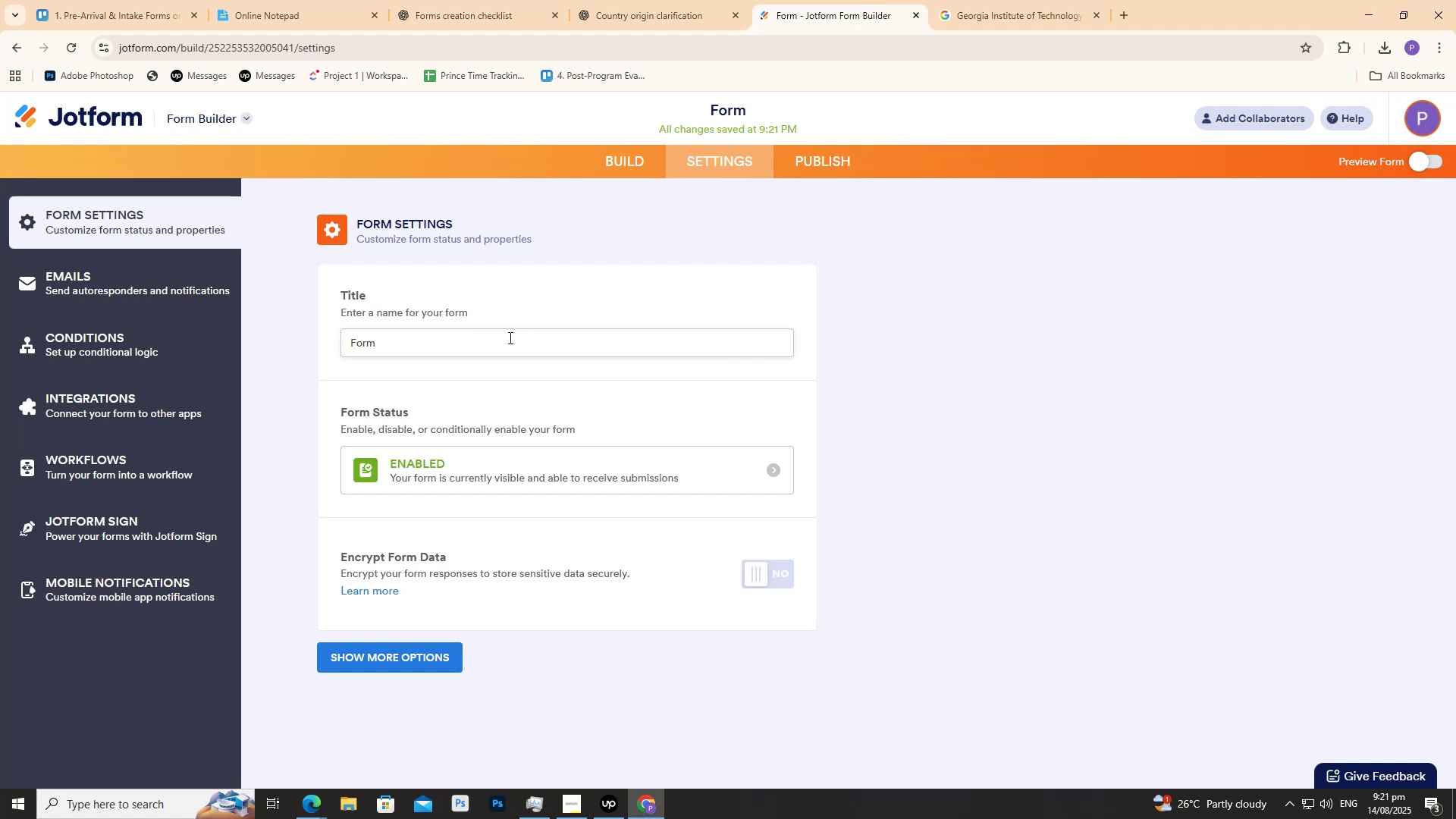 
hold_key(key=ControlLeft, duration=0.58)
 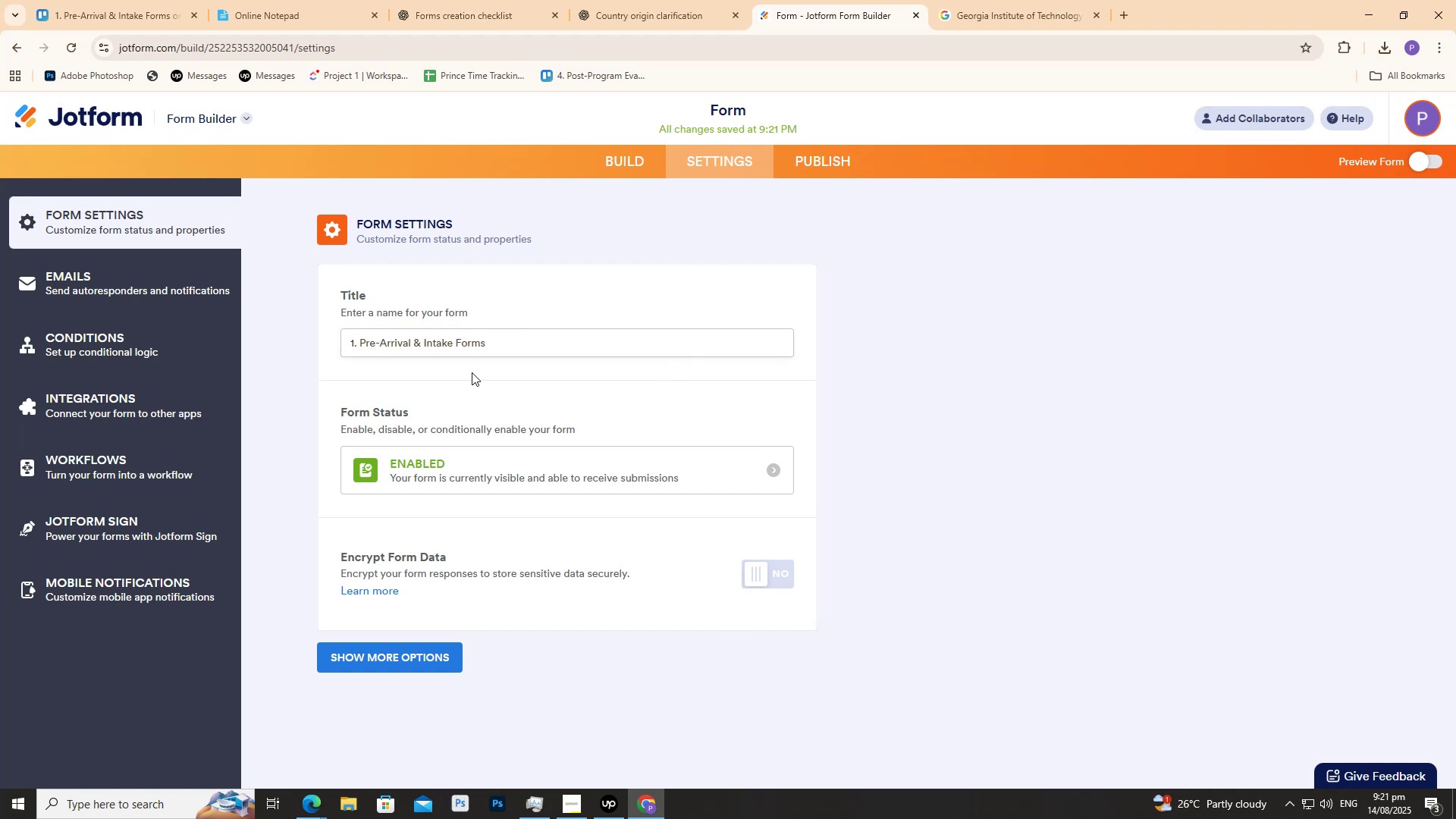 
type(av)
key(Backspace)
 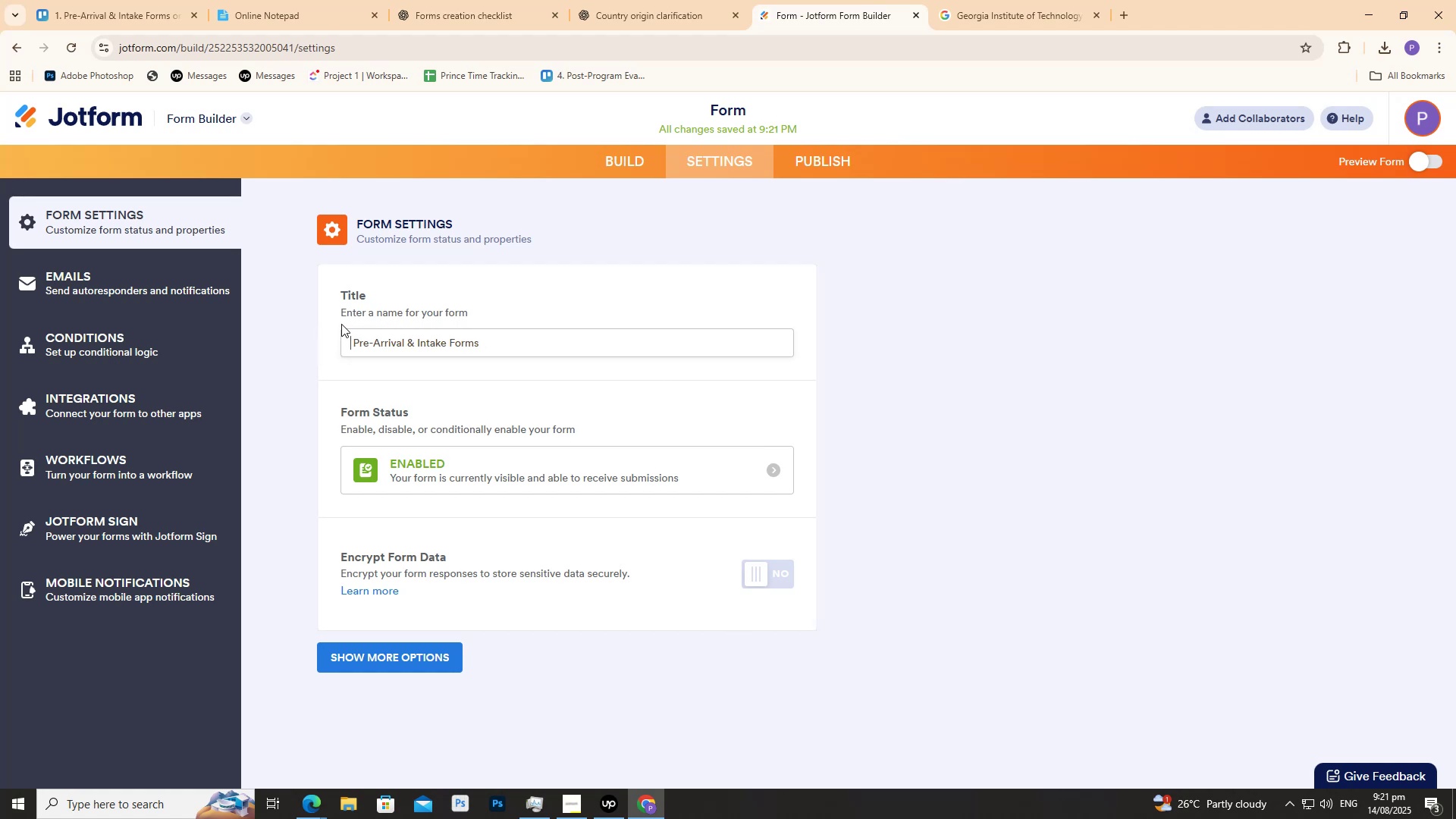 
key(ArrowRight)
 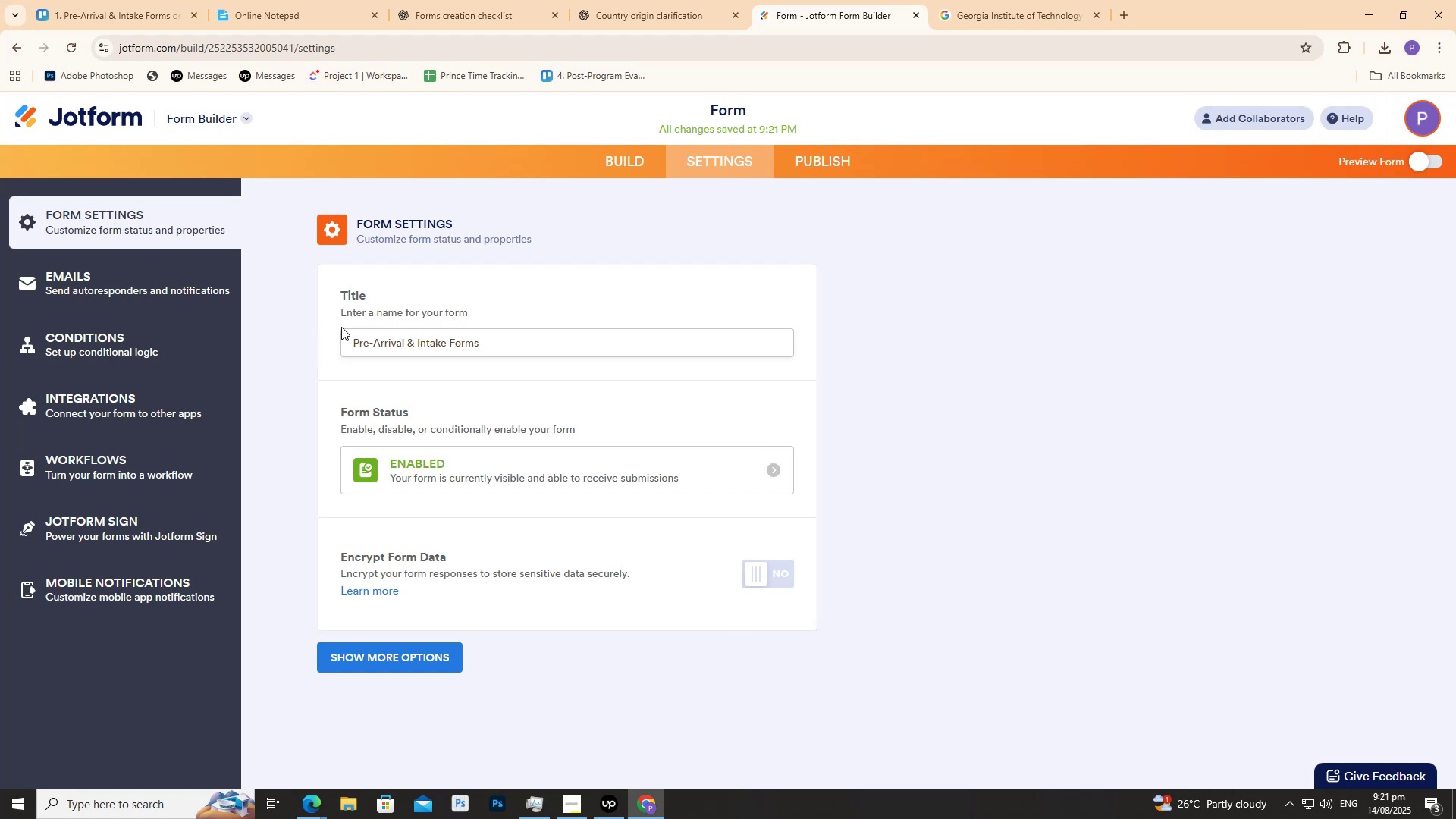 
key(Backspace)
 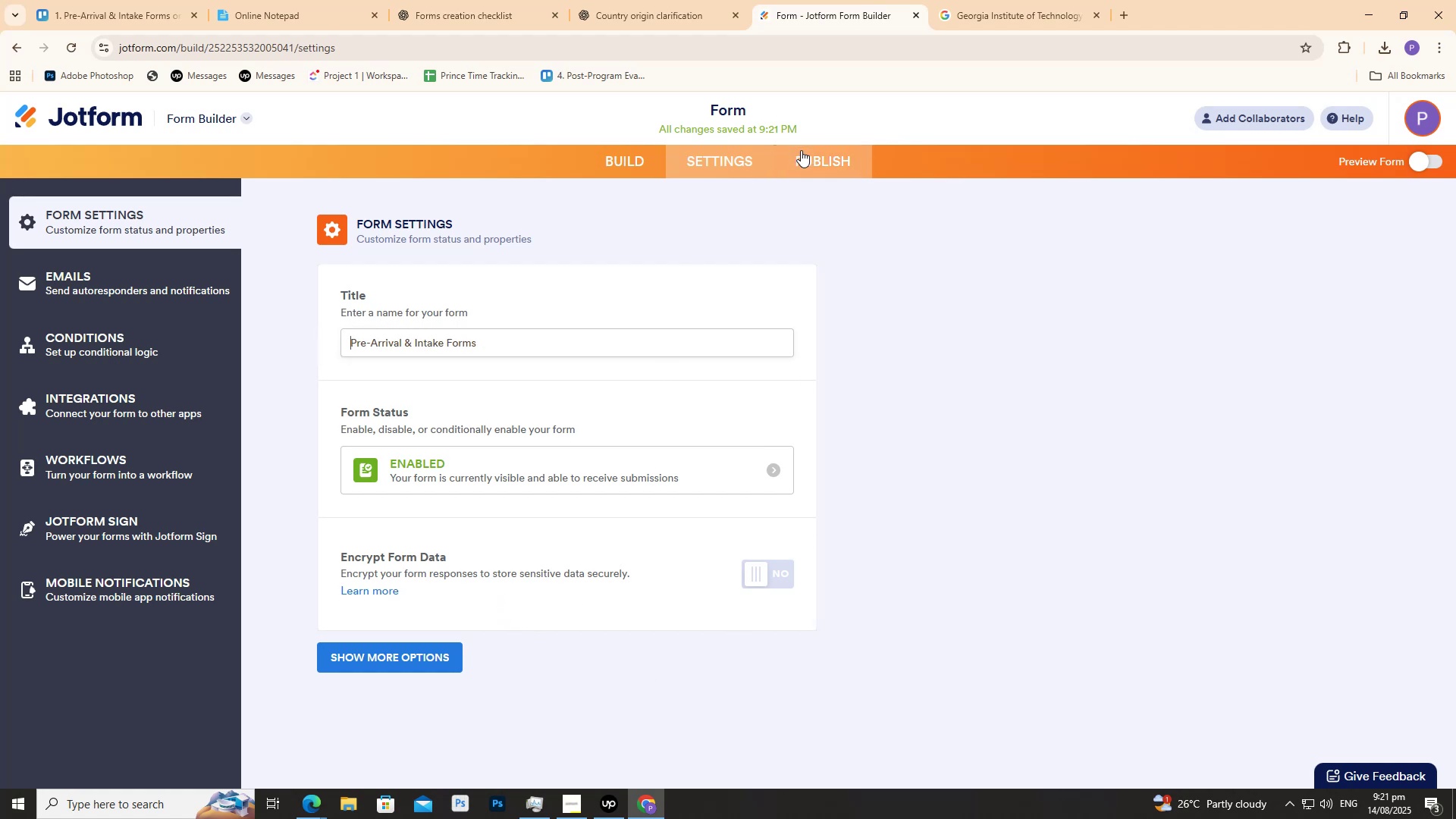 
wait(5.58)
 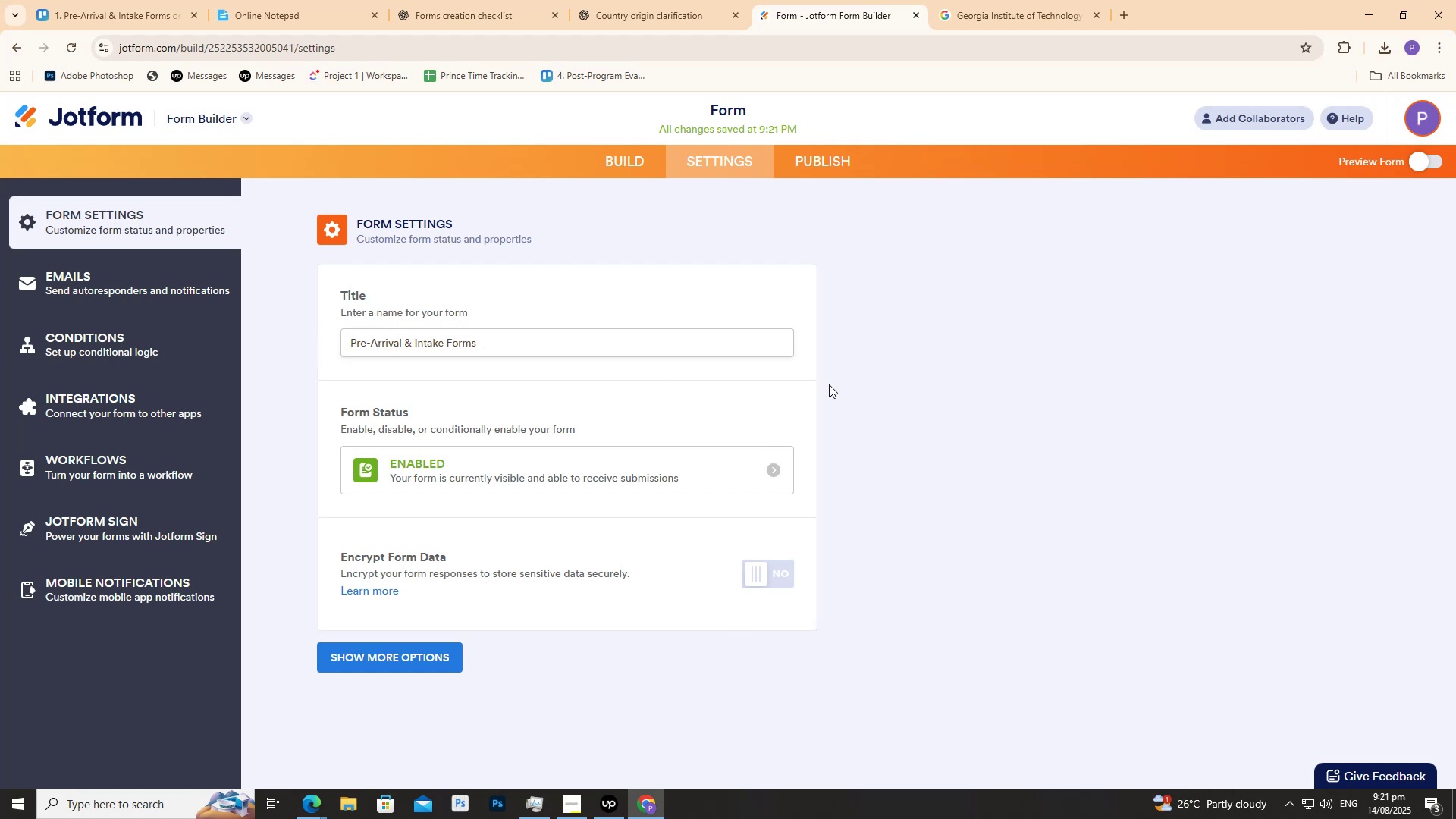 
left_click([801, 150])
 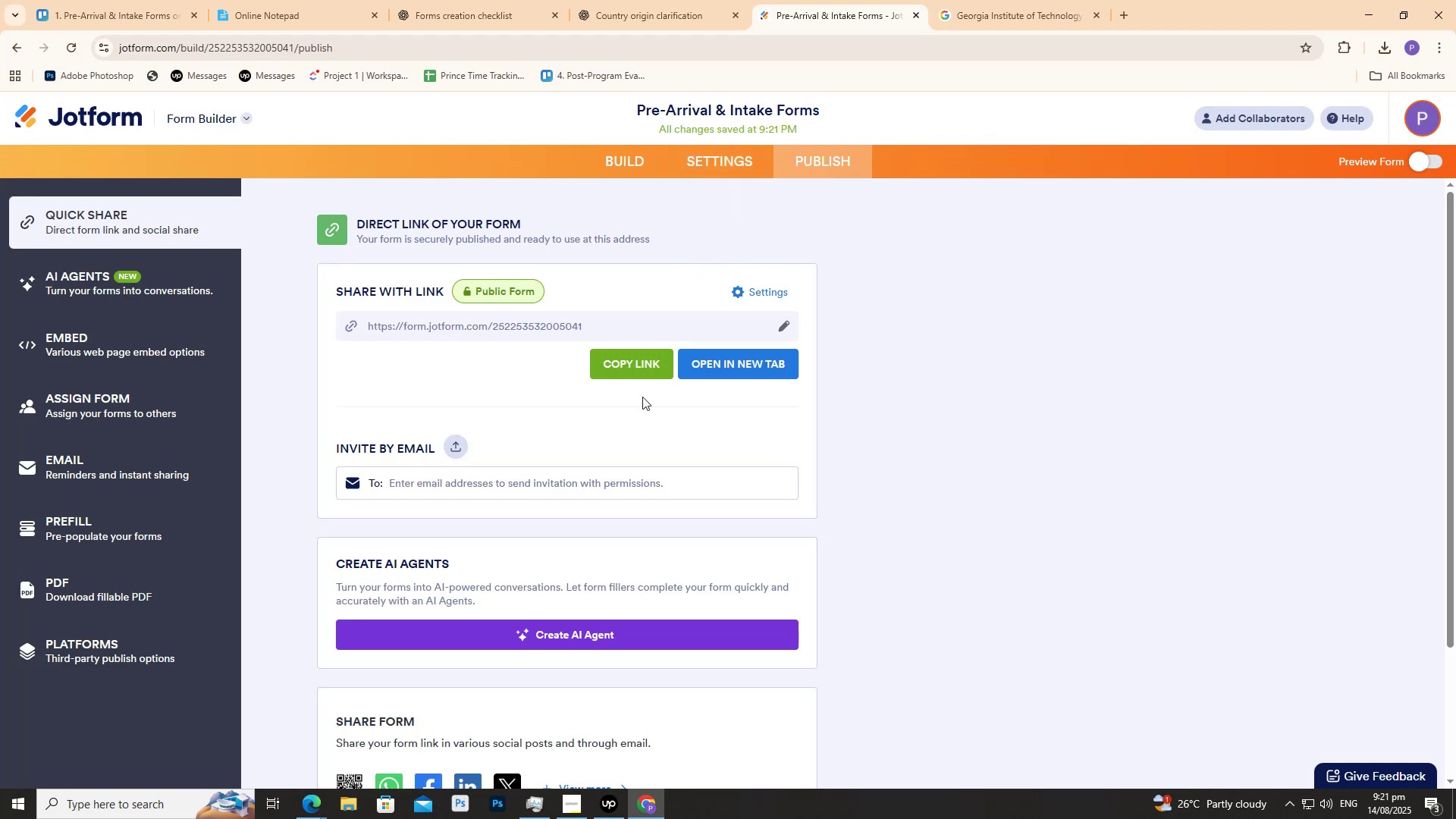 
wait(5.54)
 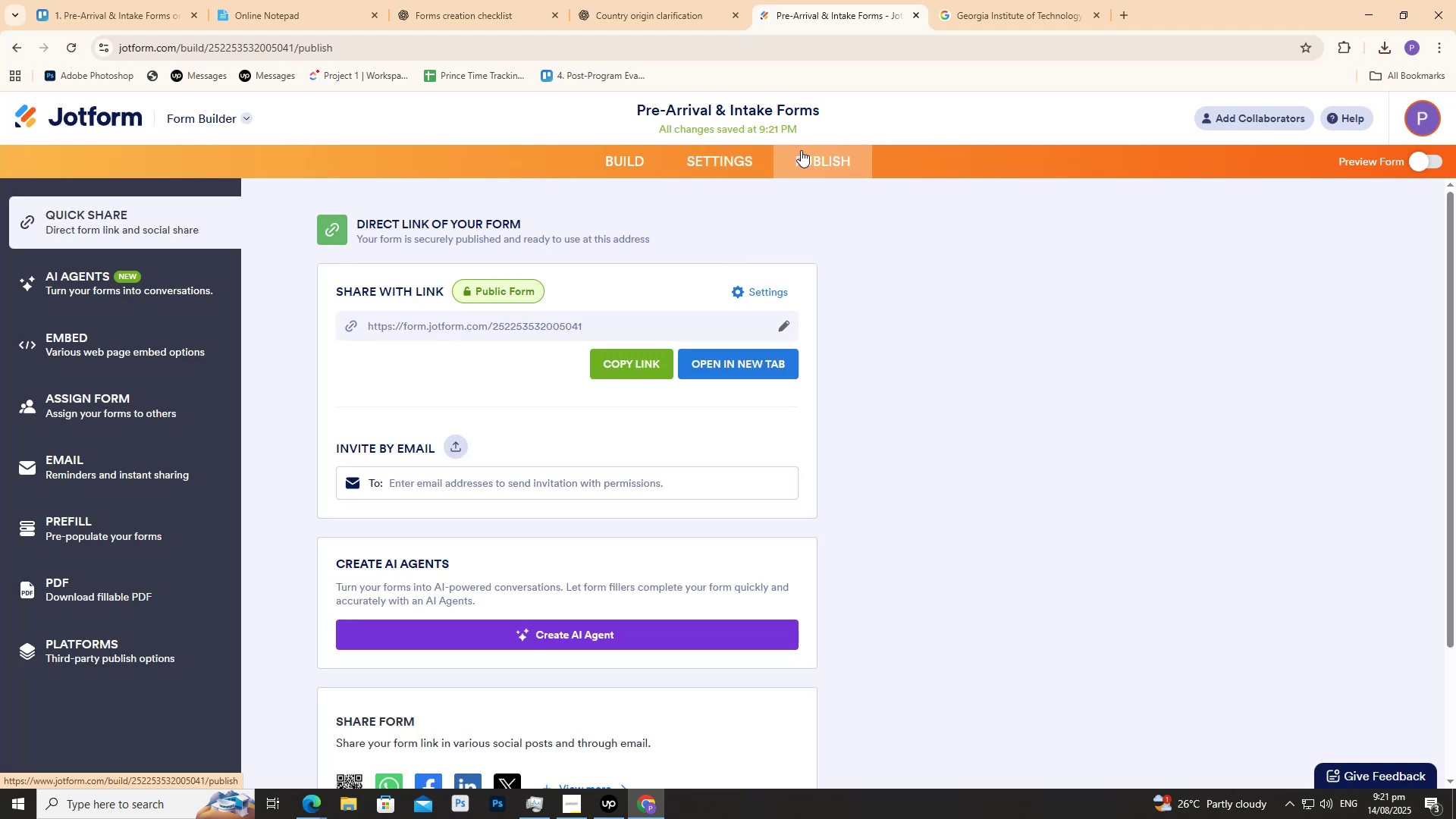 
scroll: coordinate [642, 366], scroll_direction: down, amount: 2.0
 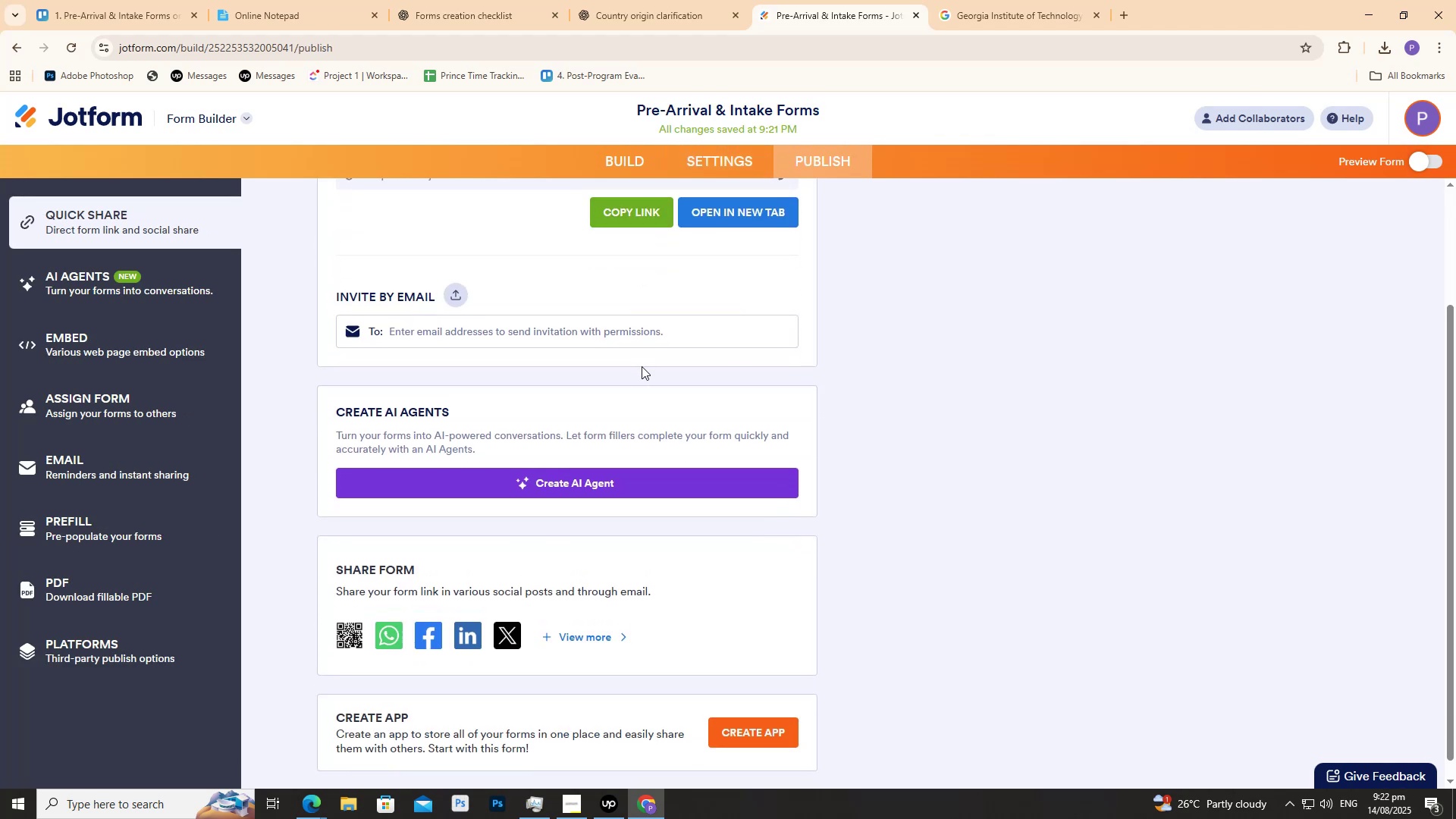 
scroll: coordinate [646, 360], scroll_direction: up, amount: 1.0
 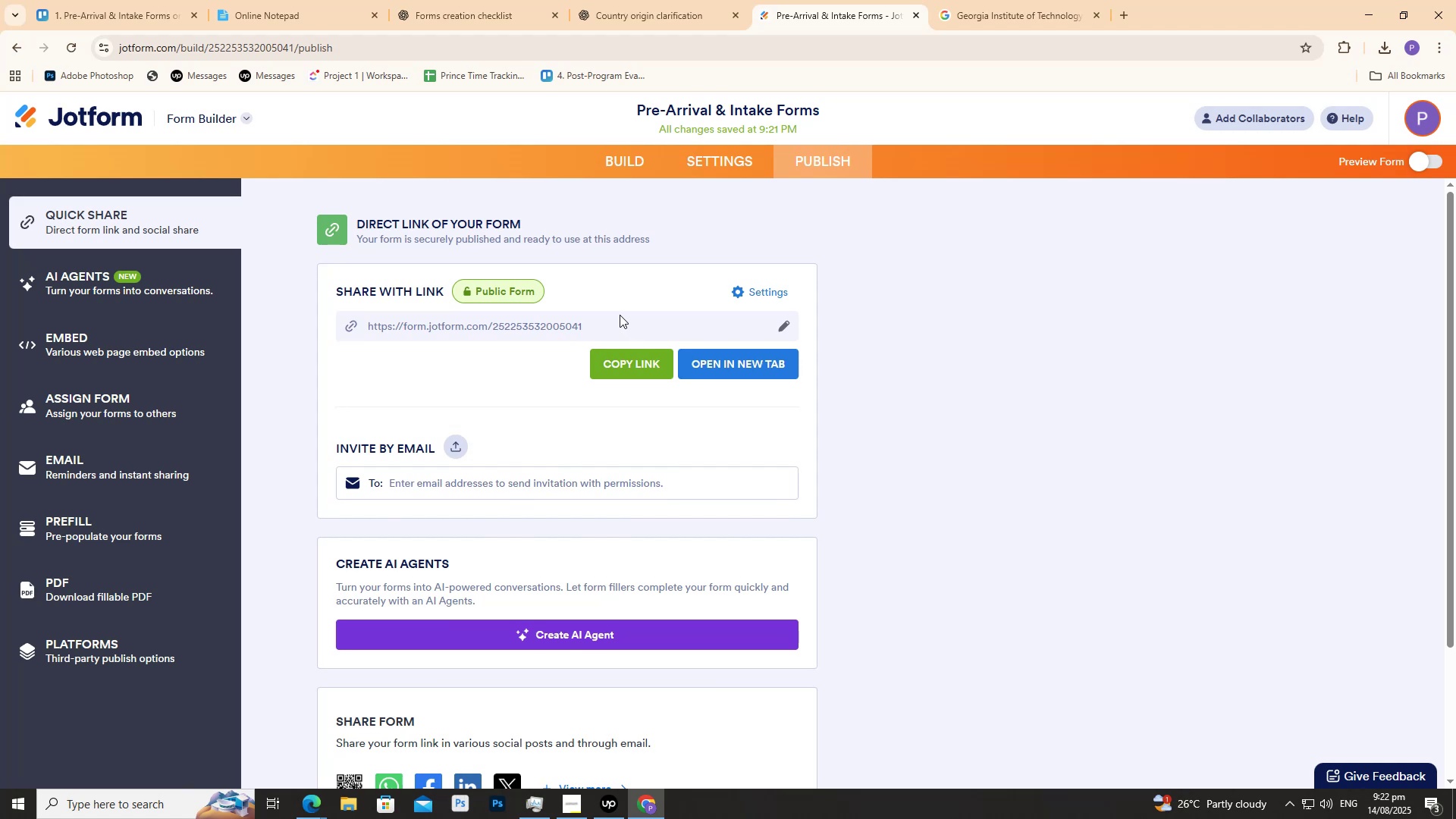 
left_click([630, 357])
 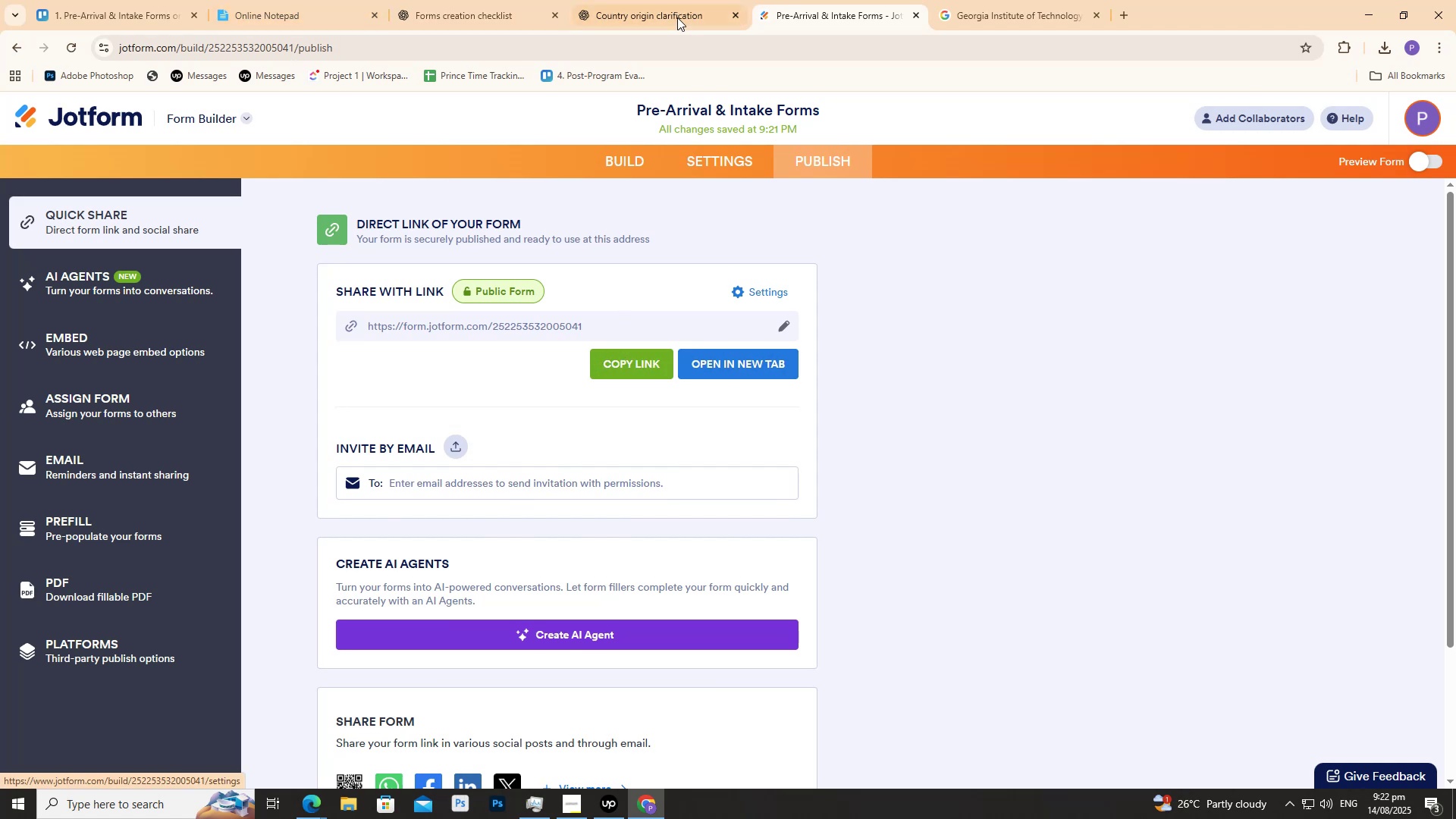 
left_click([331, 0])
 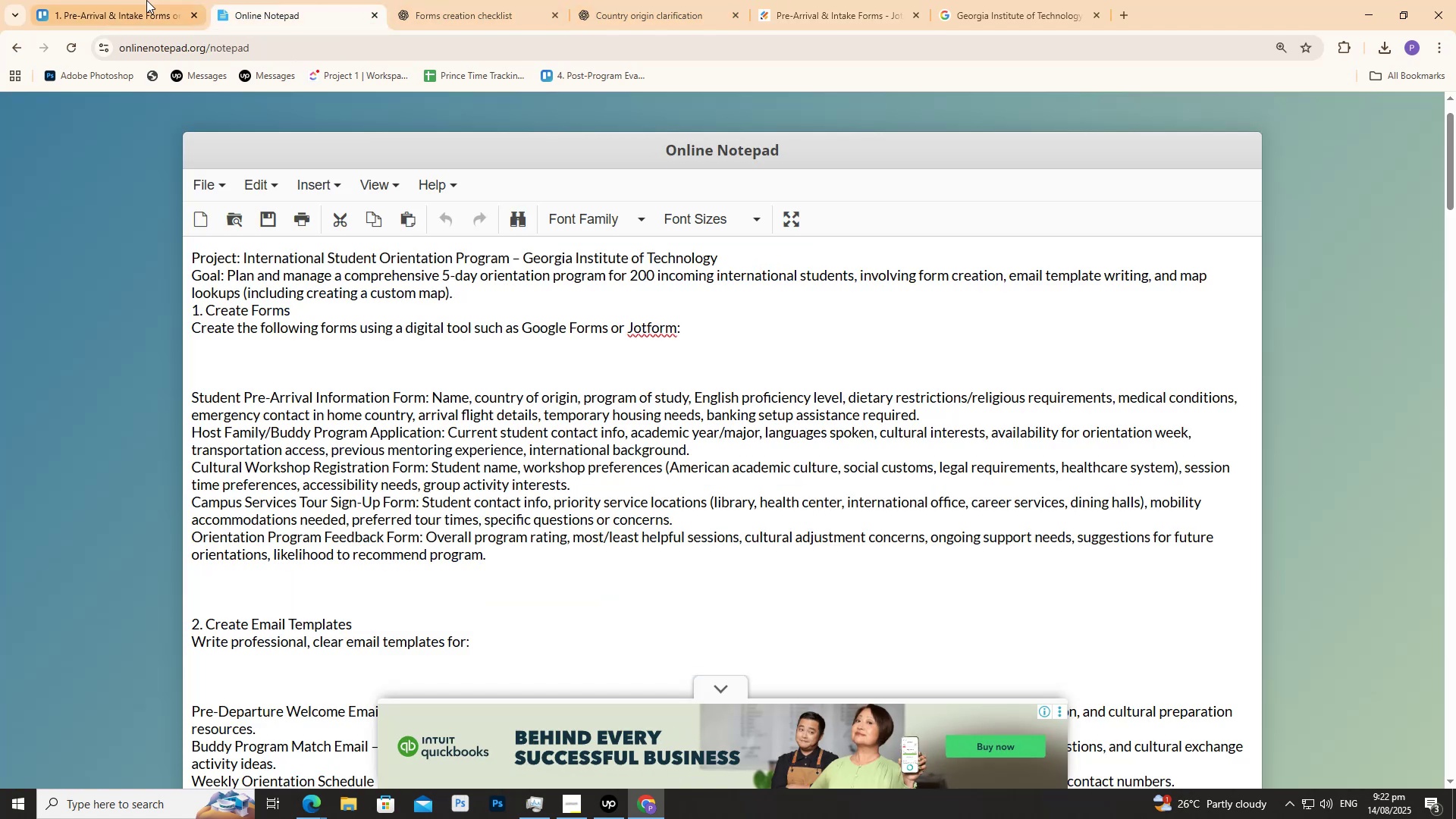 
double_click([146, 0])
 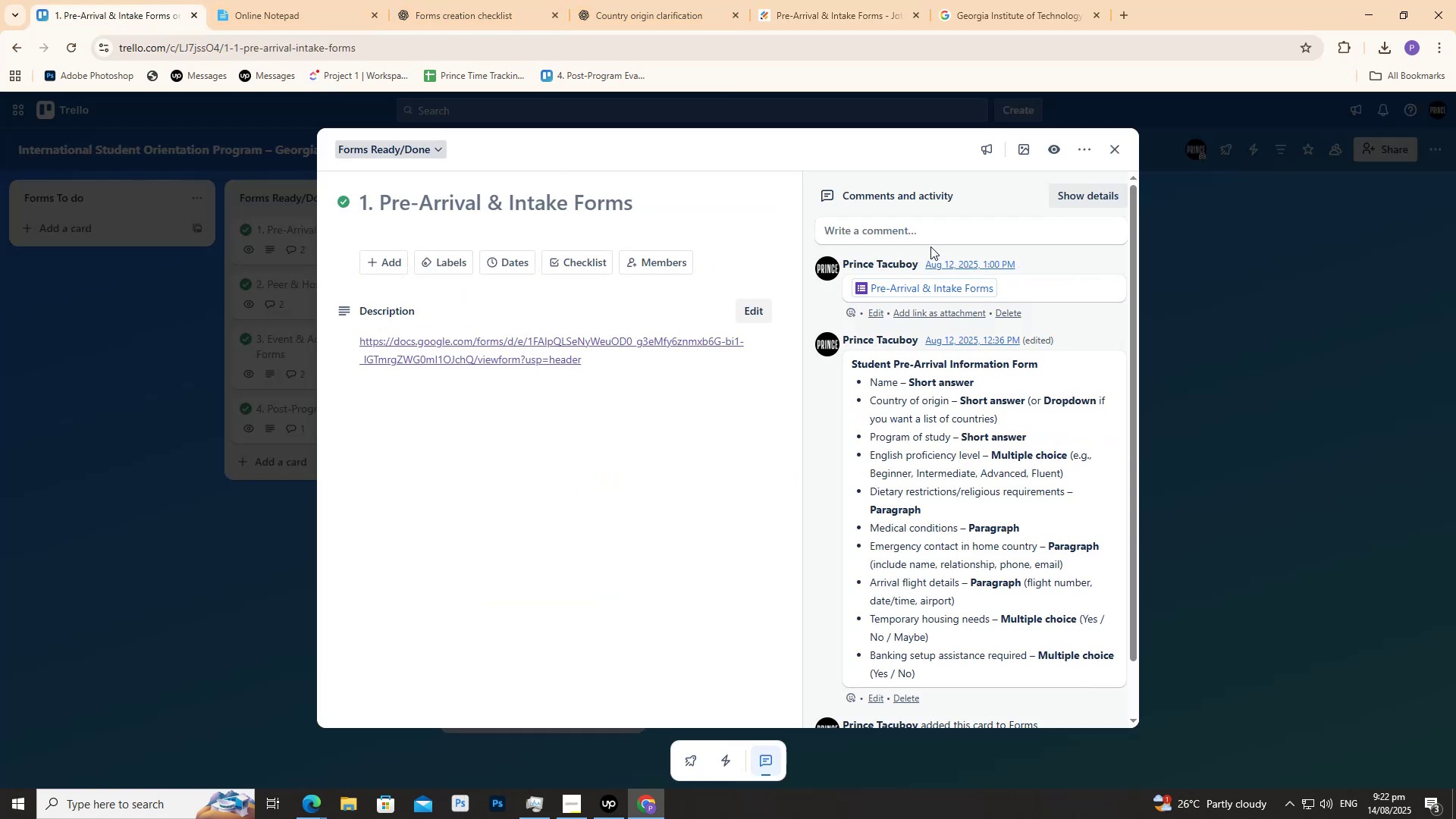 
left_click([933, 232])
 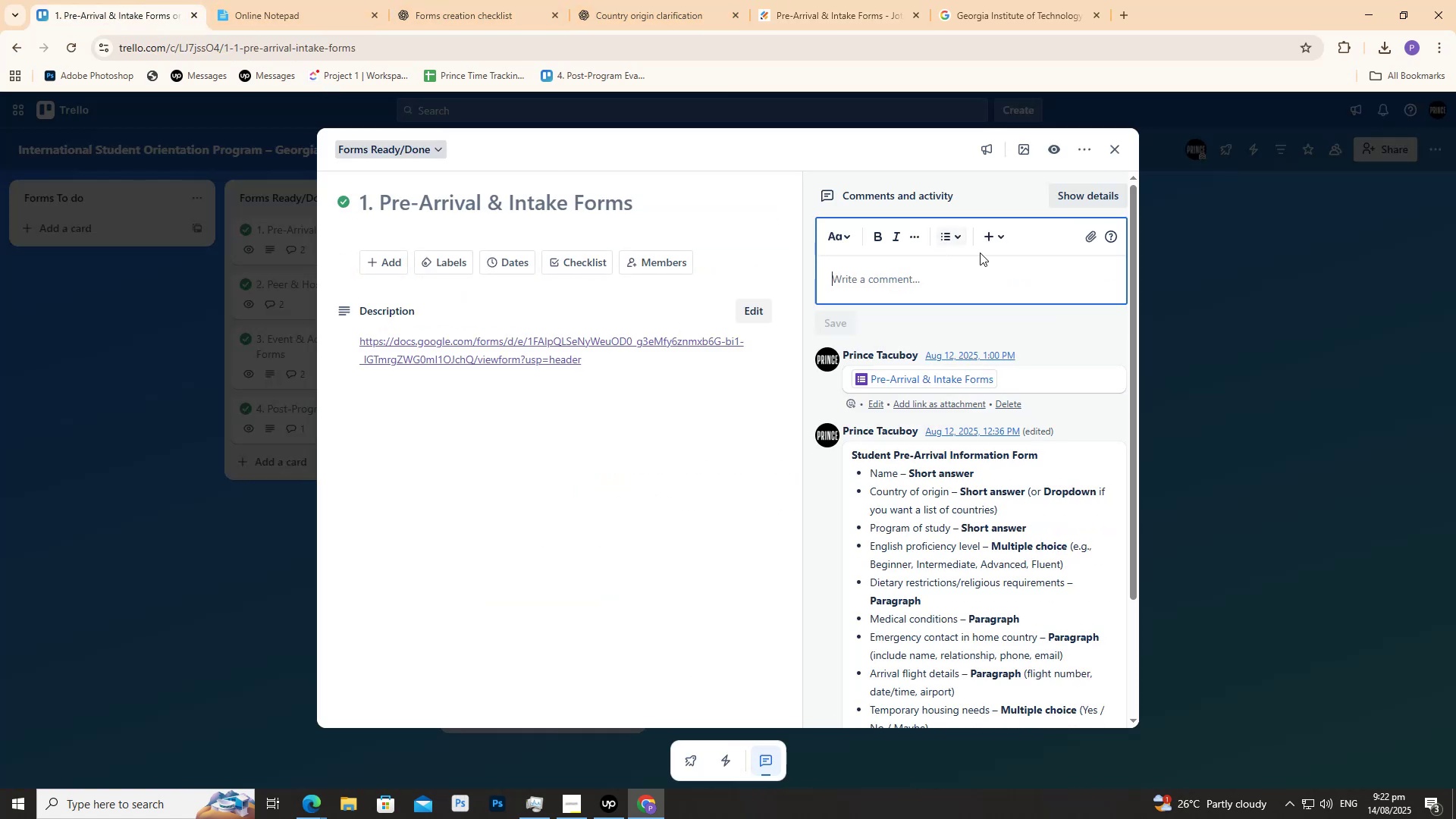 
hold_key(key=ControlLeft, duration=0.32)
 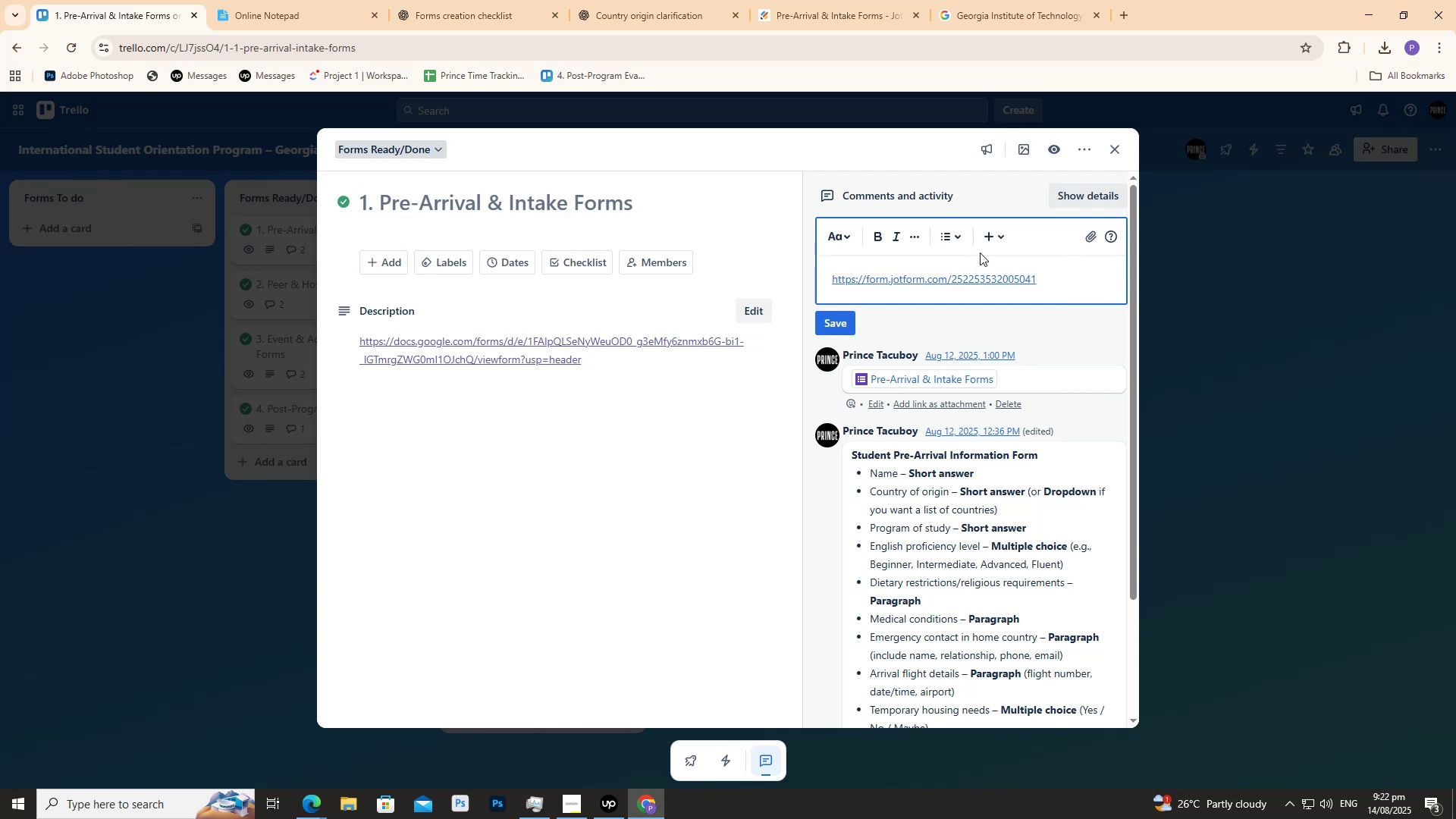 
key(V)
 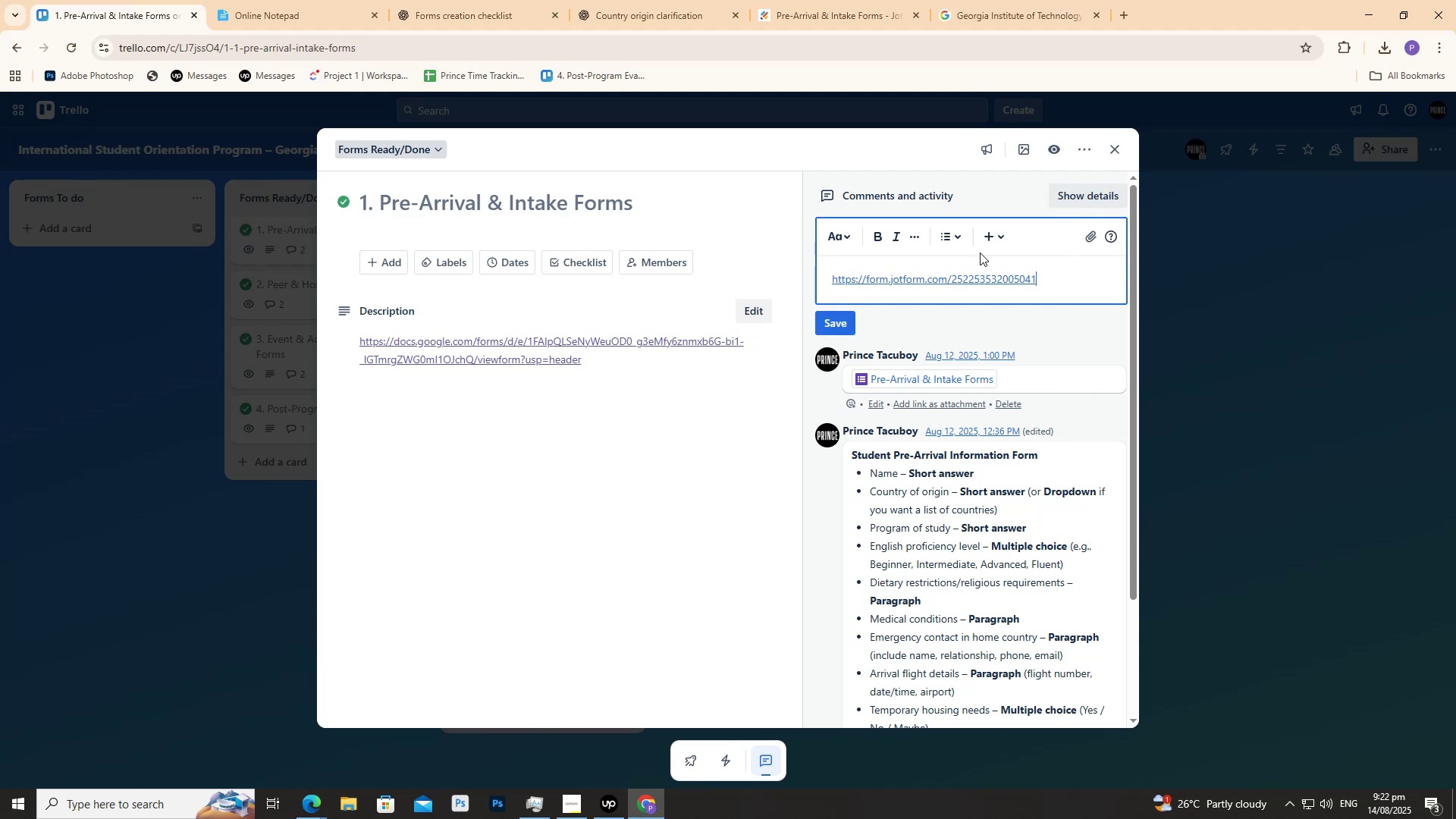 
key(Enter)
 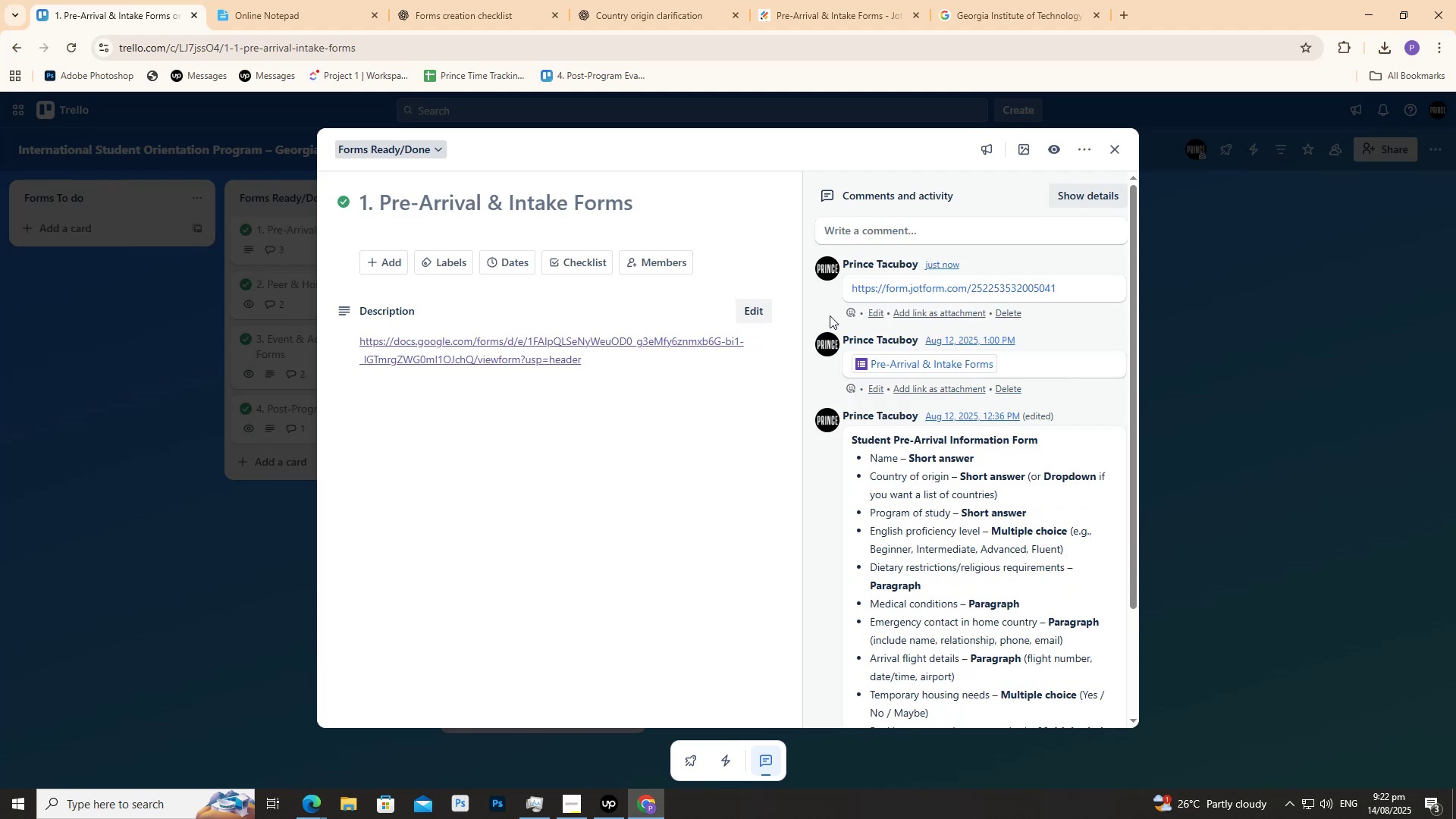 
left_click([864, 287])
 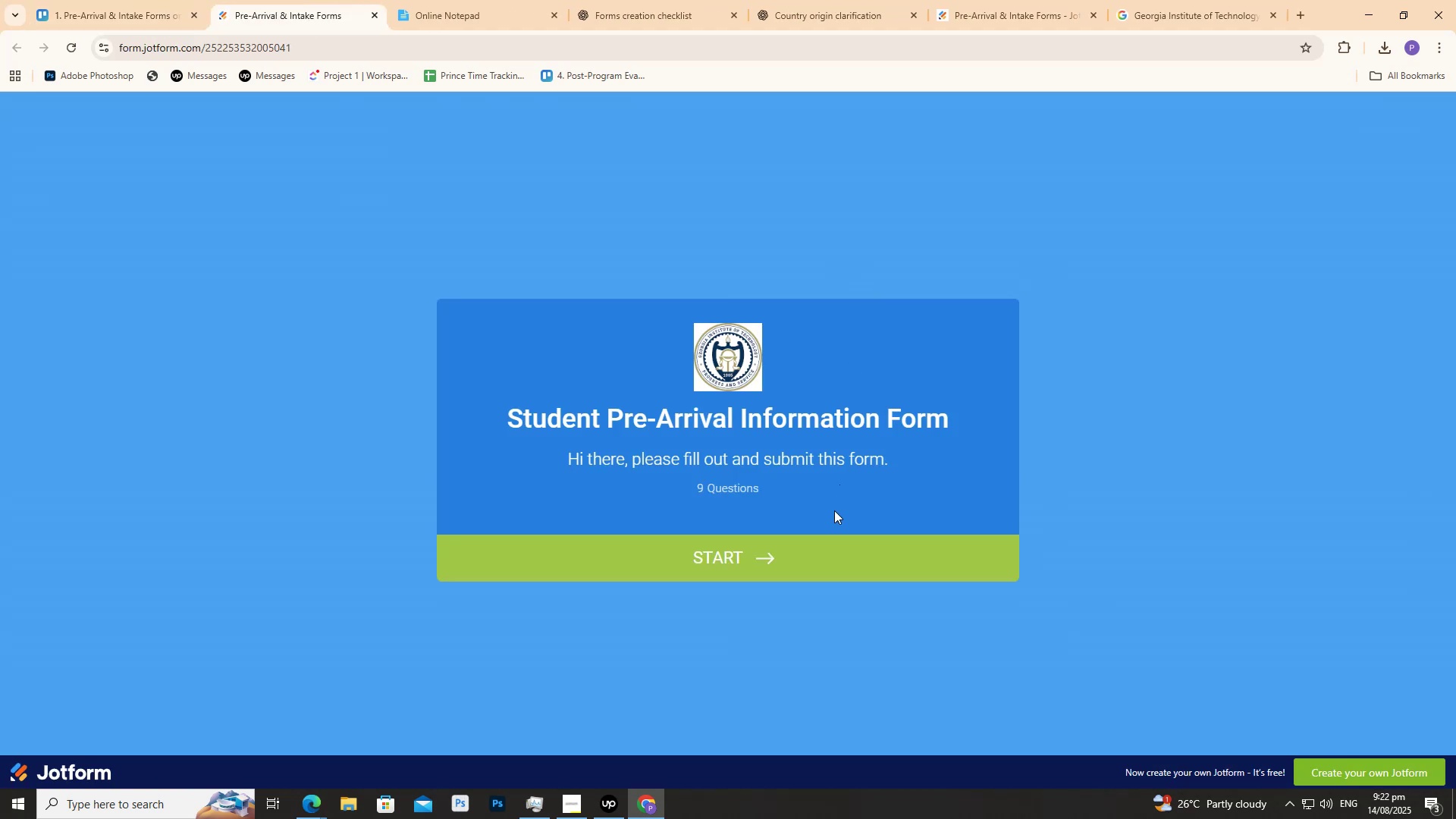 
left_click([830, 560])
 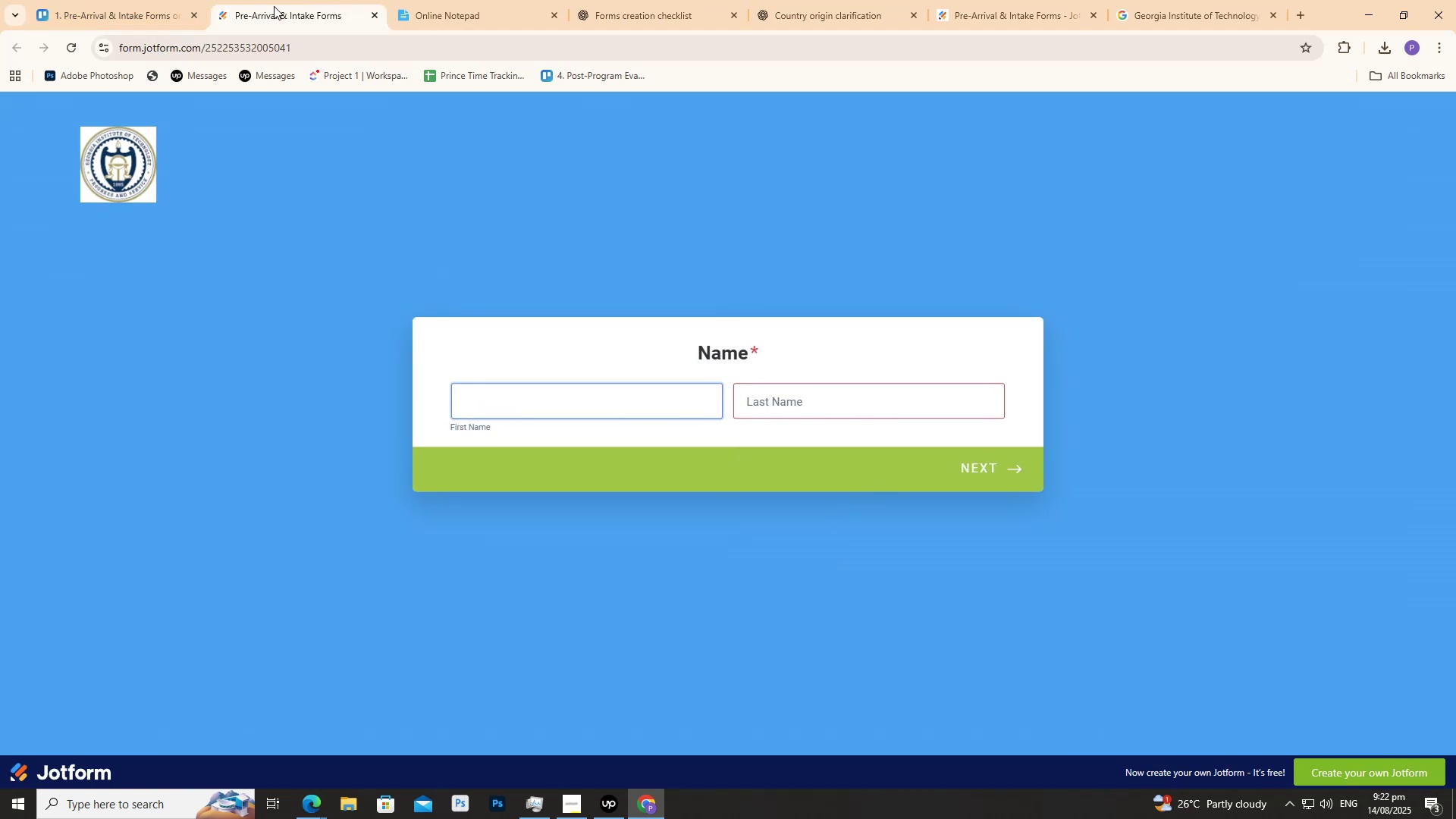 
type(fqq)
key(Tab)
type(fesf)
 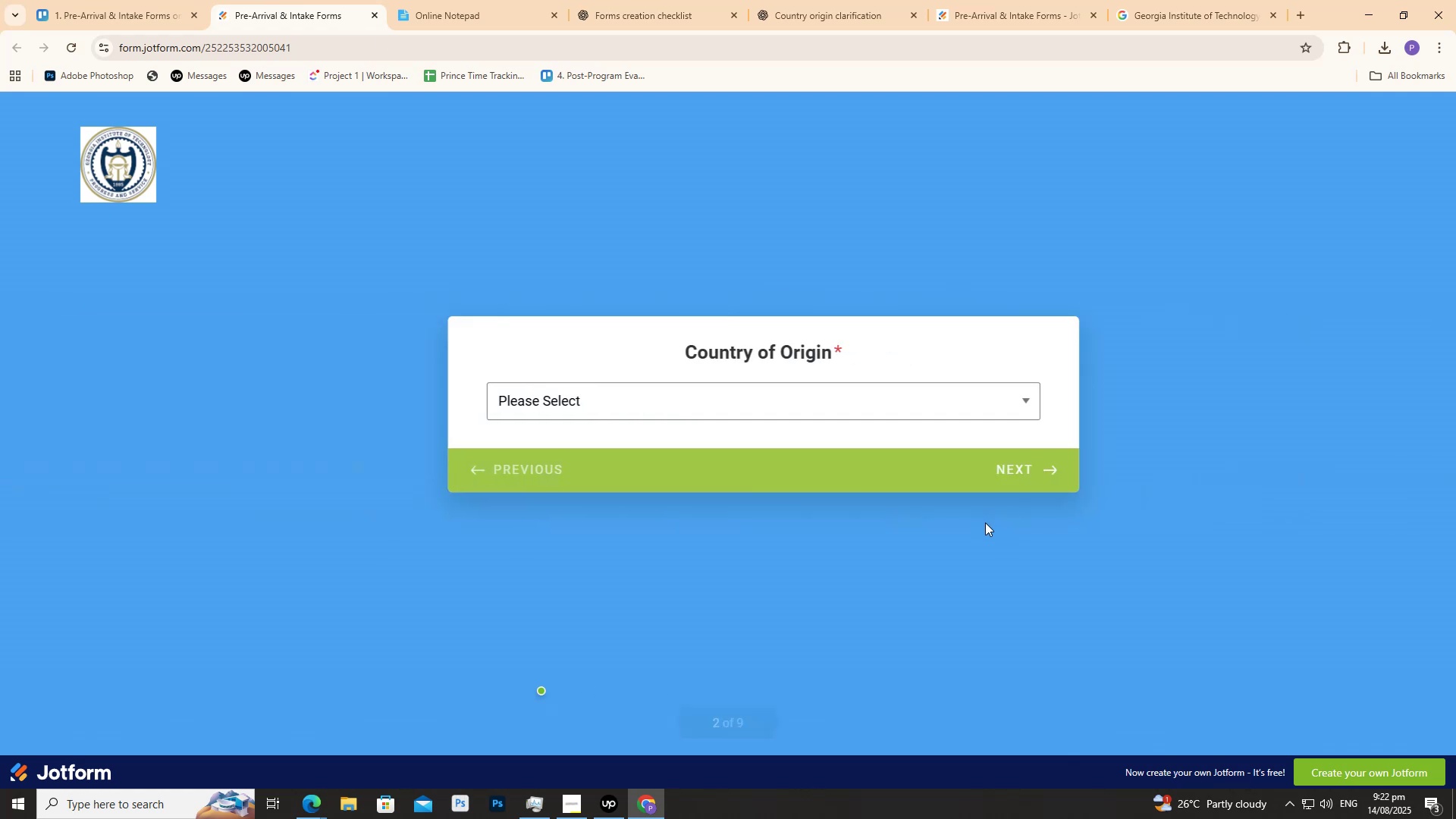 
key(Control+ControlLeft)
 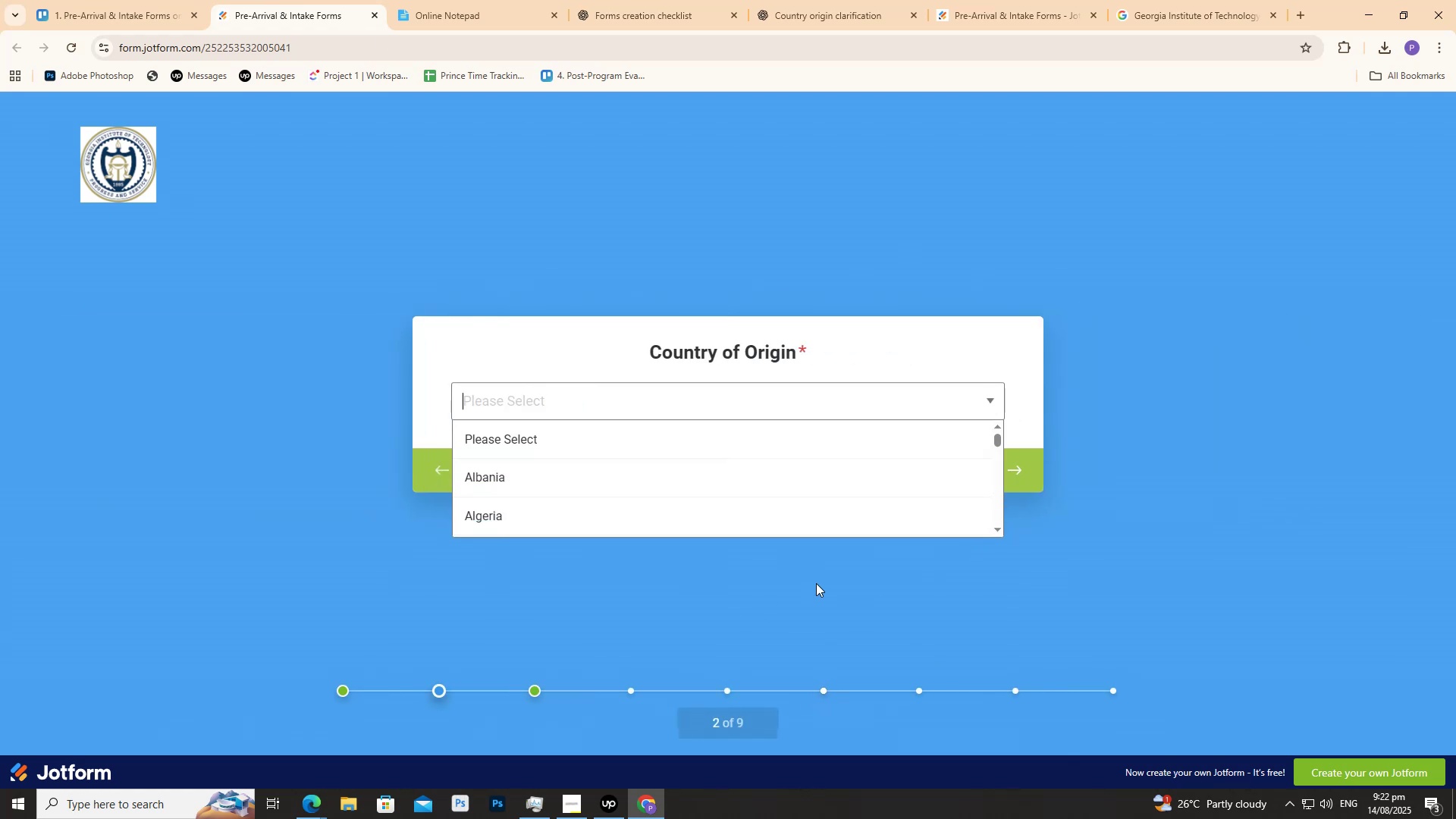 
key(Control+W)
 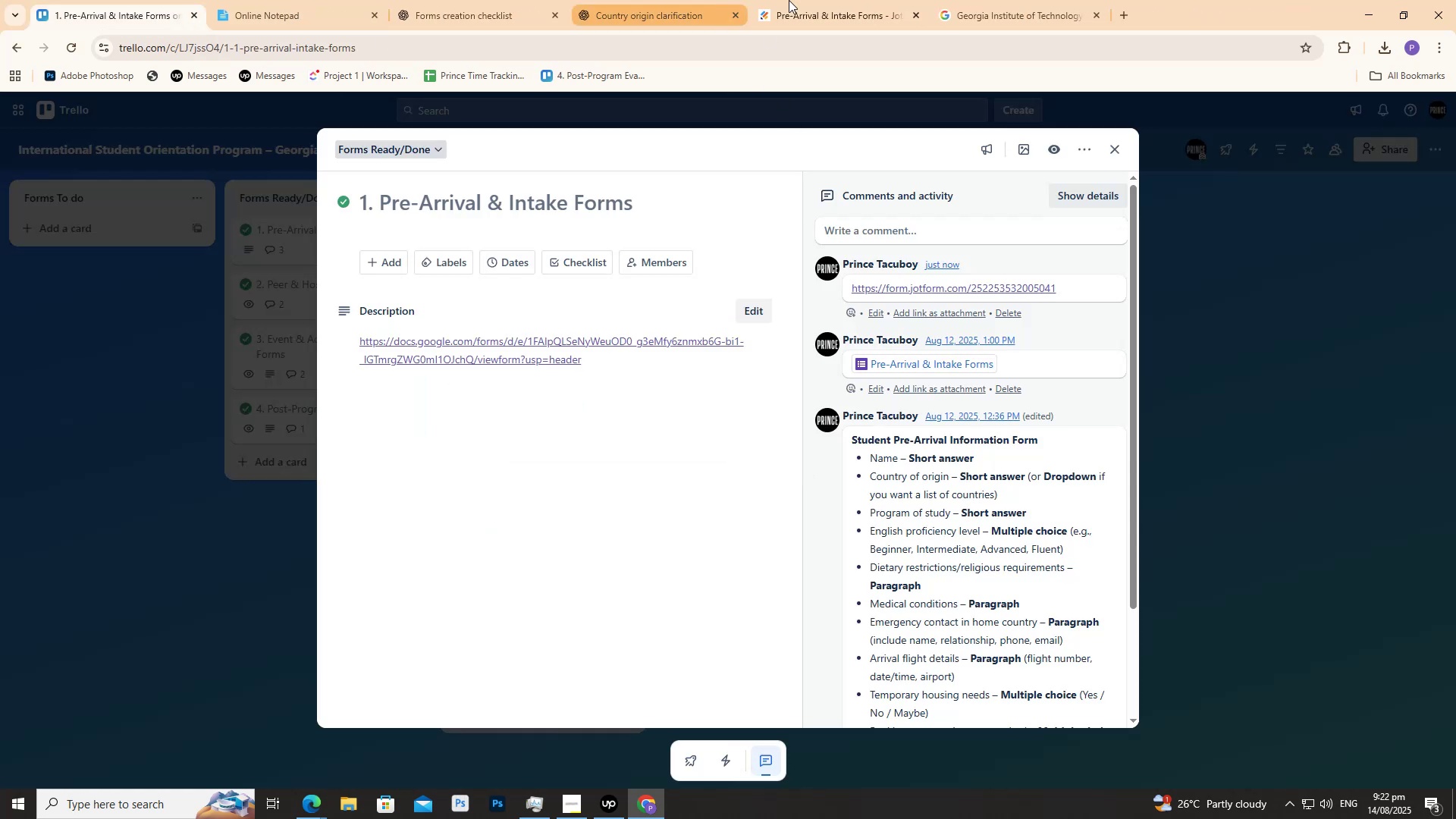 
left_click([843, 0])
 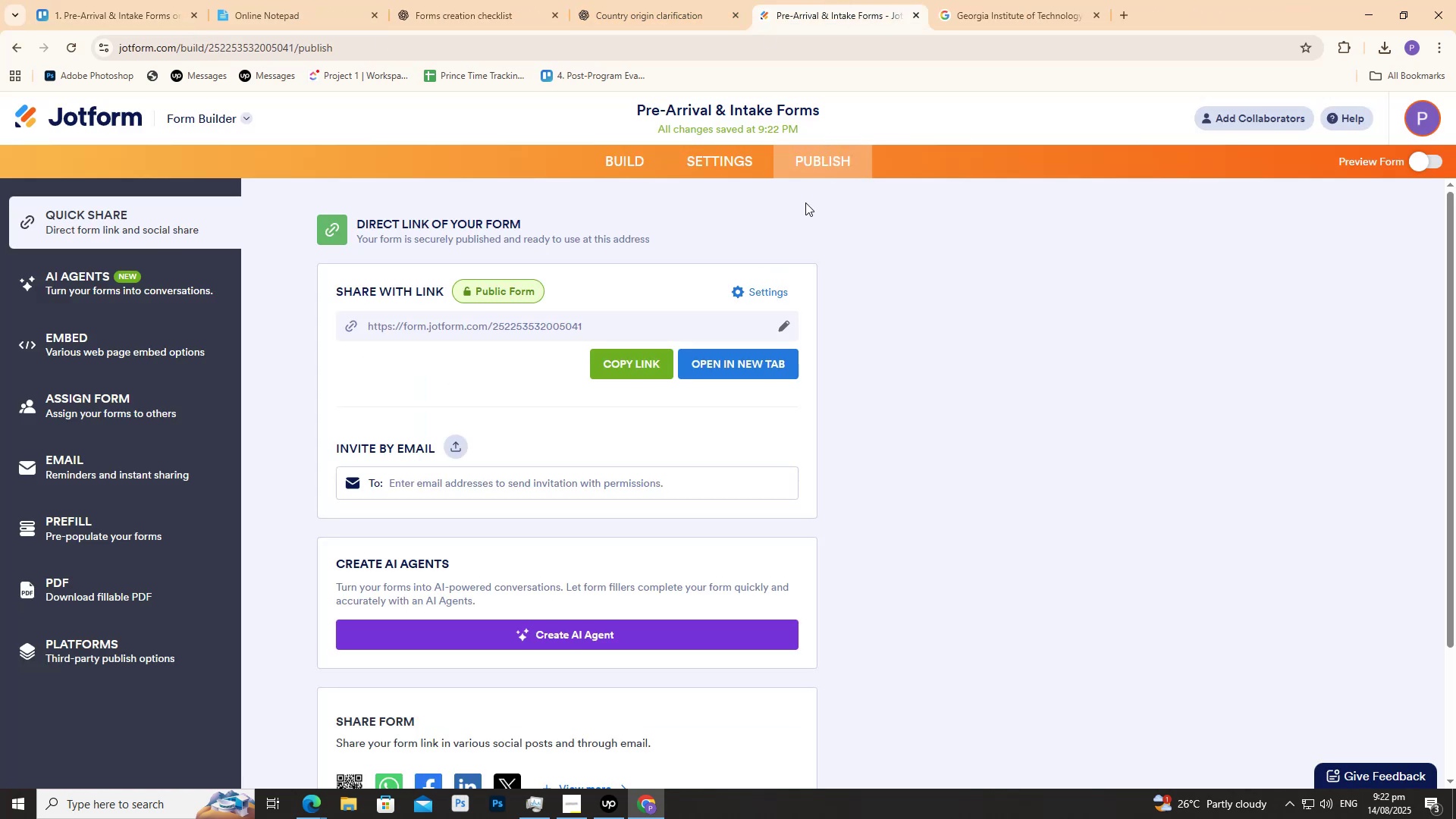 
wait(5.01)
 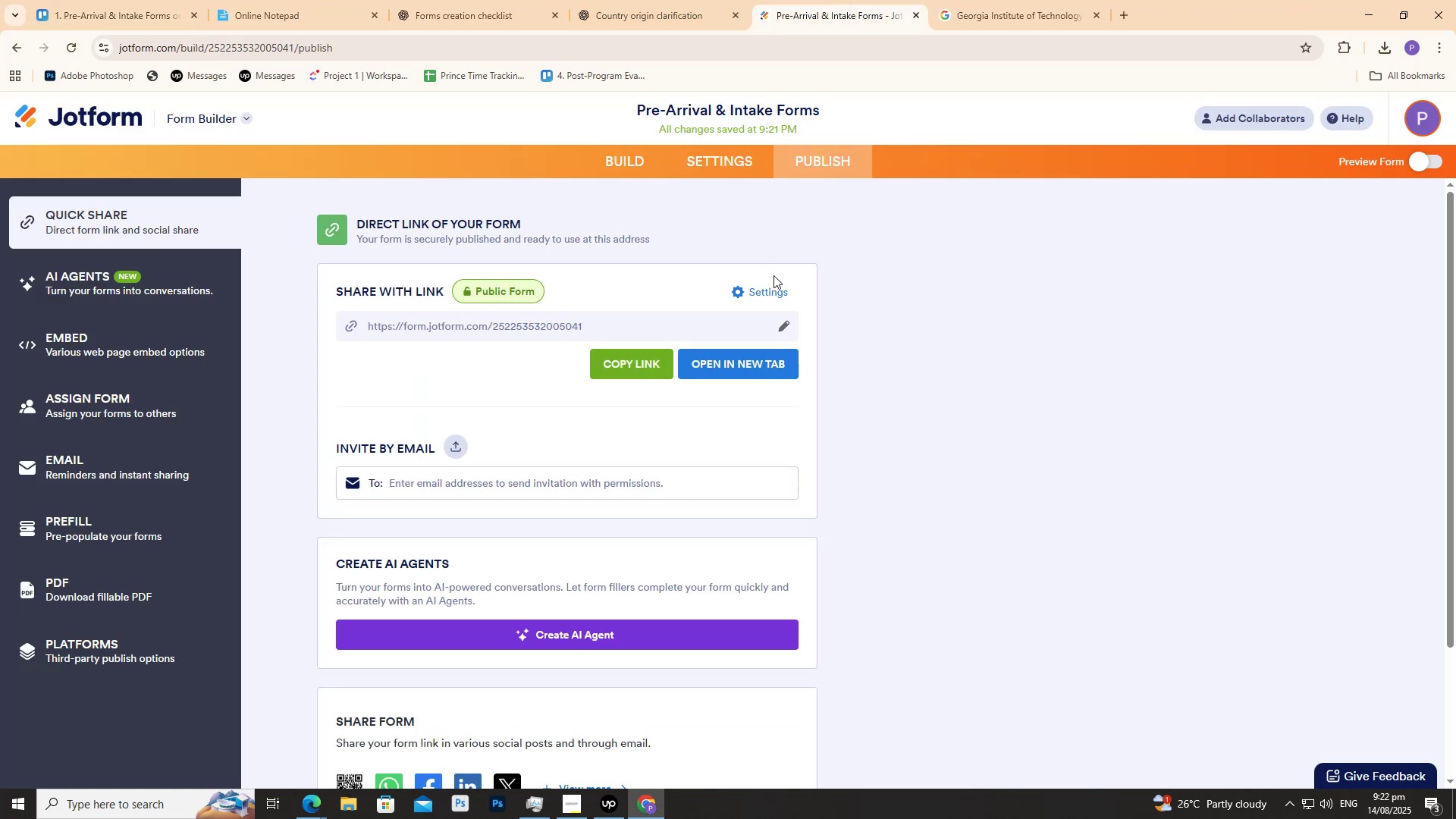 
scroll: coordinate [777, 233], scroll_direction: down, amount: 8.0
 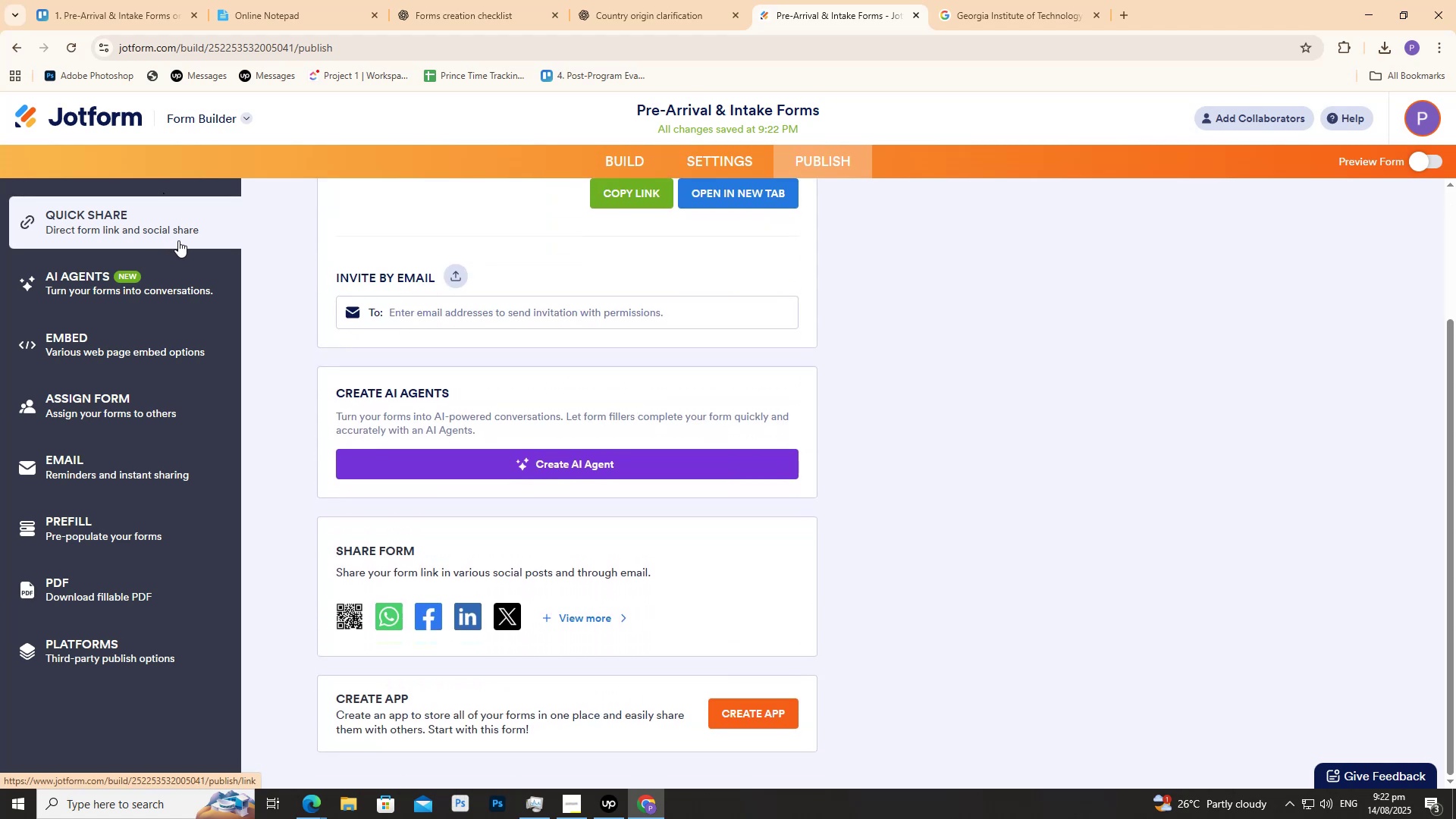 
scroll: coordinate [573, 329], scroll_direction: up, amount: 6.0
 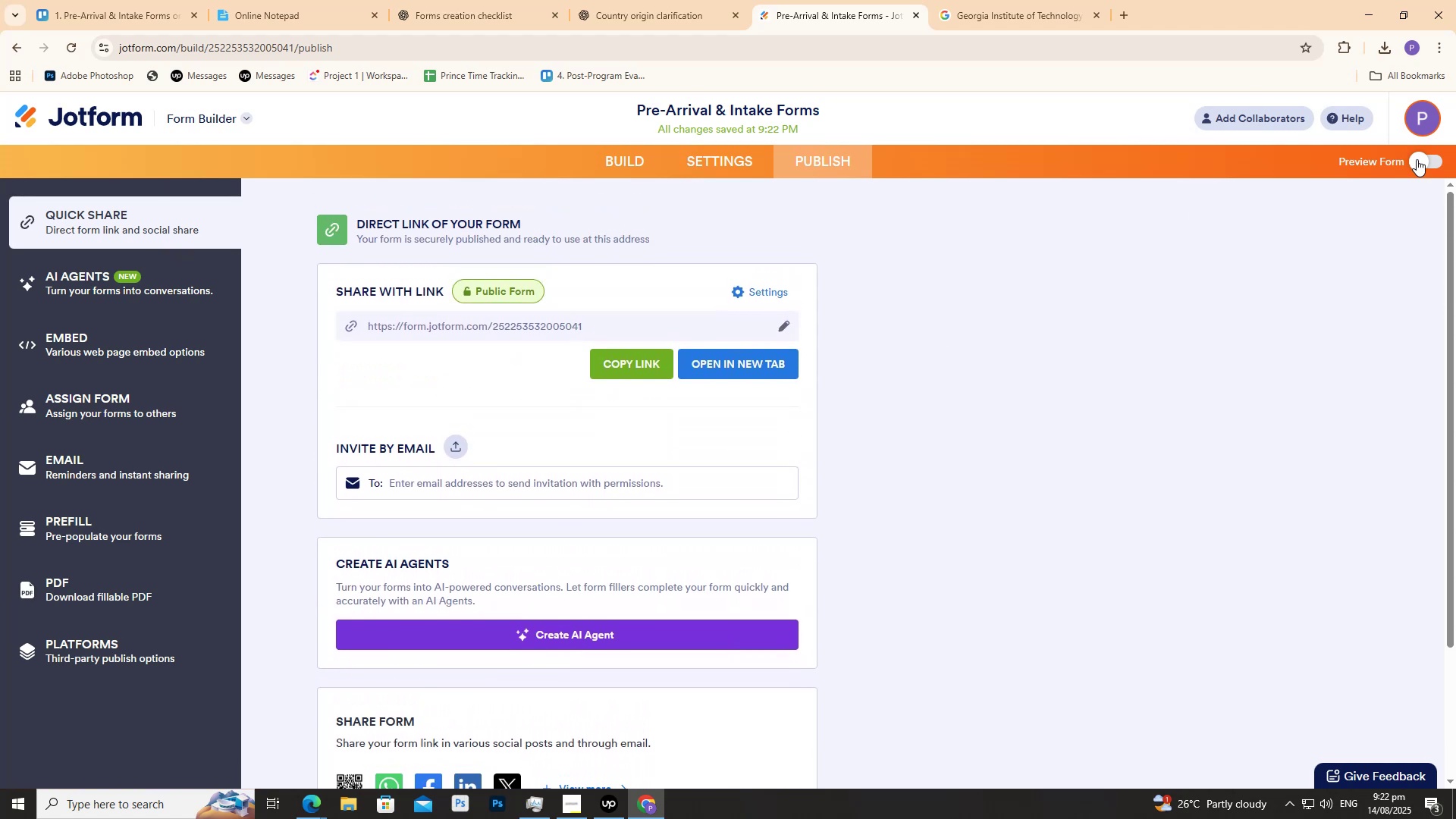 
left_click([1429, 127])
 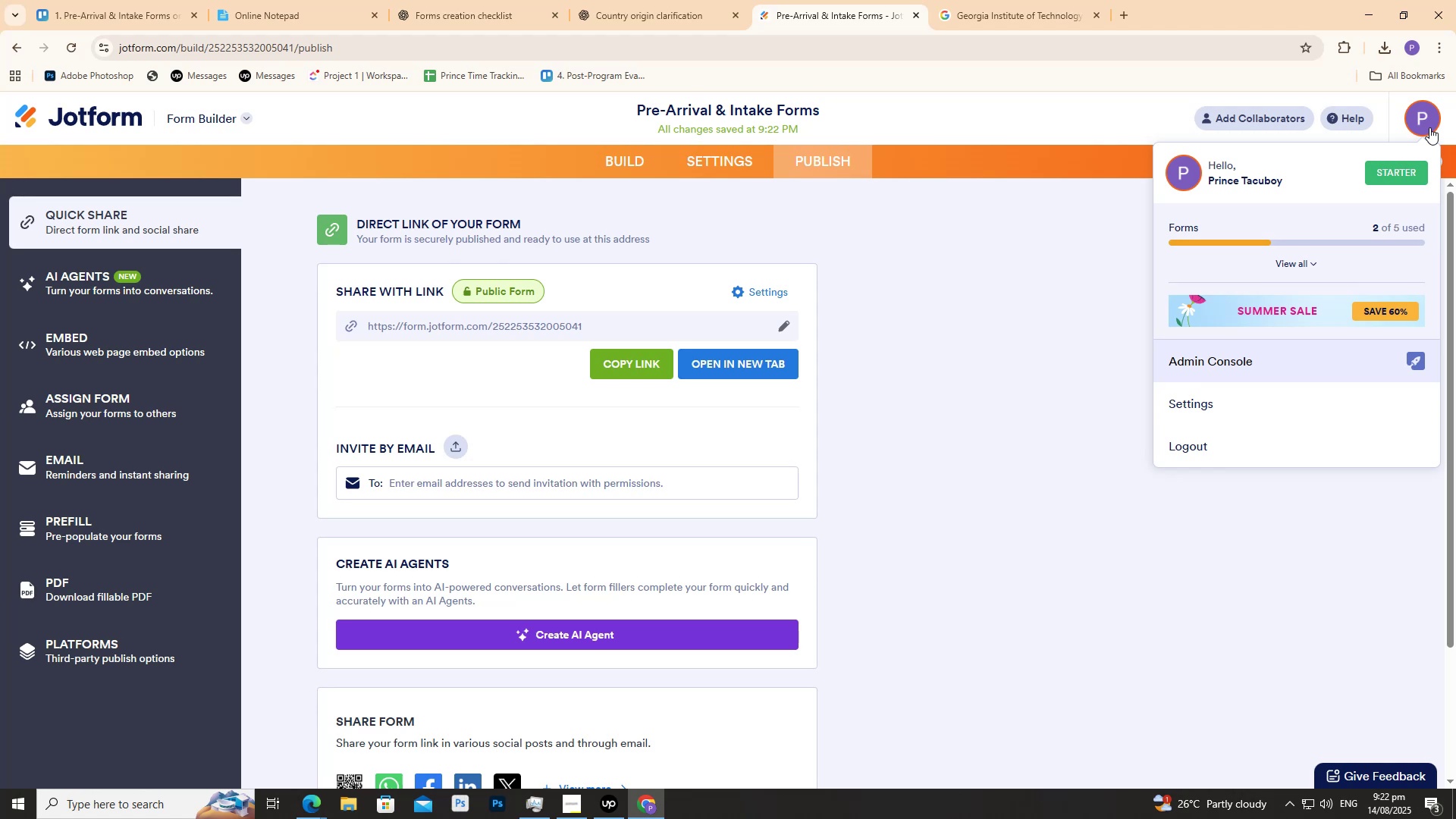 
left_click([1429, 125])
 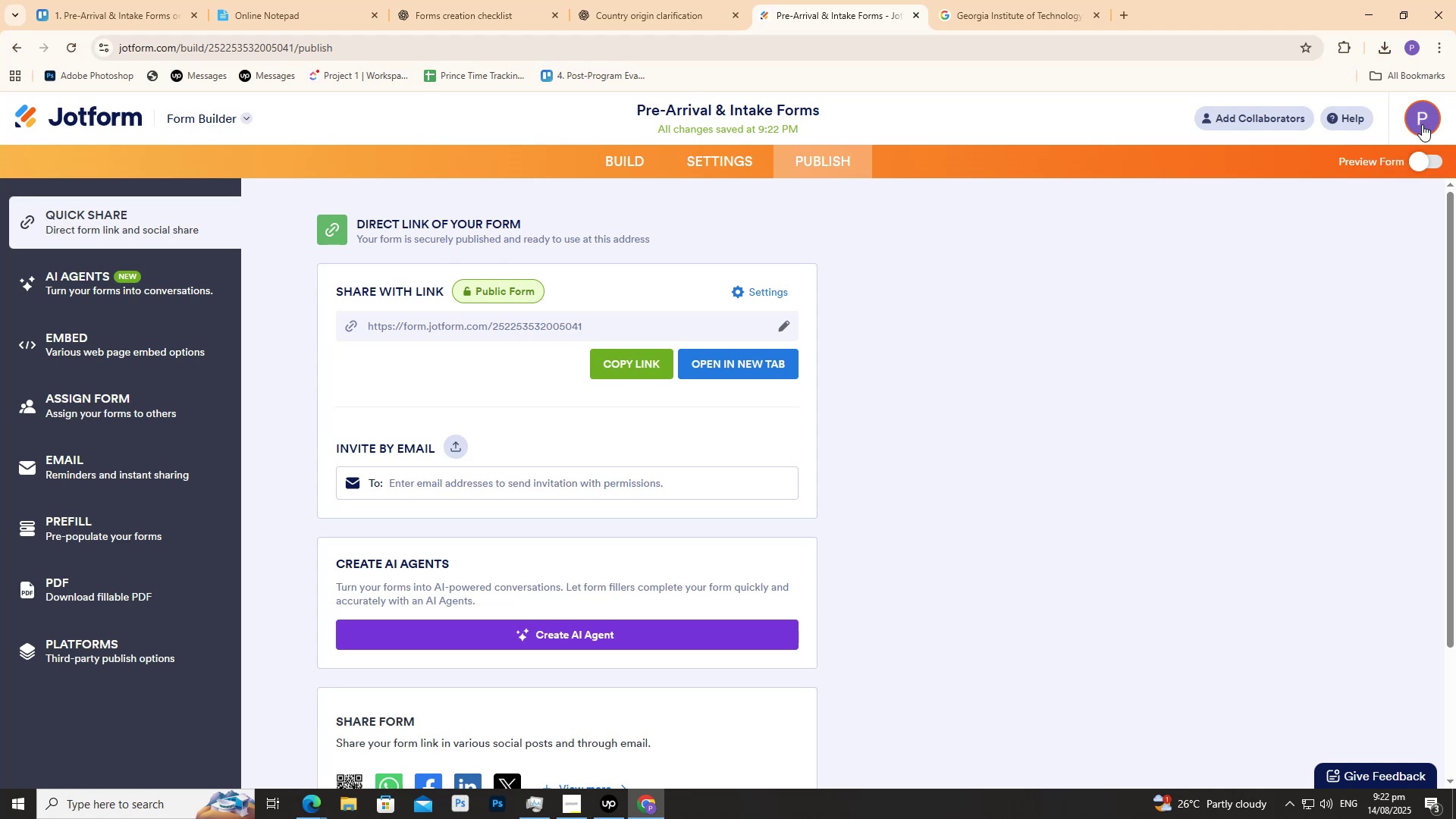 
left_click([1420, 124])
 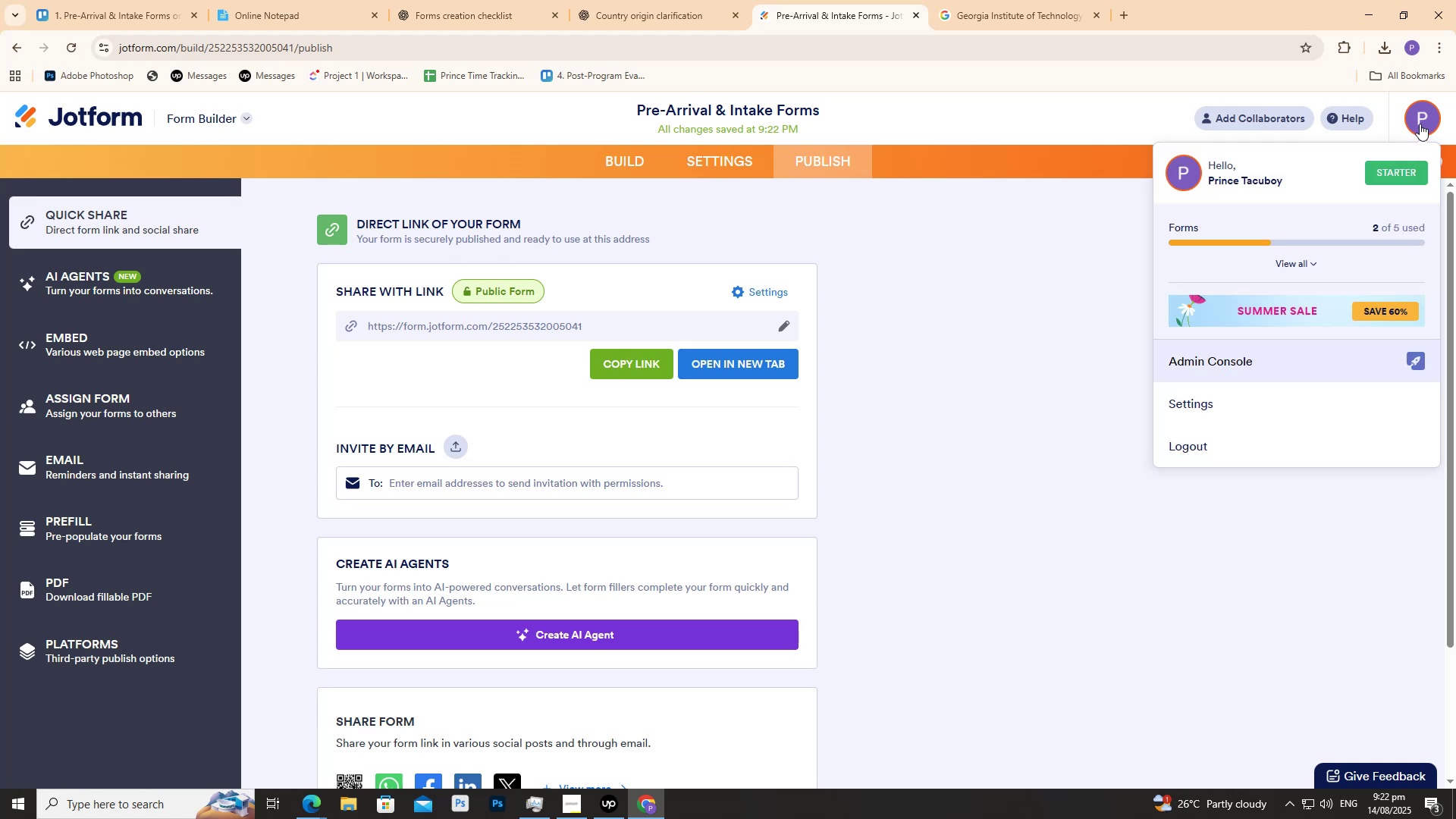 
left_click([1257, 263])
 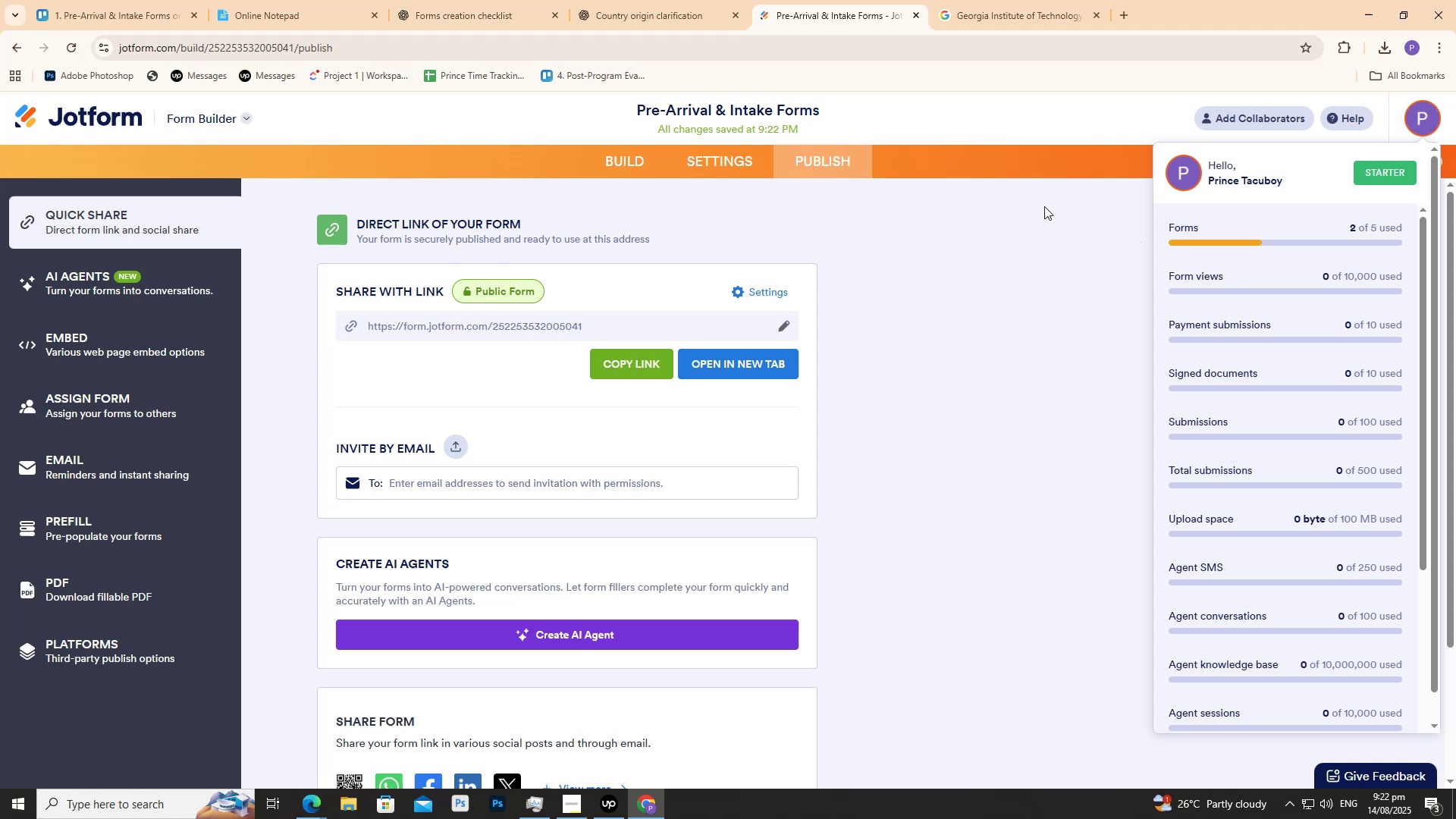 
wait(5.11)
 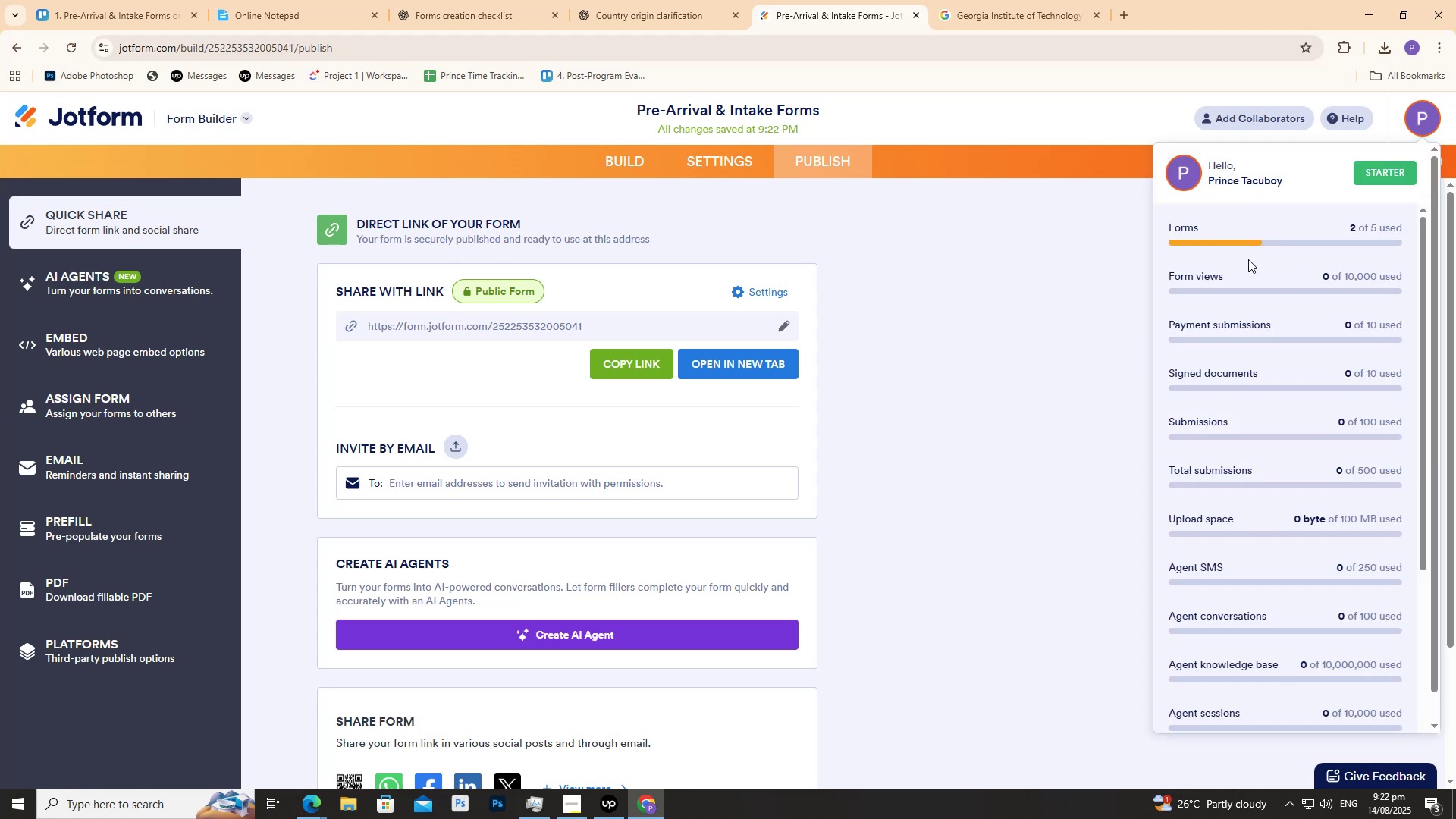 
left_click([79, 111])
 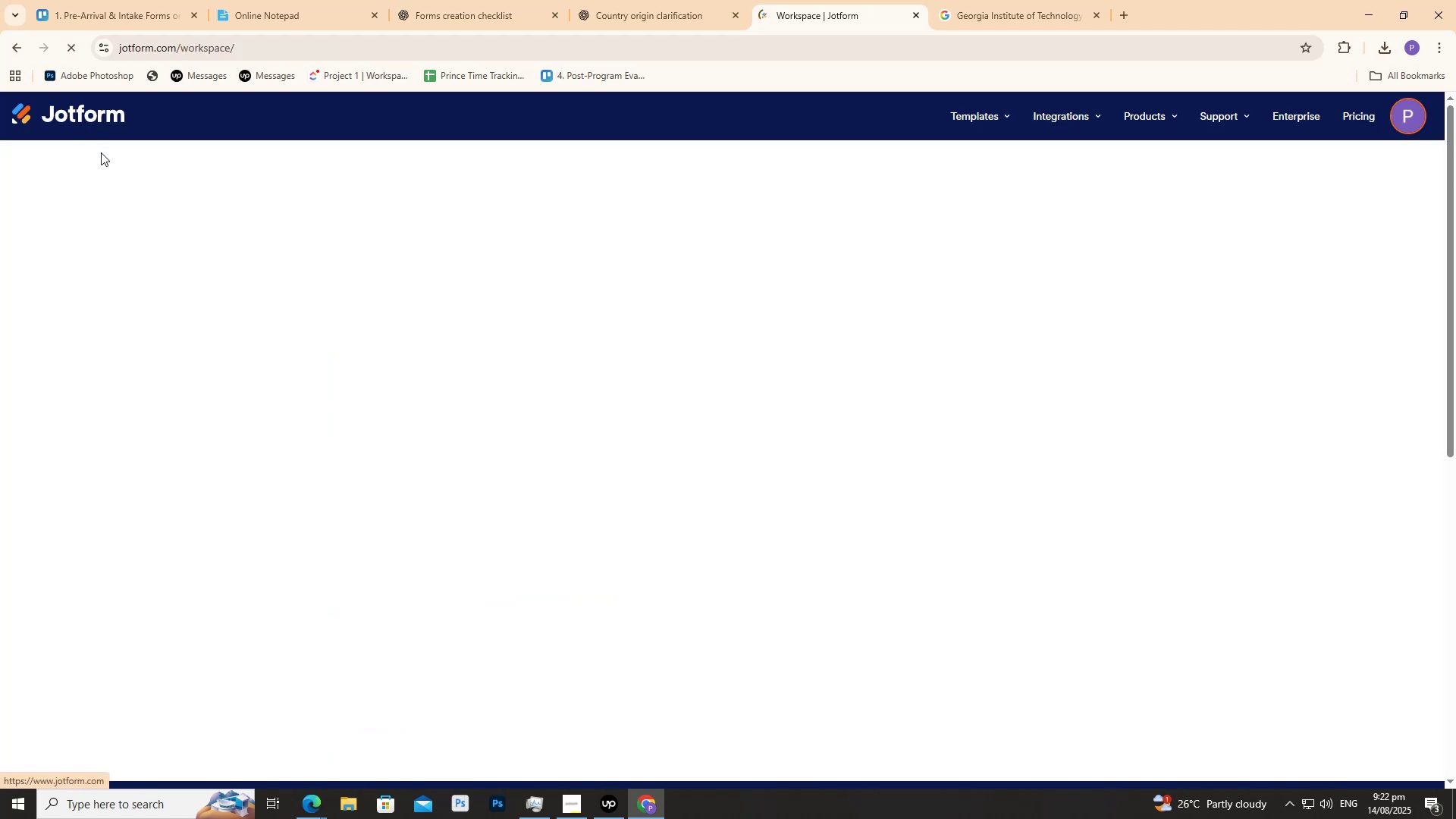 
mouse_move([187, 131])
 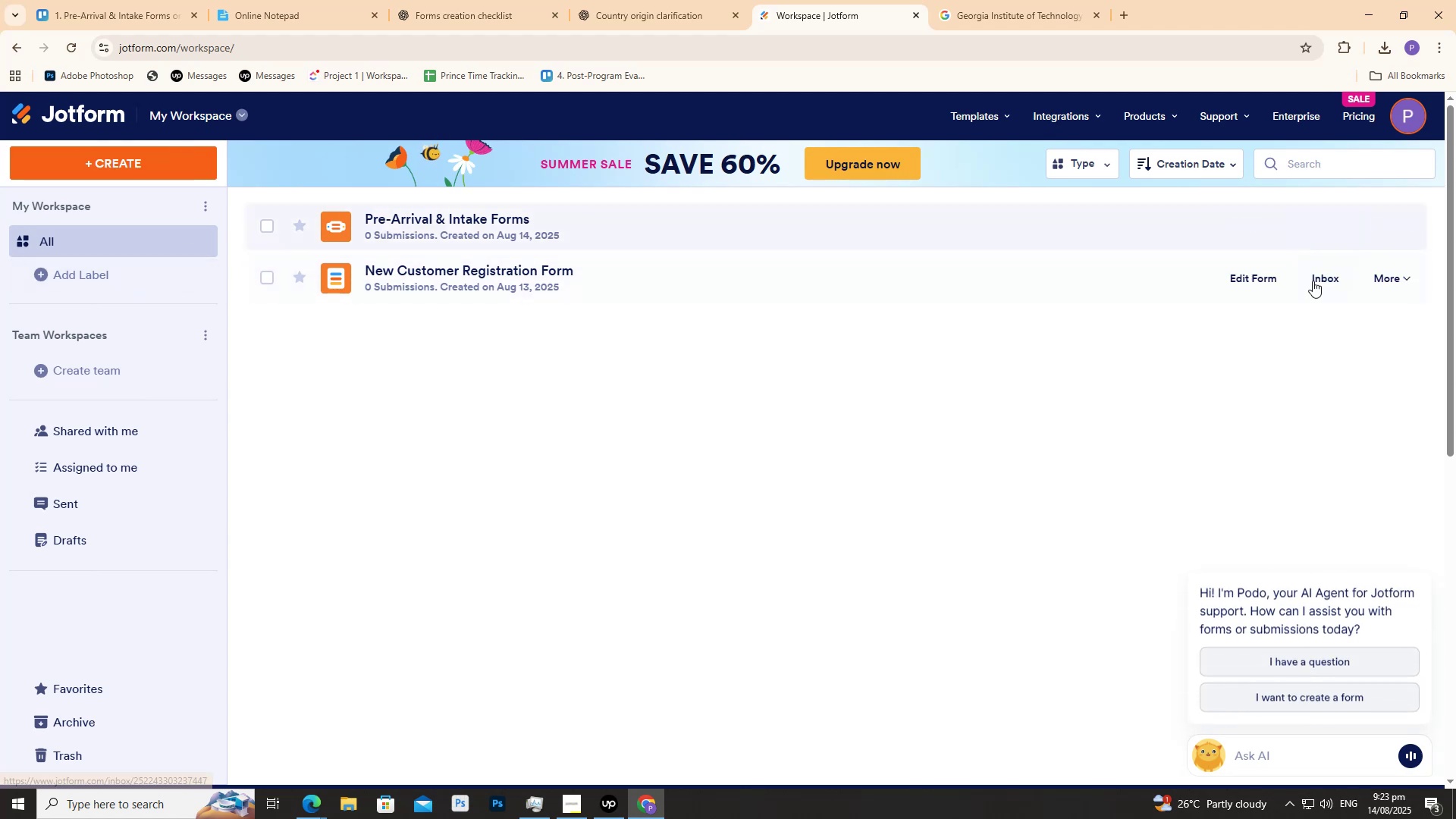 
left_click([1383, 286])
 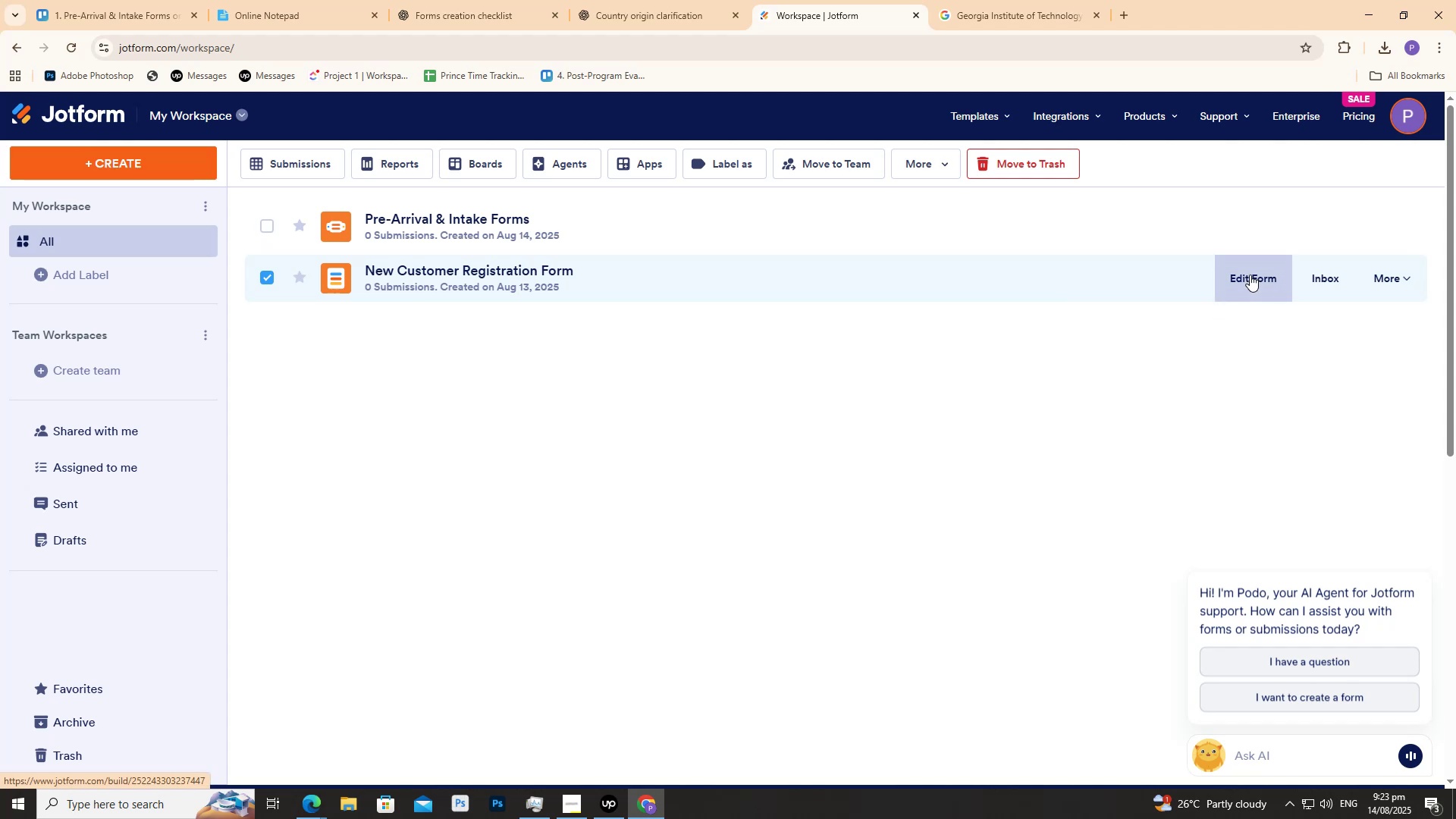 
wait(7.89)
 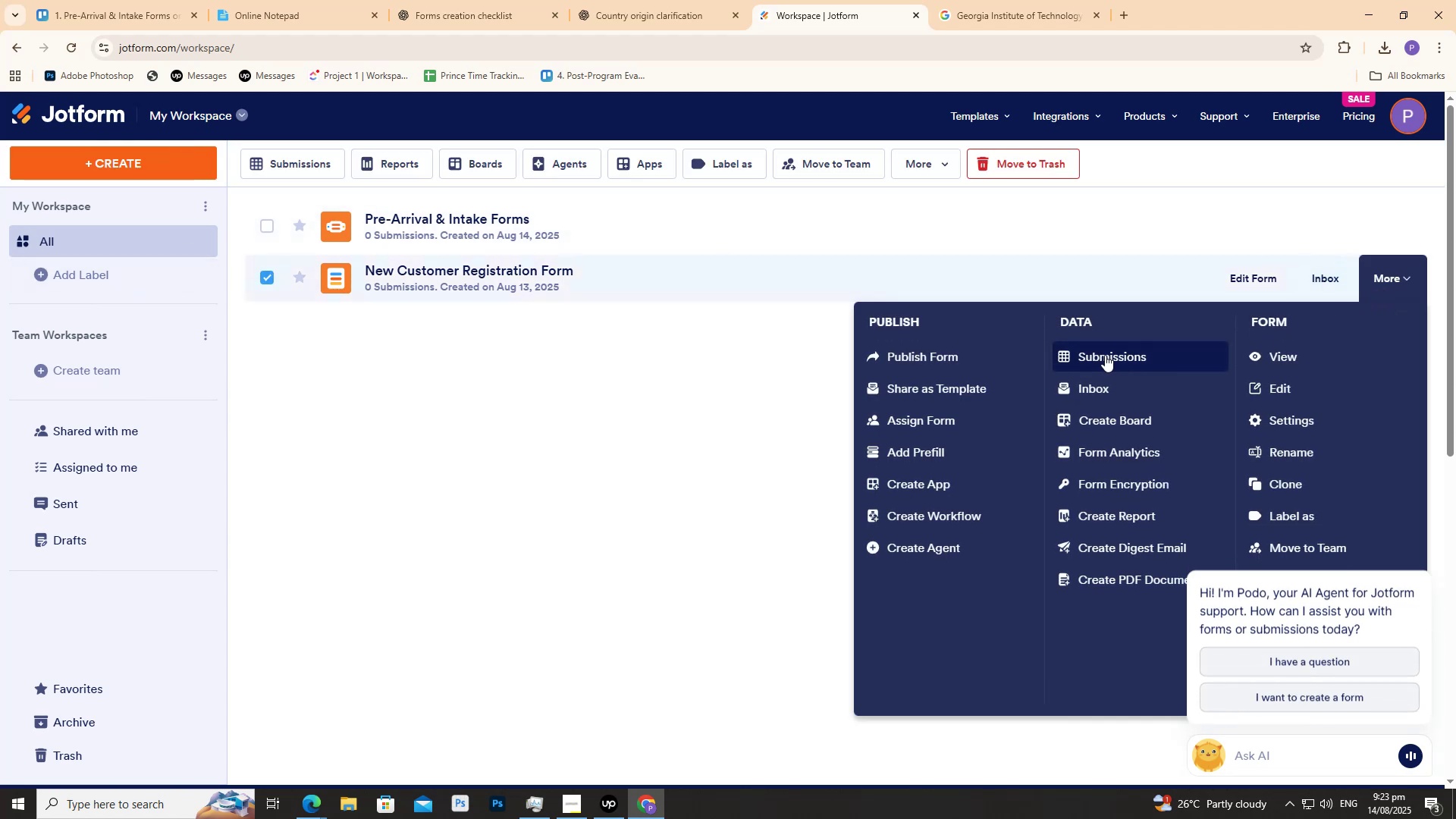 
left_click([1382, 276])
 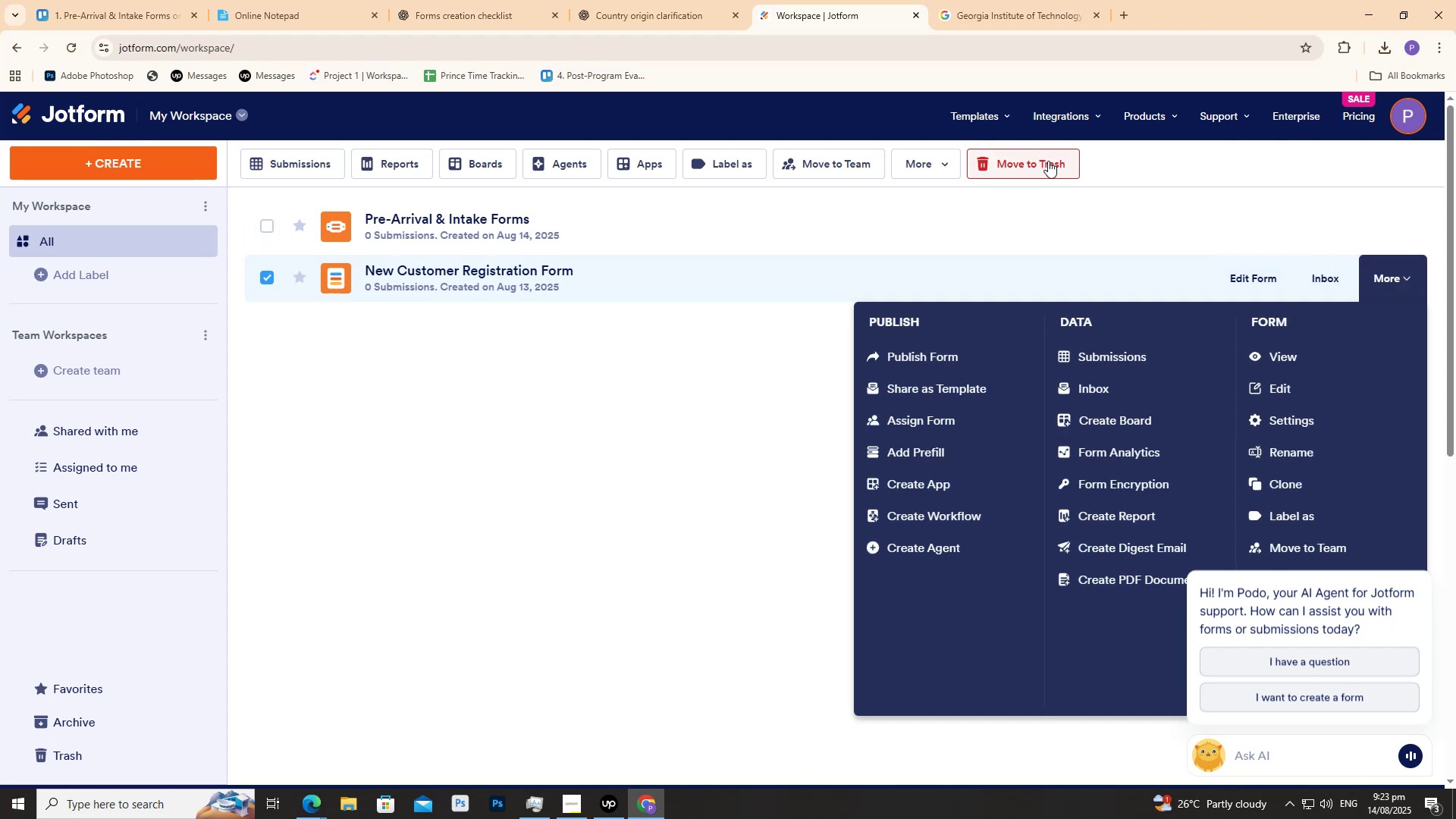 
left_click([1050, 162])
 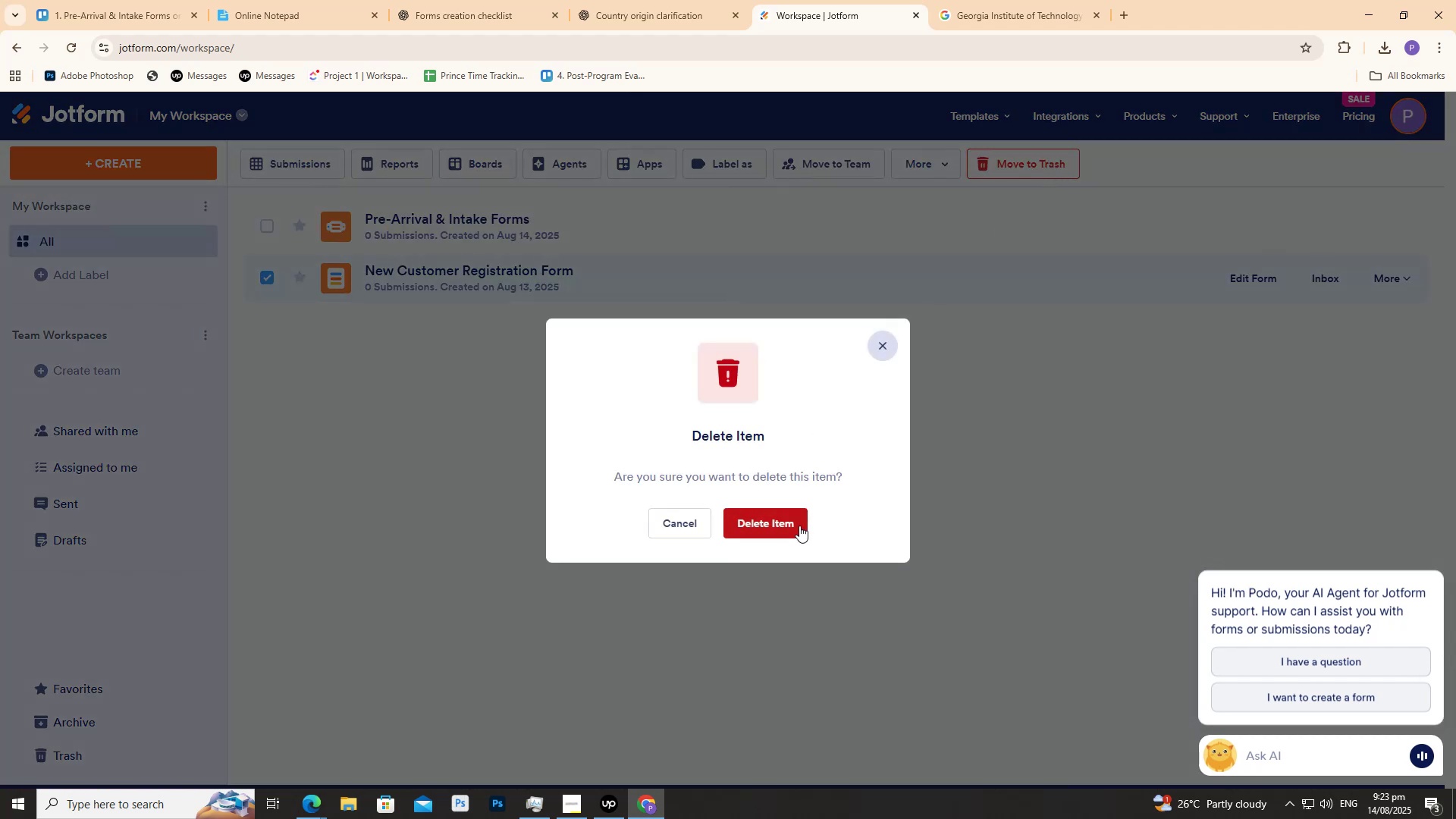 
left_click([791, 526])
 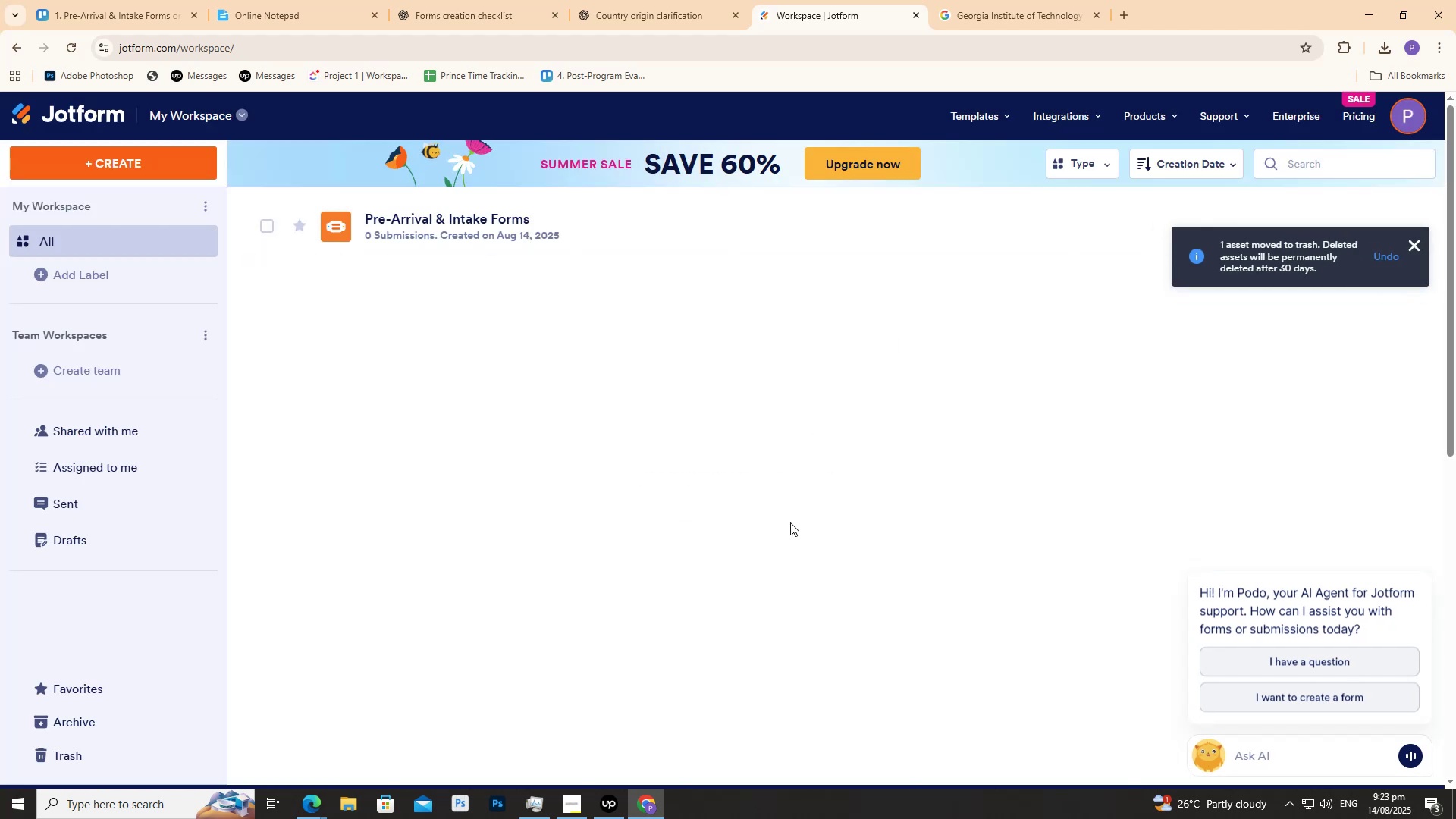 
left_click([790, 522])
 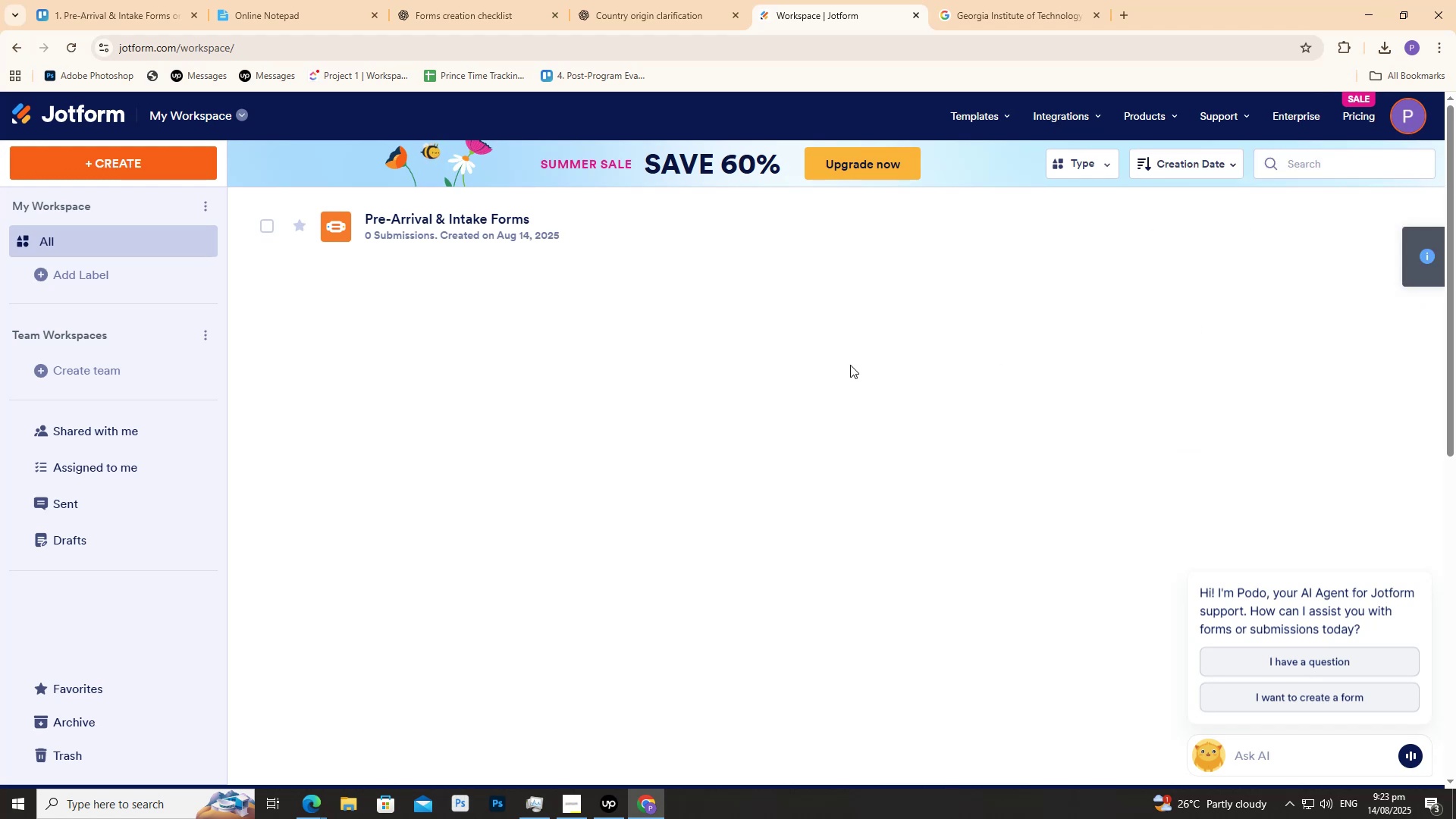 
mouse_move([1397, 115])
 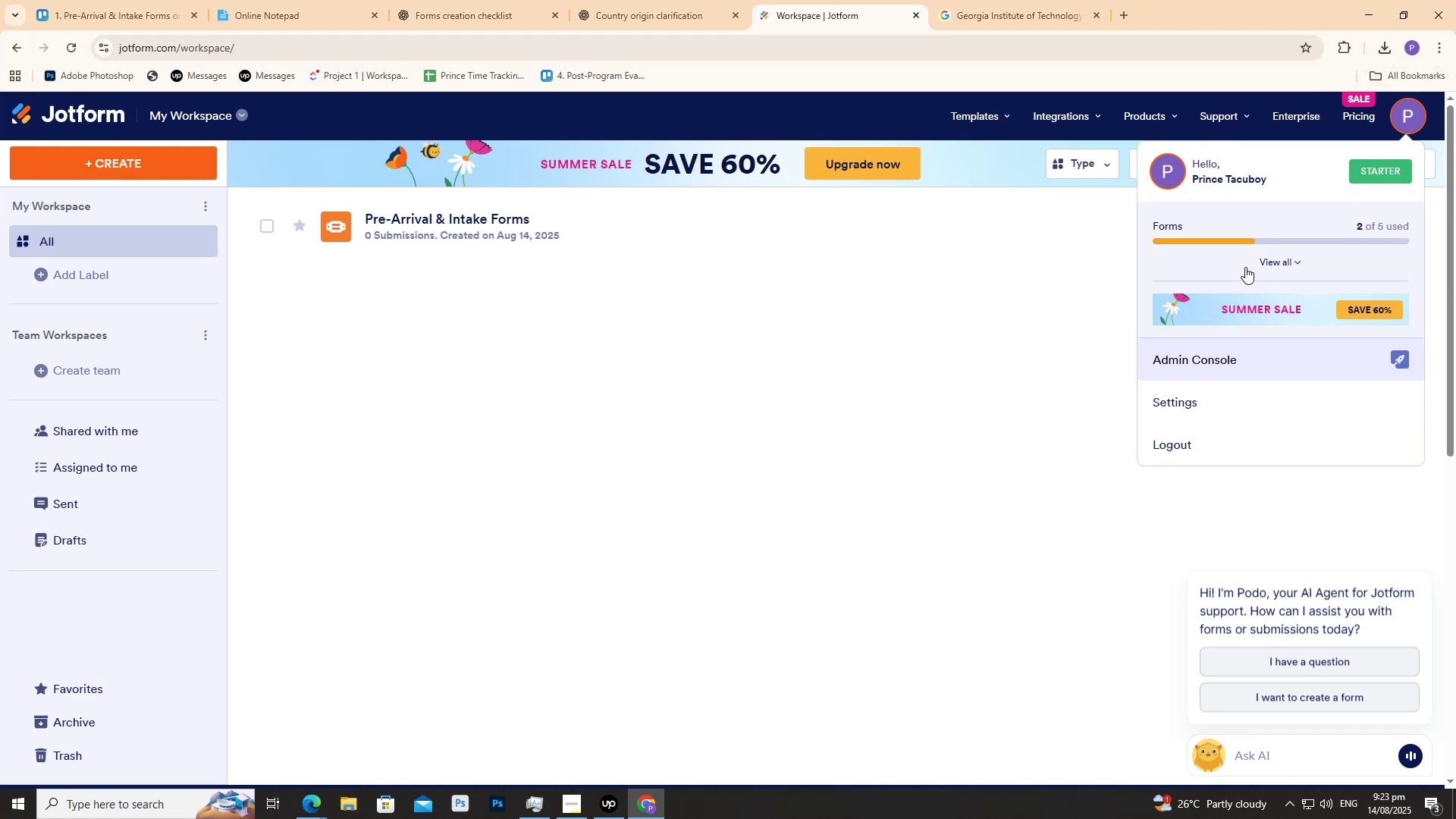 
left_click([1247, 265])
 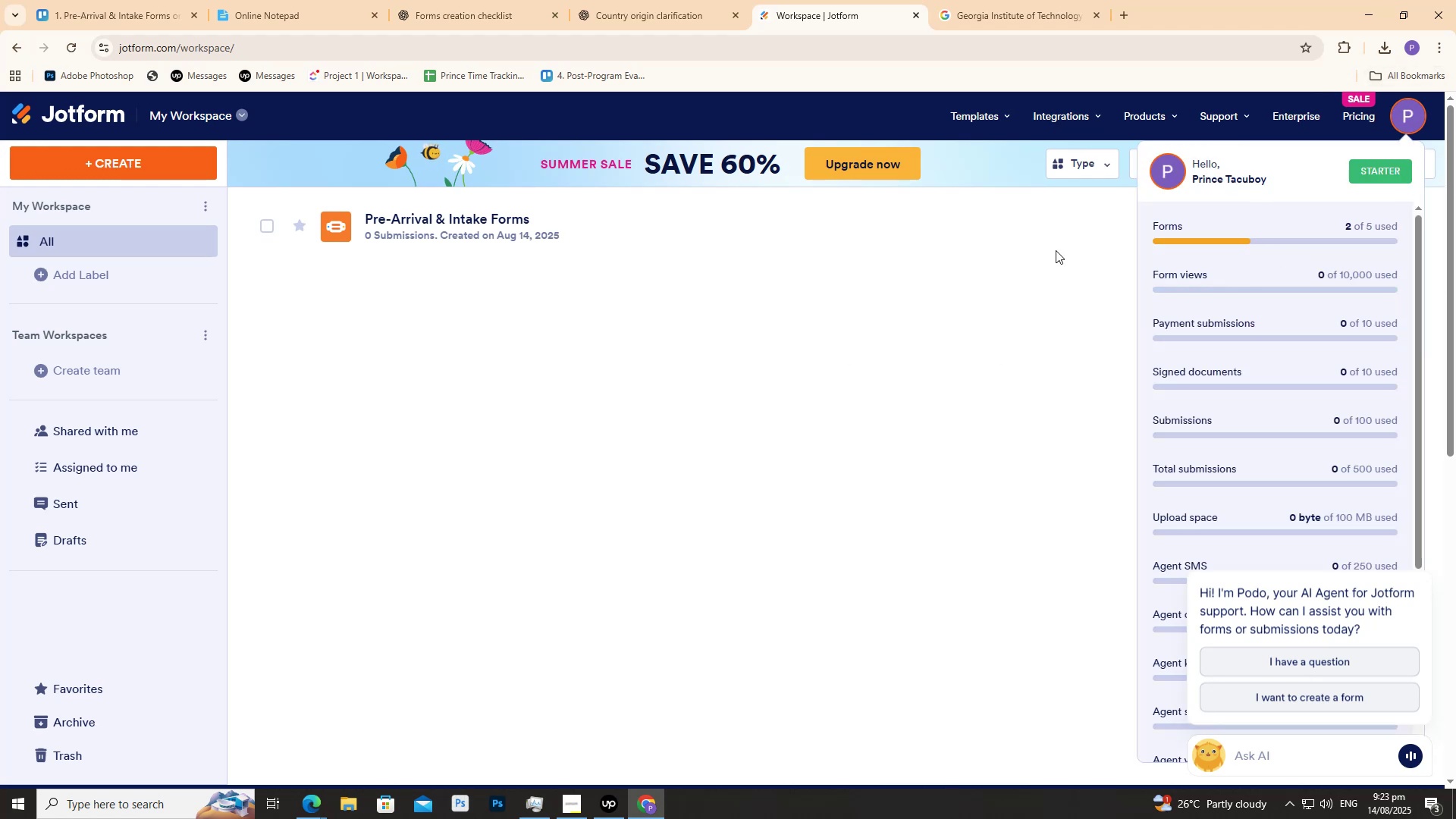 
left_click([839, 259])
 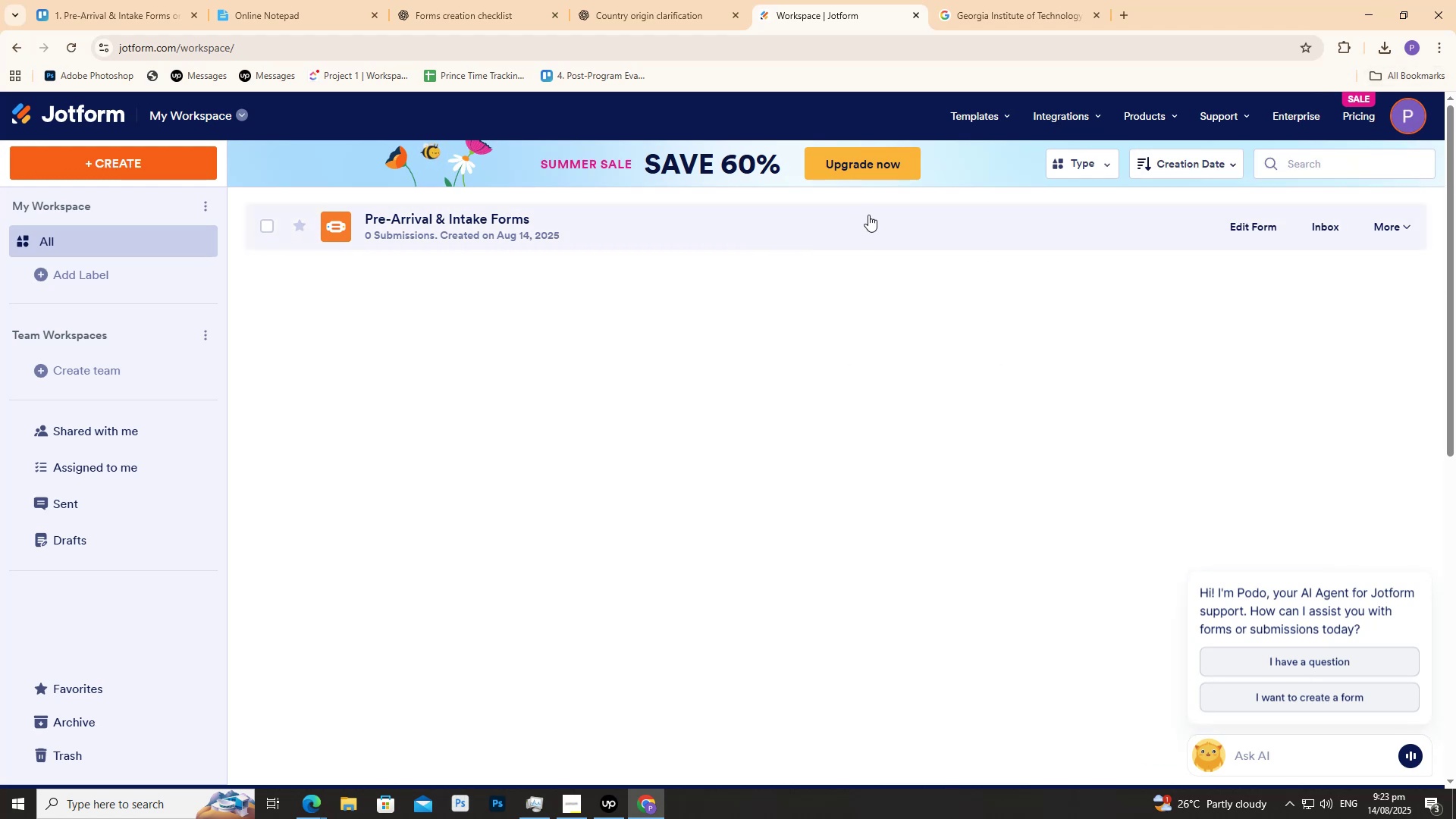 
wait(8.79)
 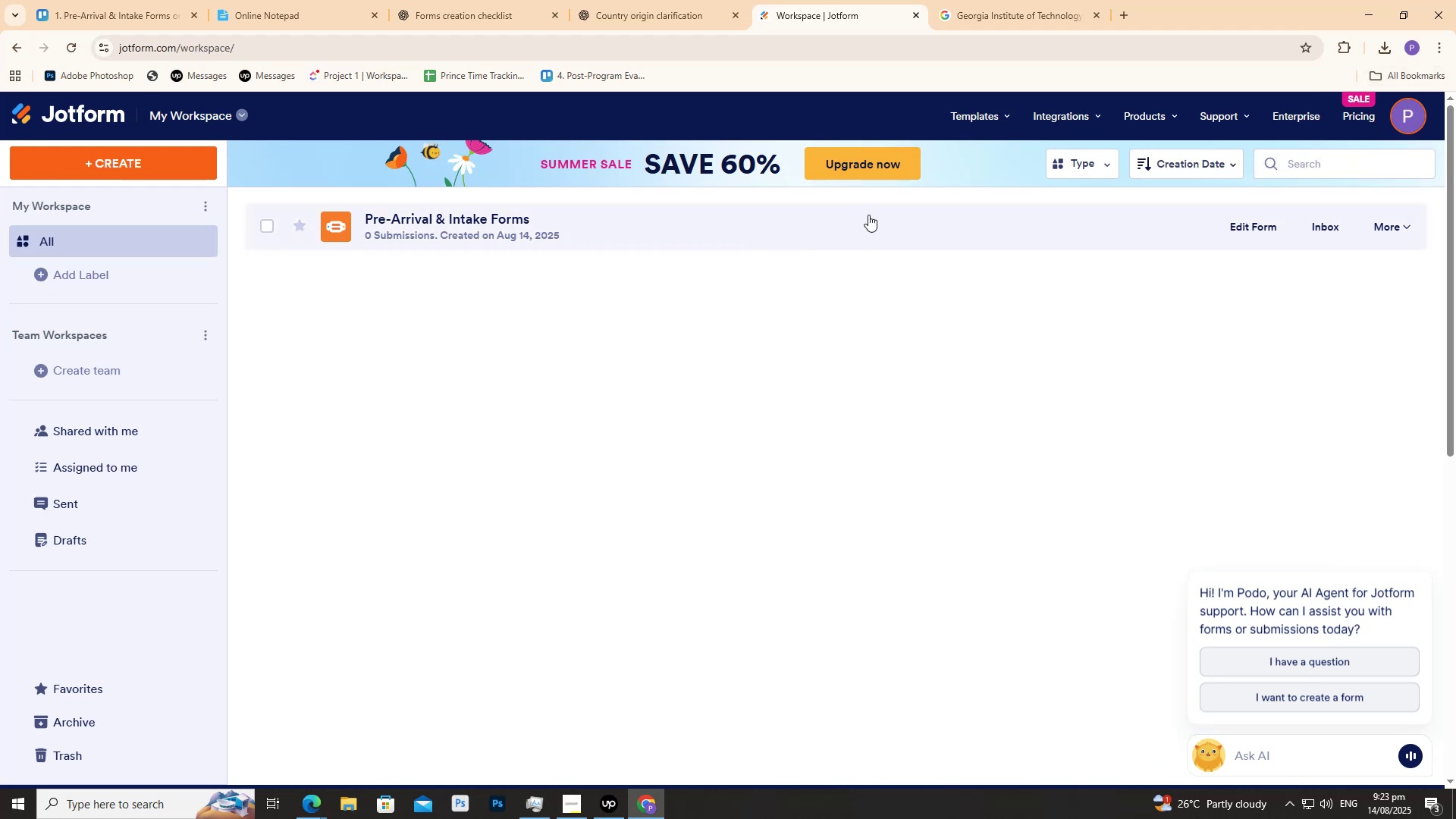 
left_click([173, 176])
 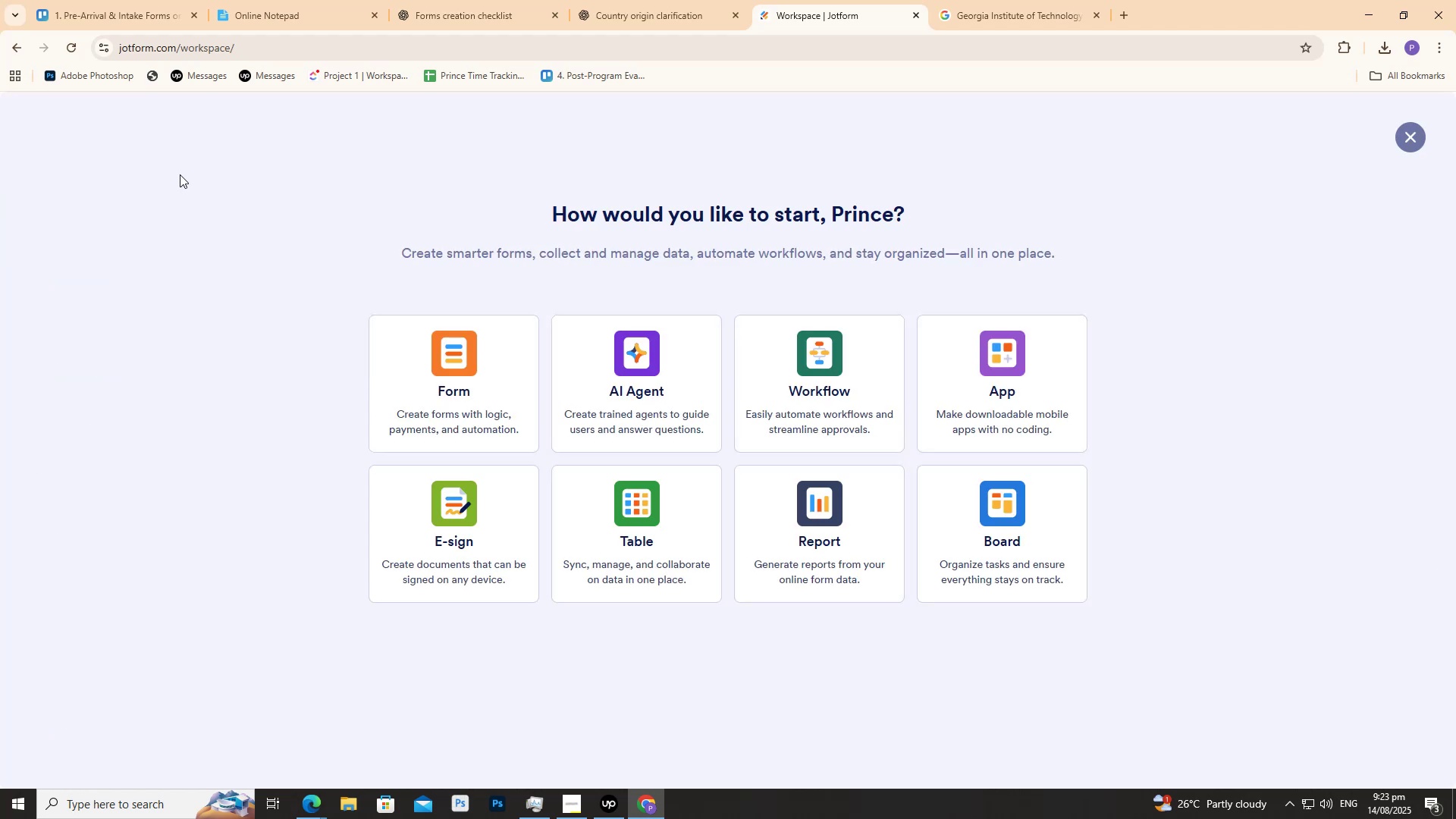 
left_click([160, 0])
 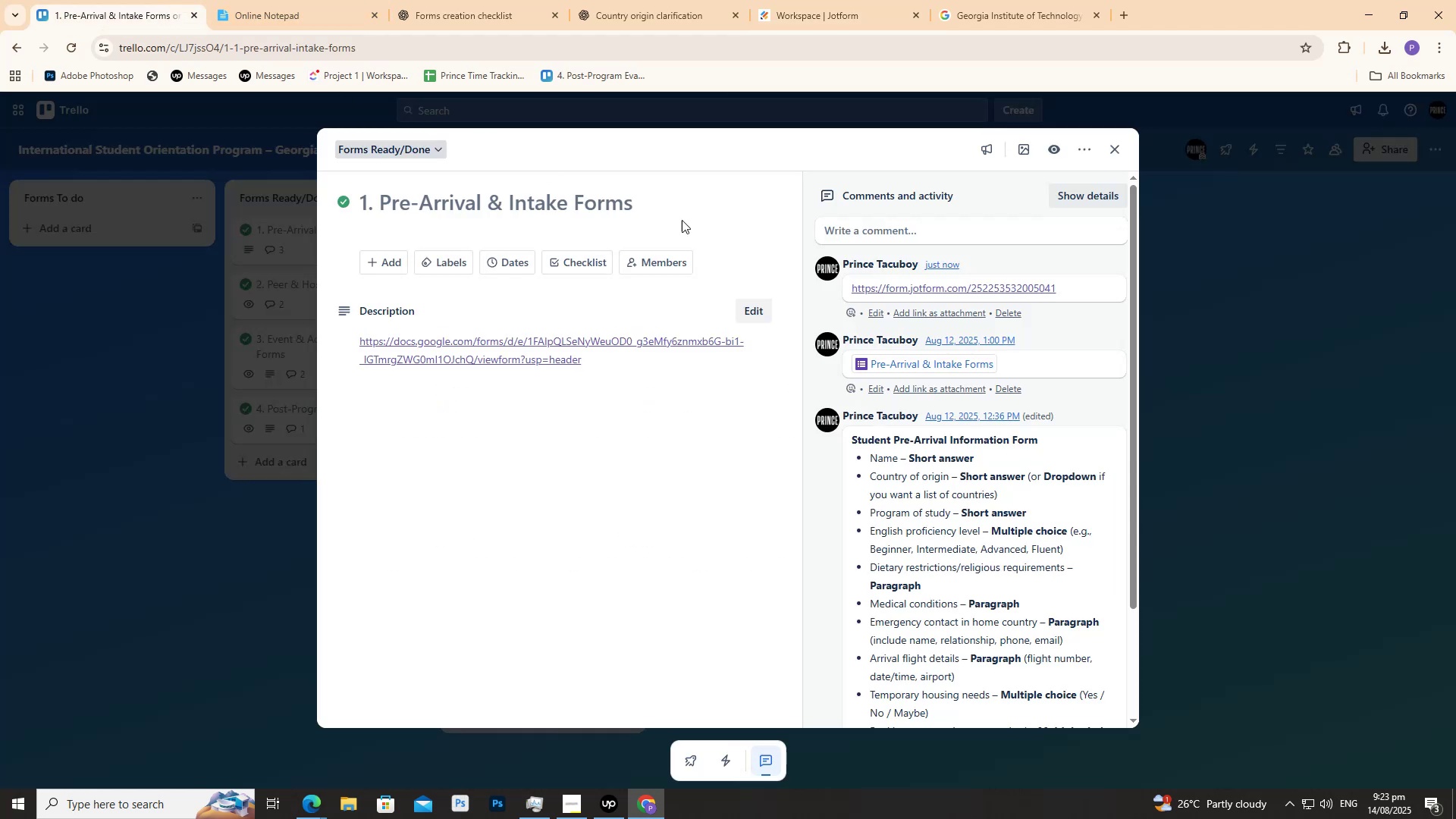 
scroll: coordinate [968, 396], scroll_direction: down, amount: 3.0
 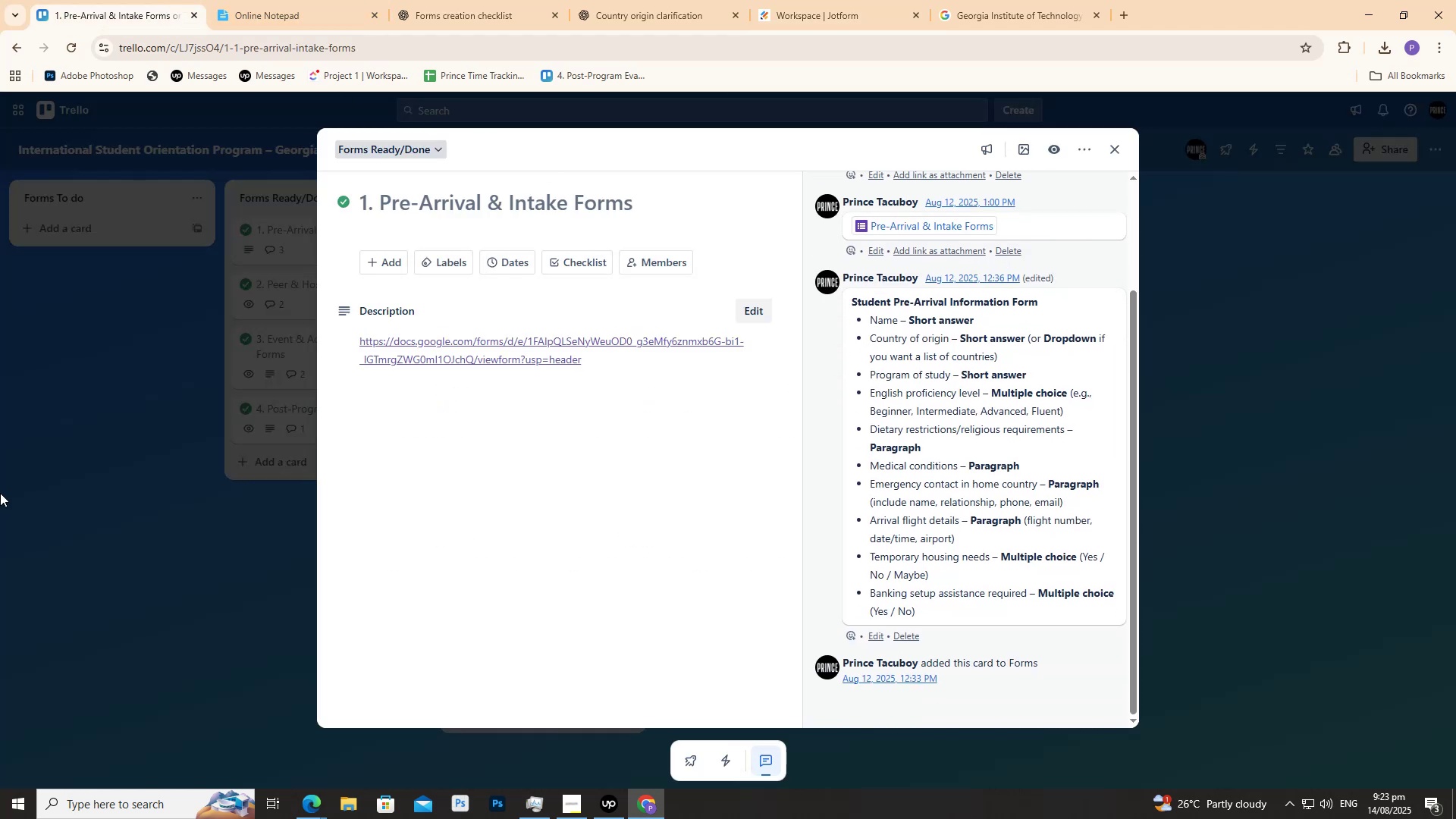 
left_click([0, 493])
 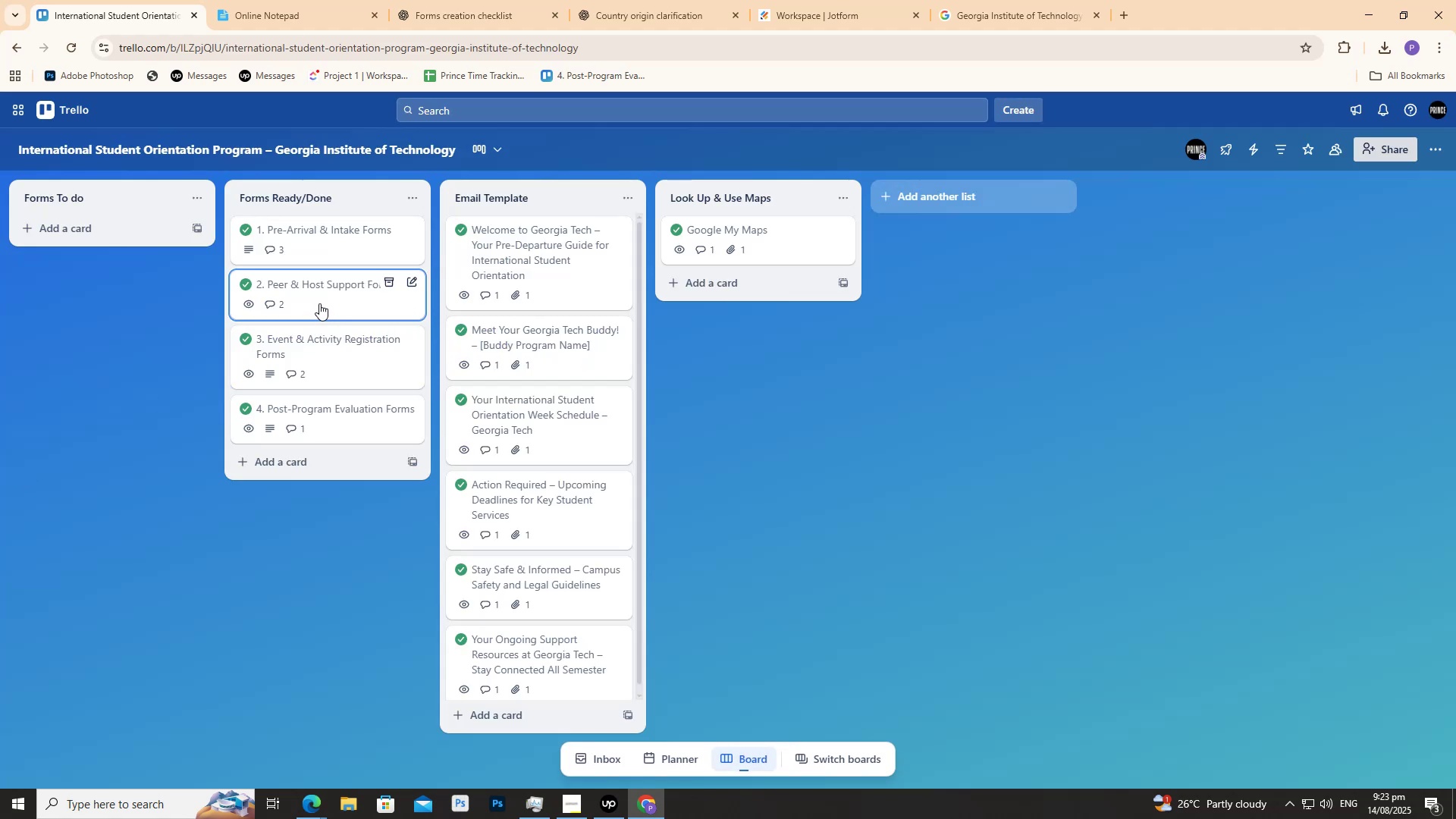 
left_click([319, 303])
 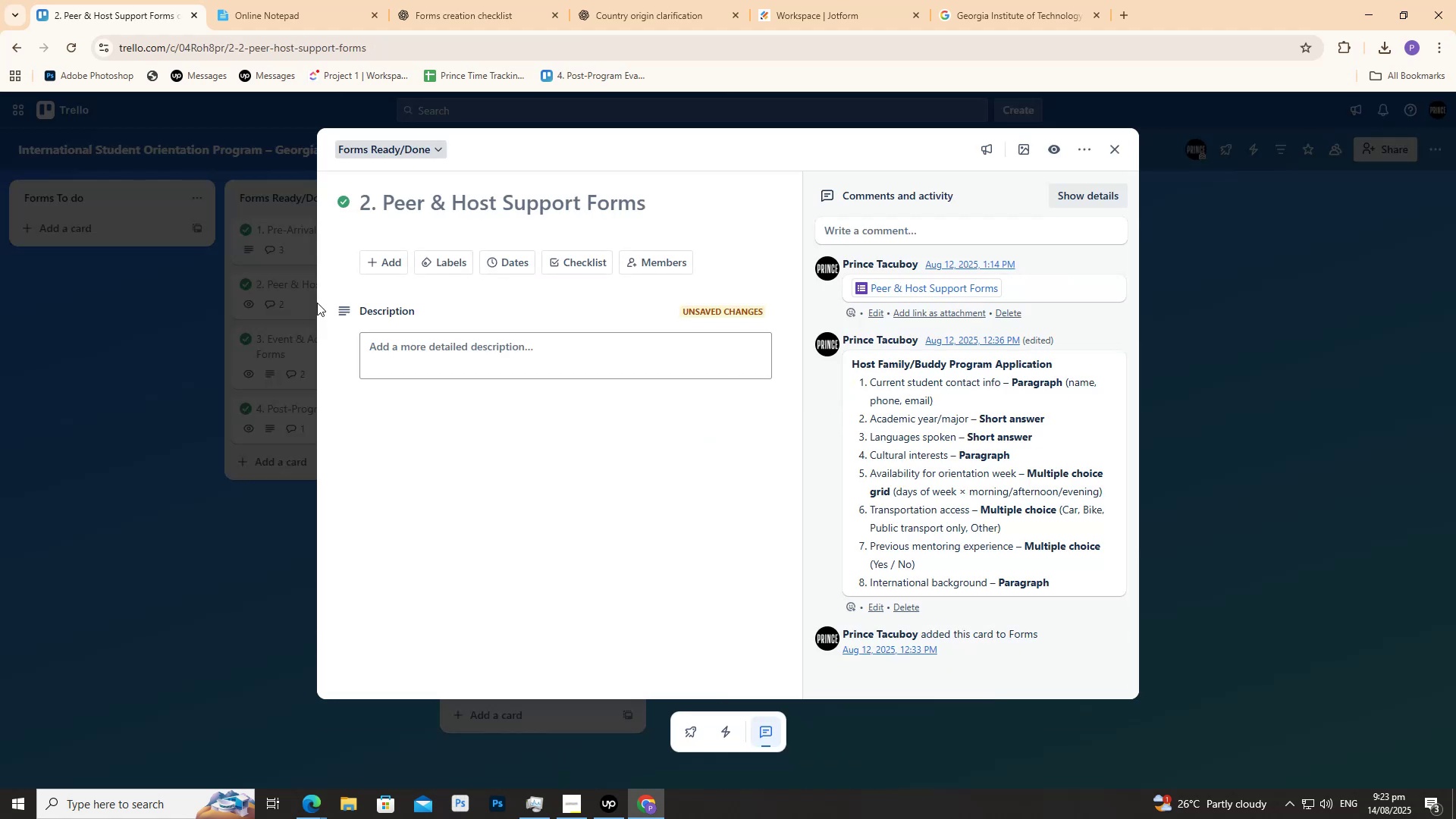 
left_click([1048, 0])
 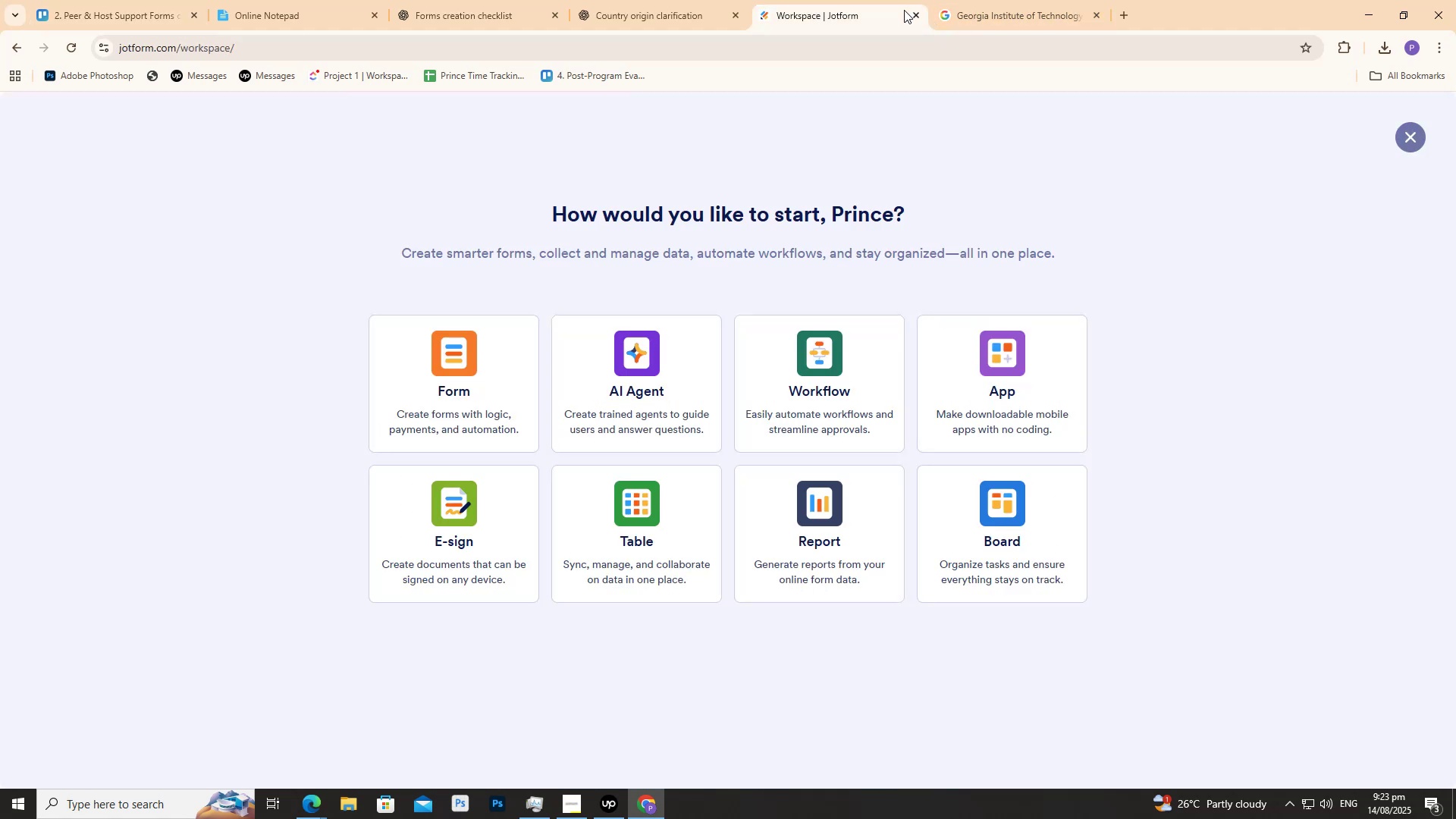 
left_click([1005, 0])
 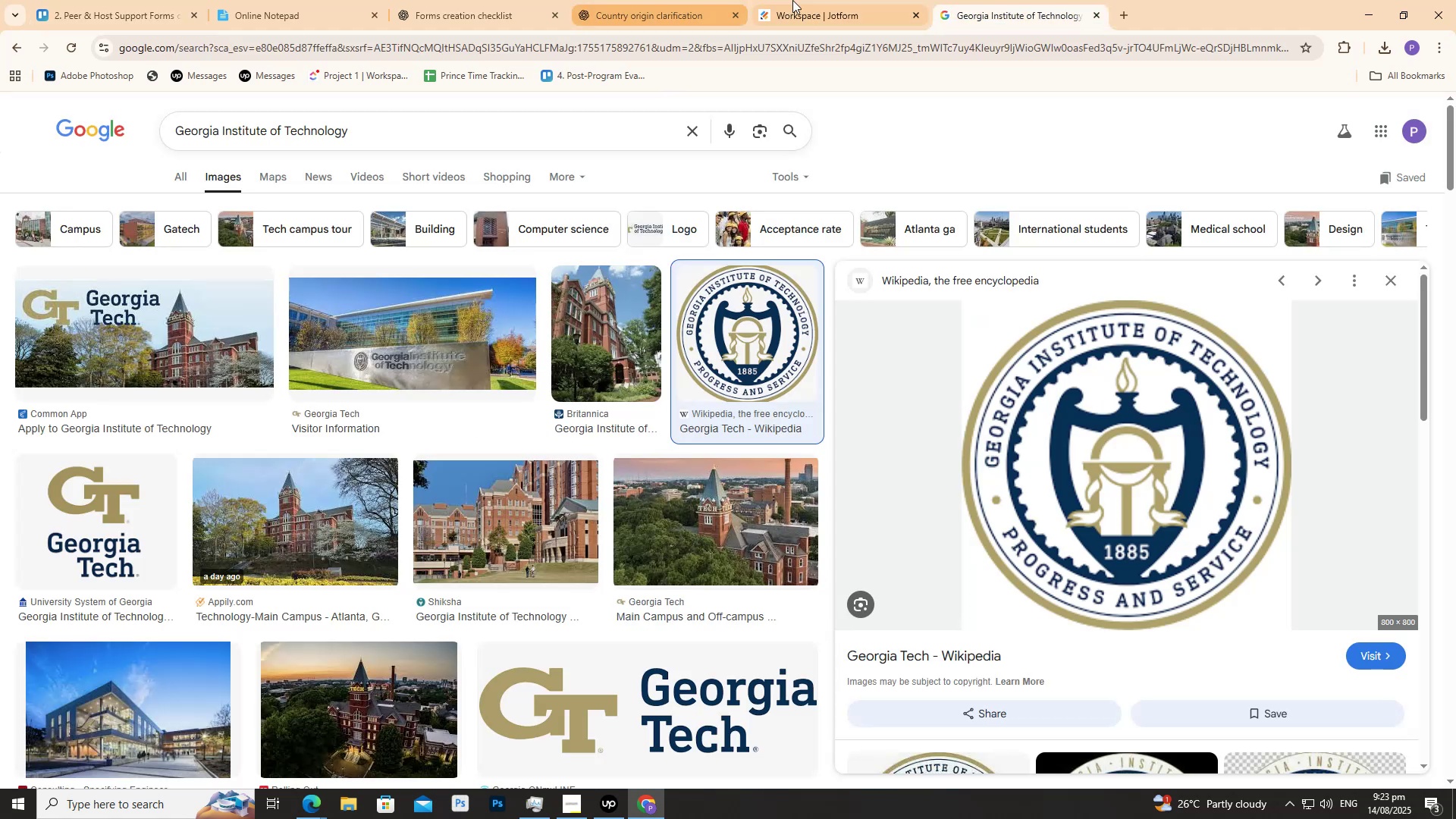 
left_click([802, 0])
 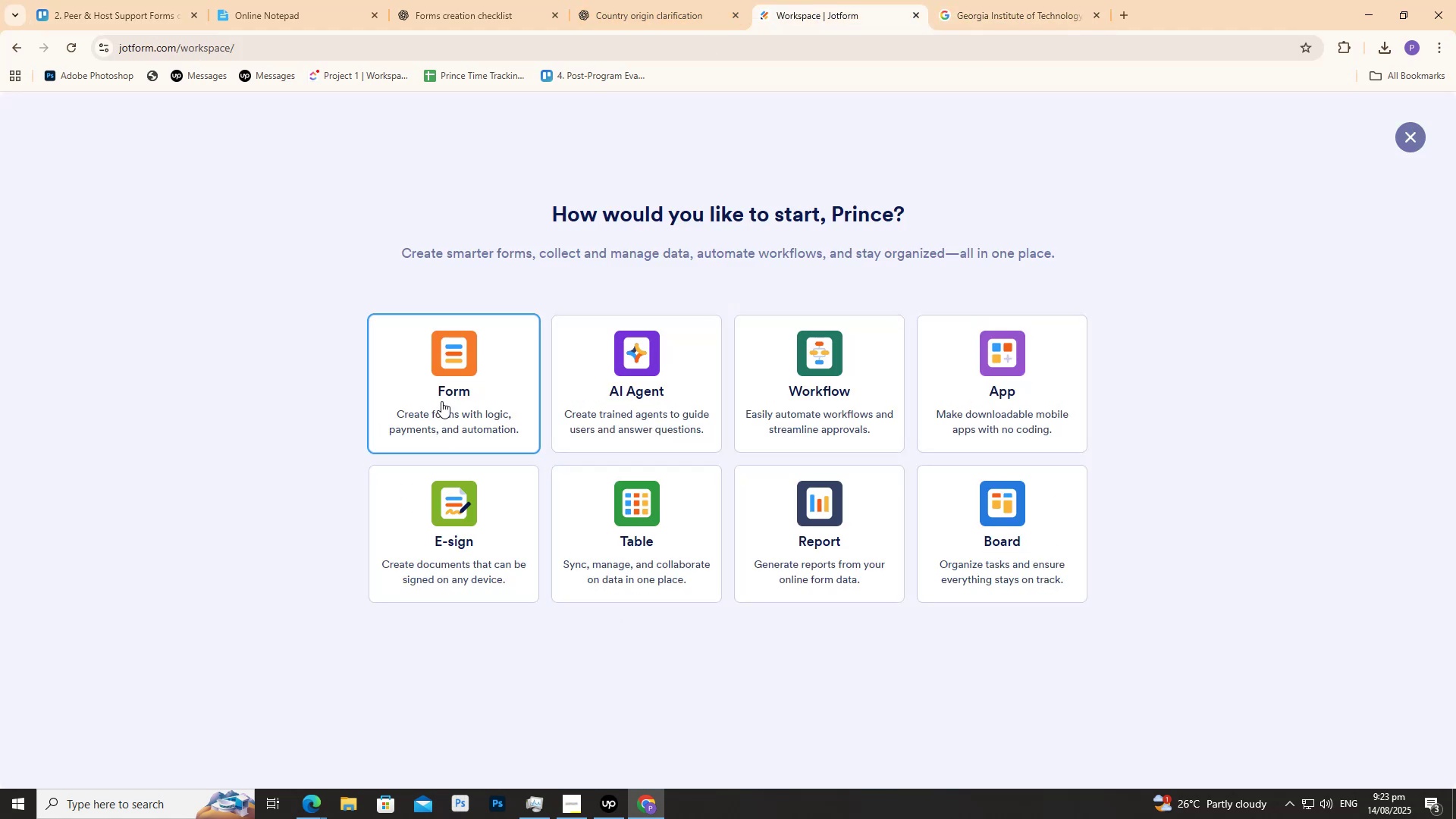 
left_click([439, 385])
 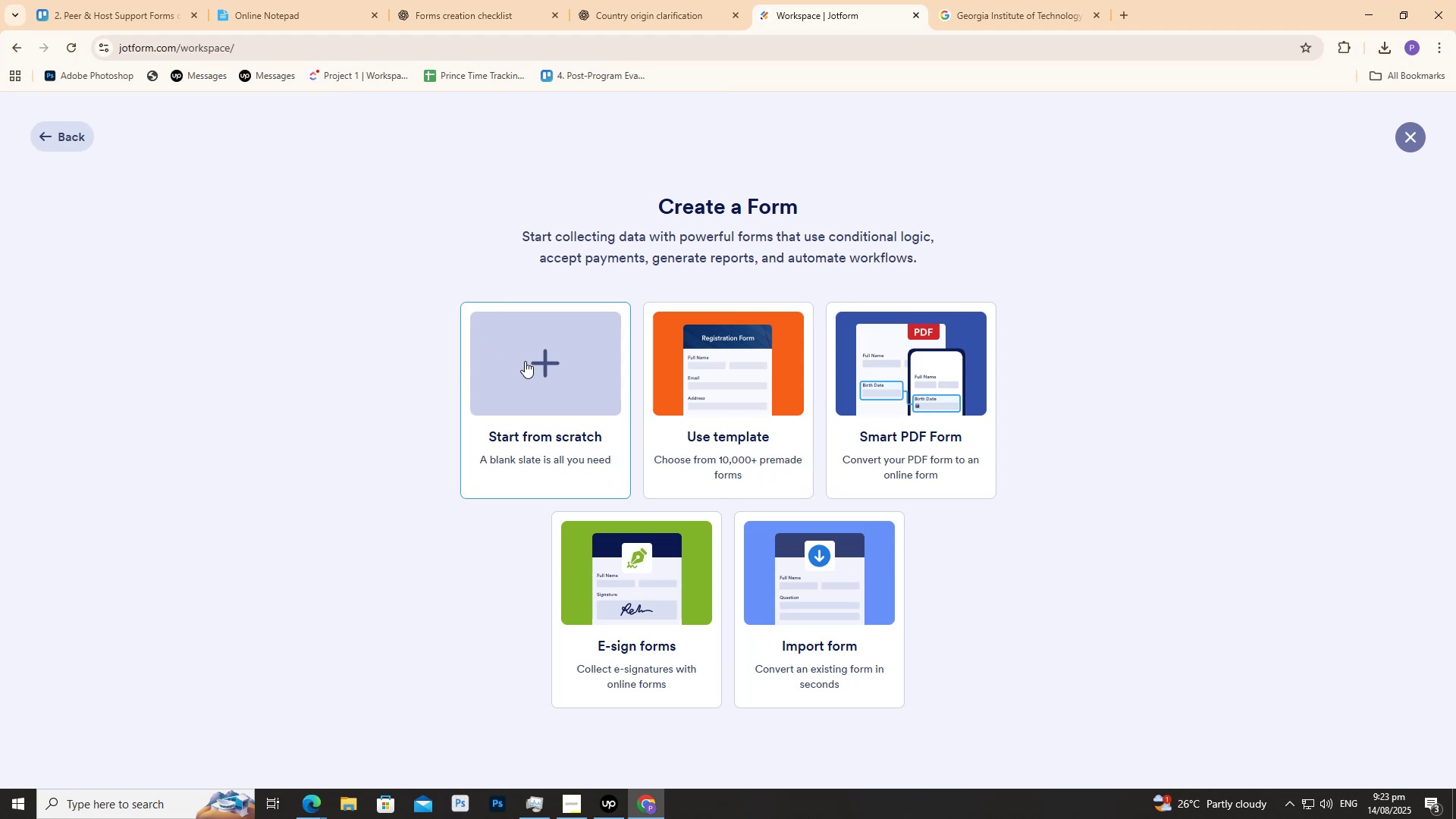 
wait(5.47)
 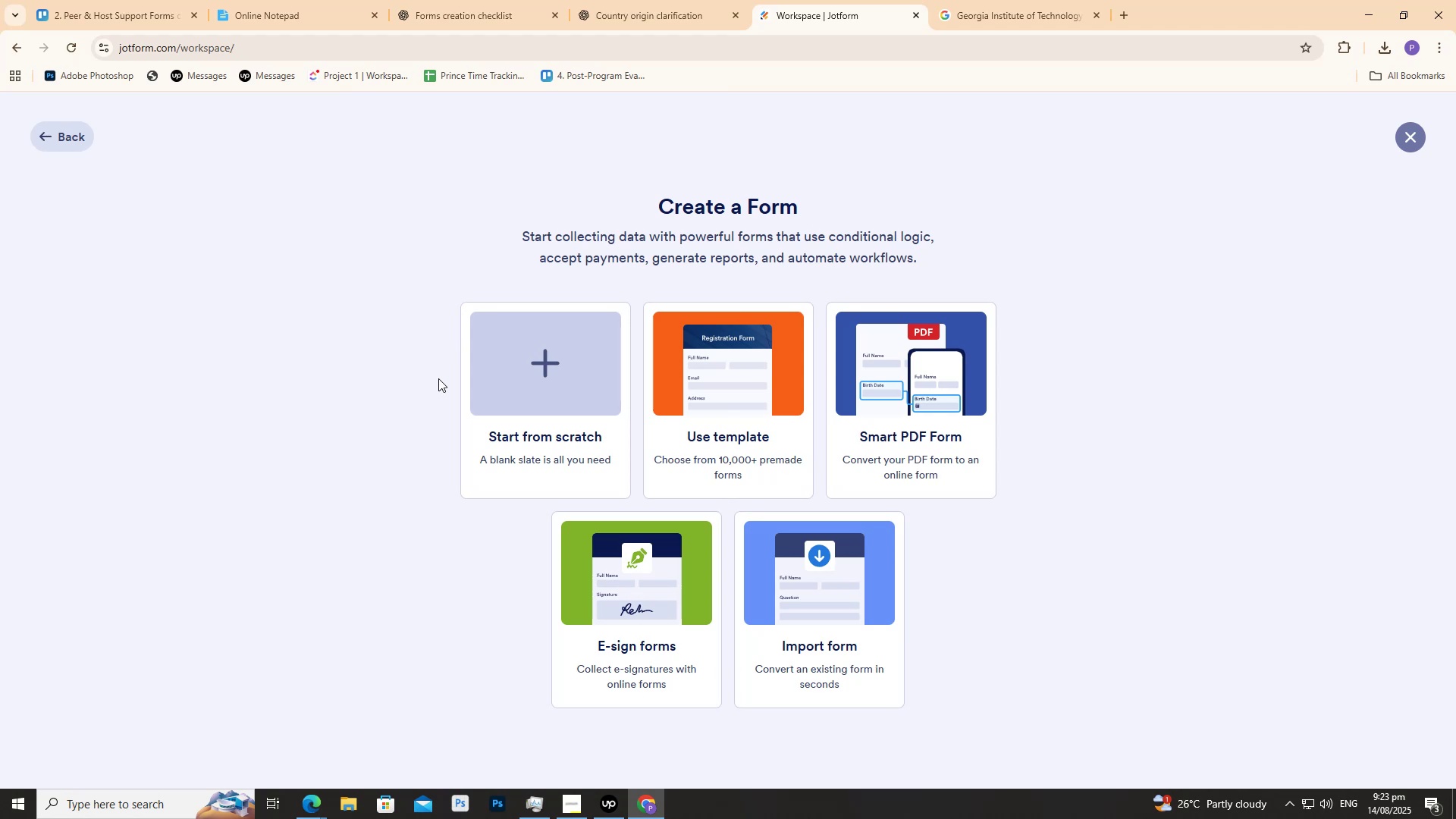 
left_click([520, 362])
 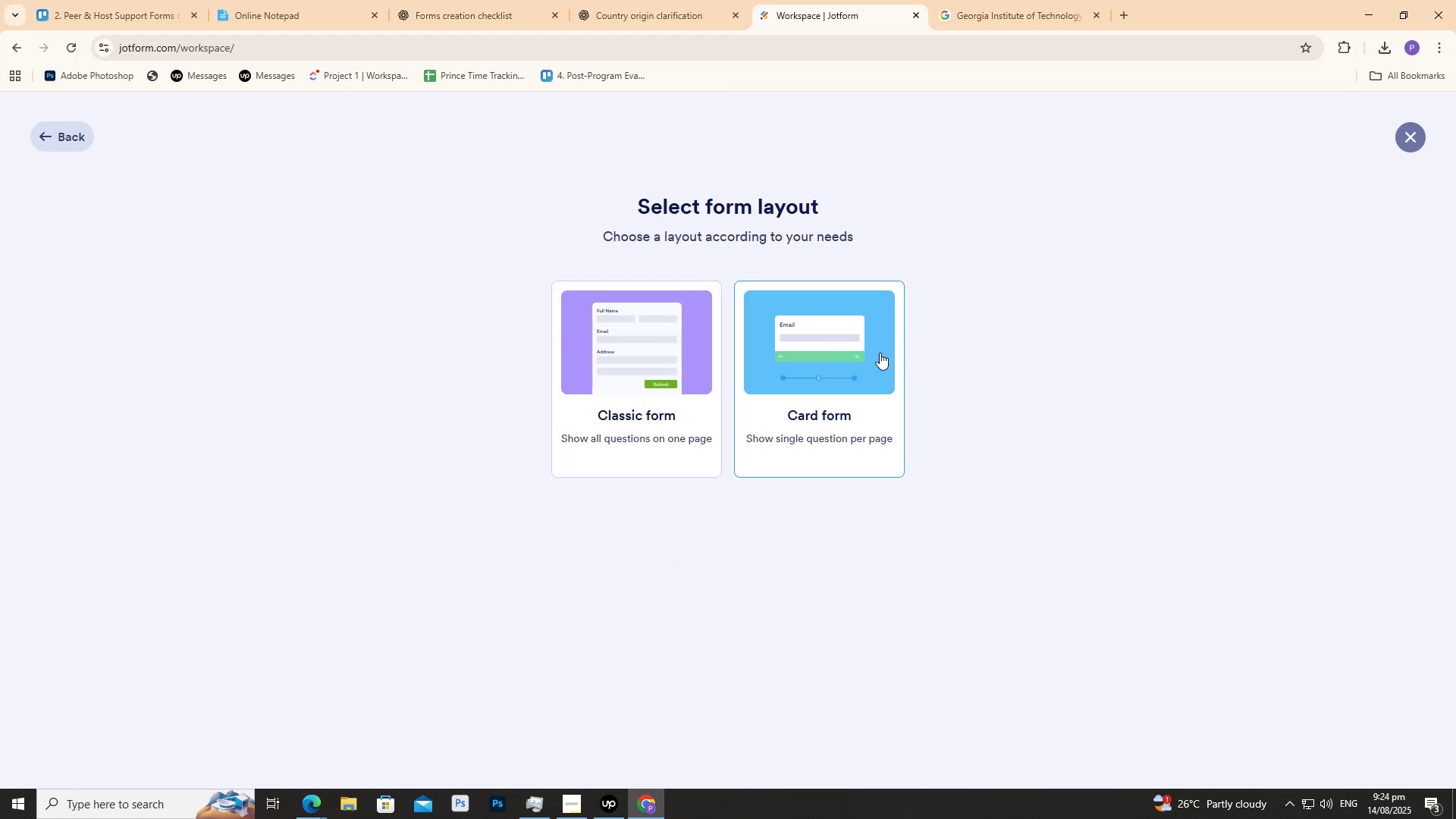 
left_click([877, 353])
 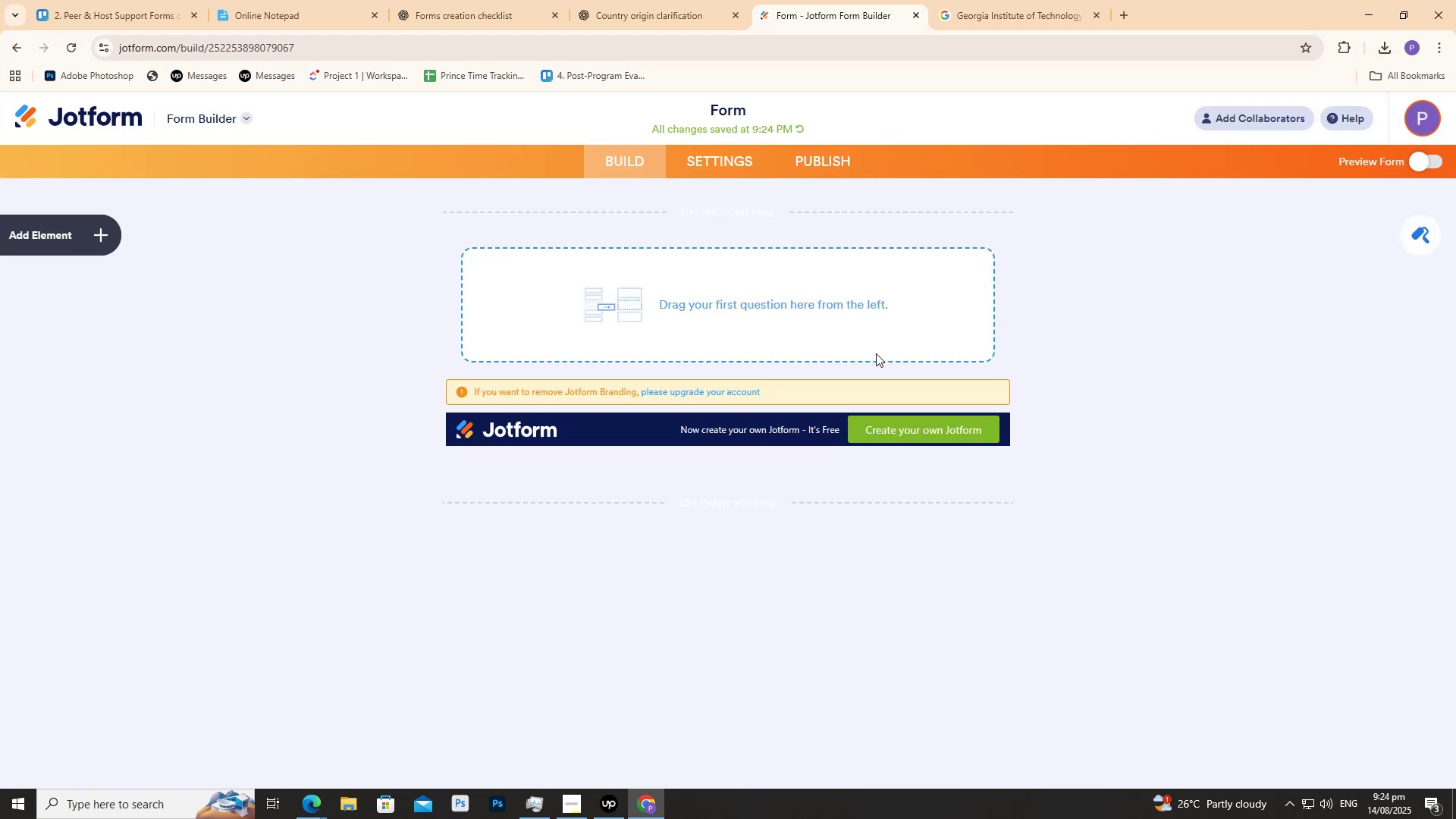 
wait(9.73)
 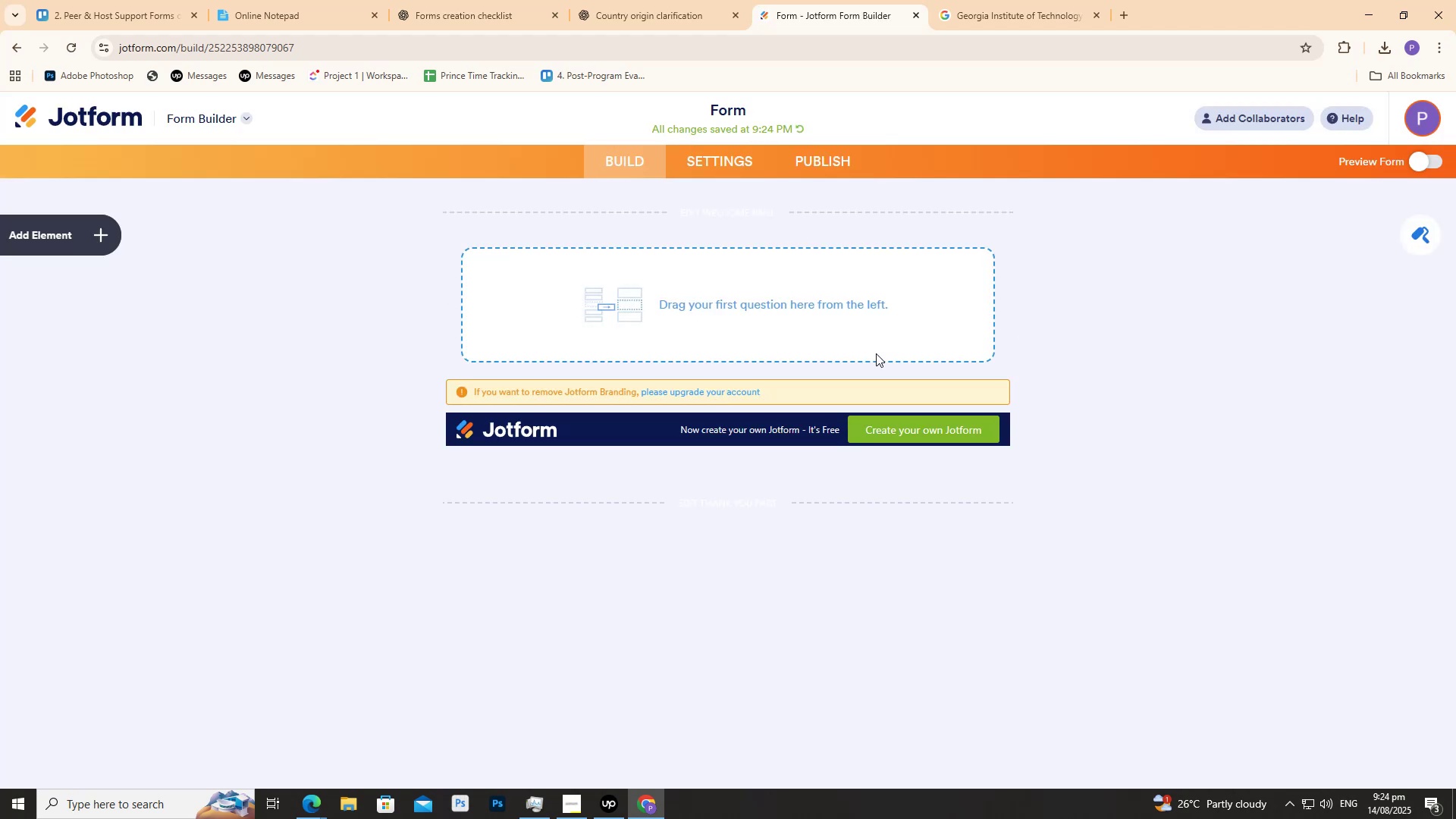 
left_click([43, 0])
 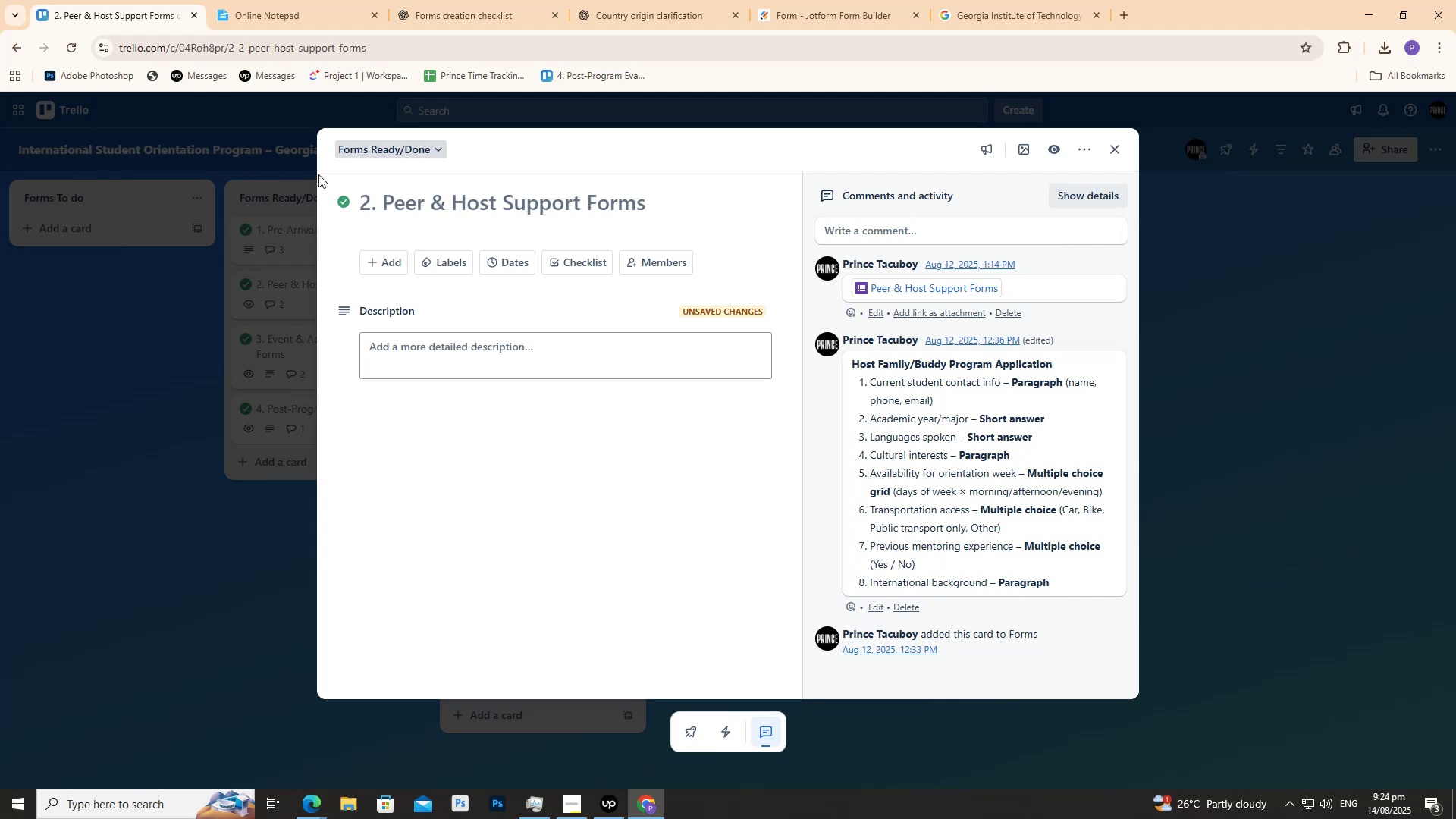 
wait(12.21)
 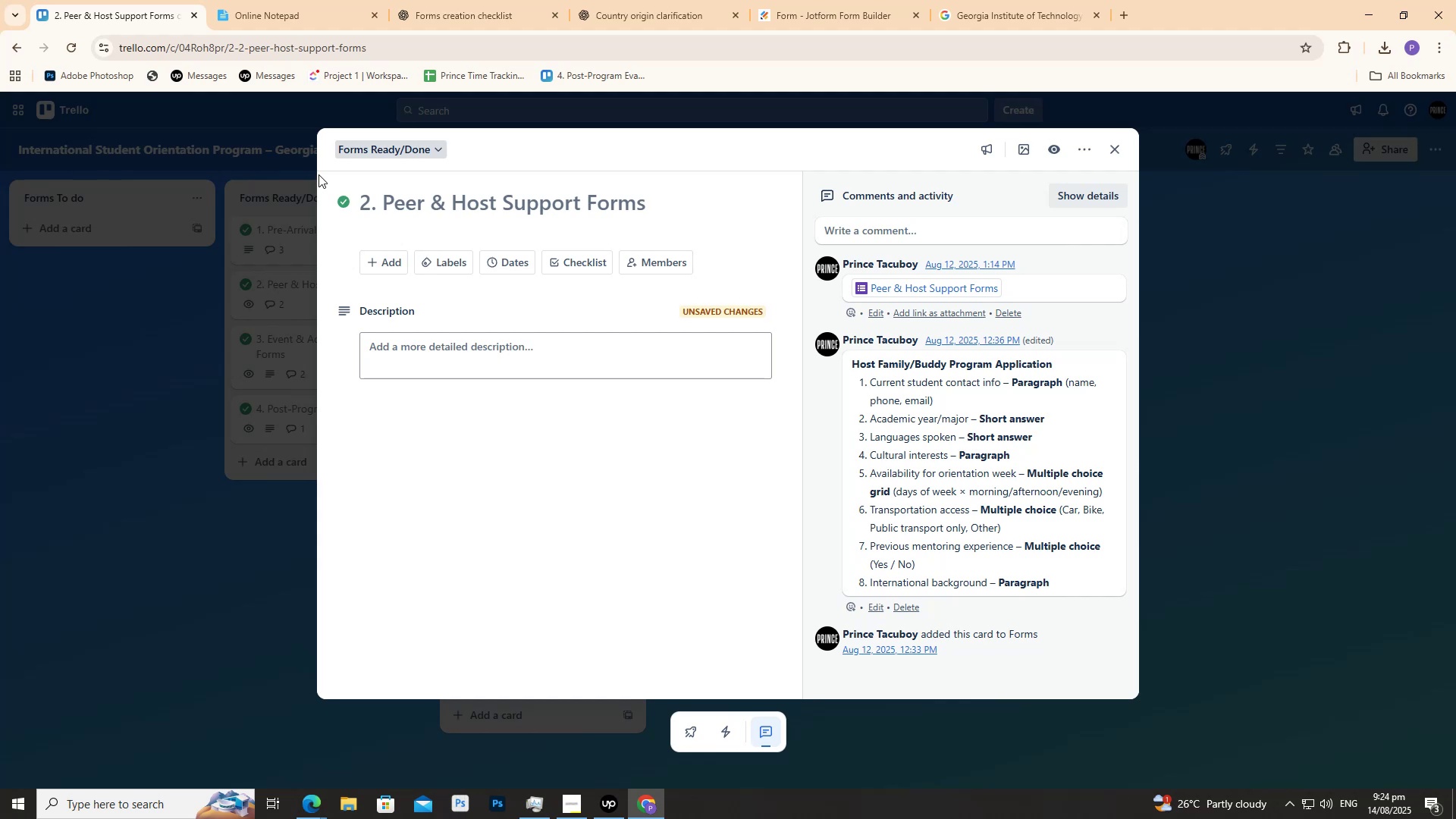 
left_click([346, 208])
 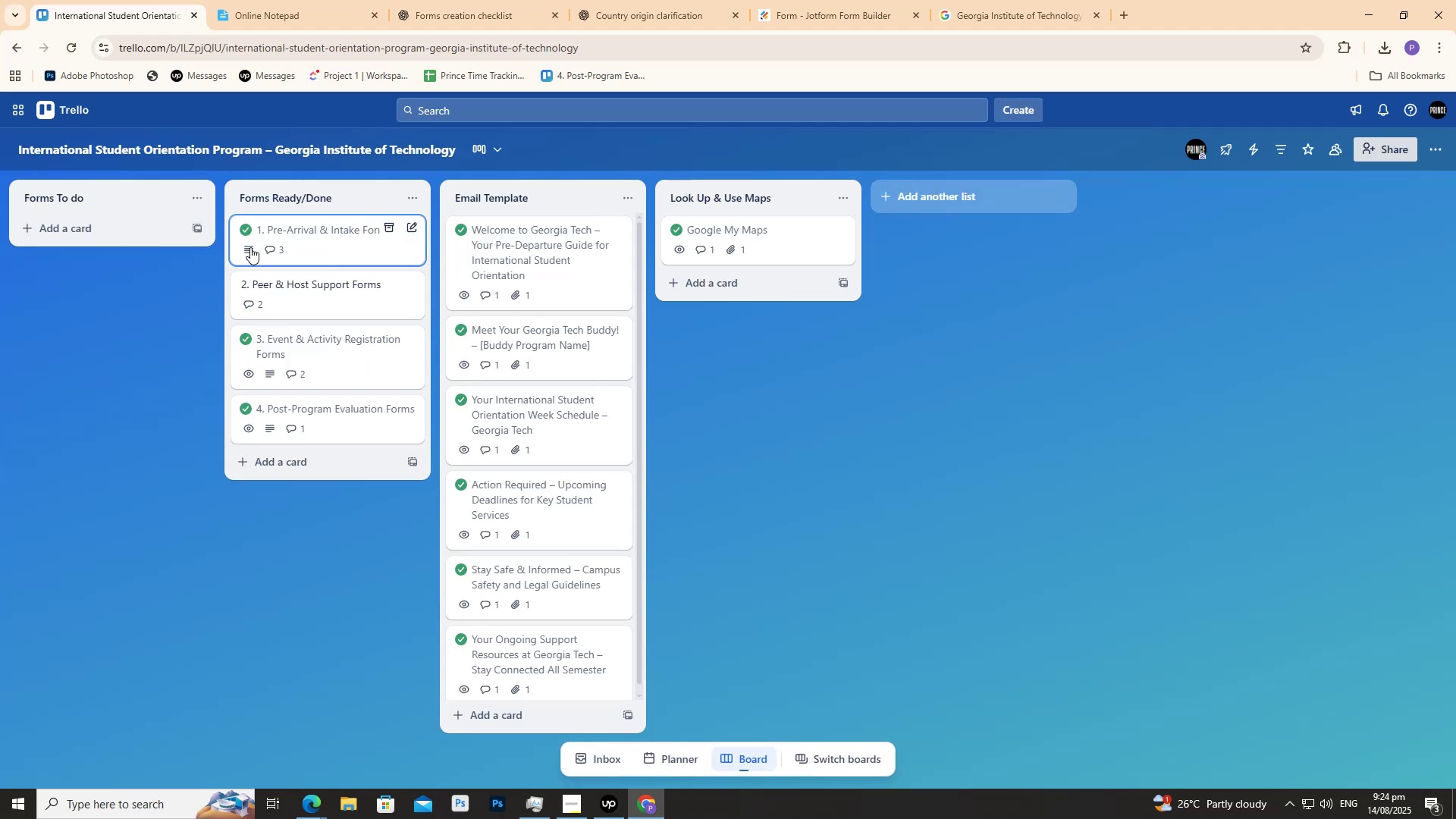 
left_click([259, 241])
 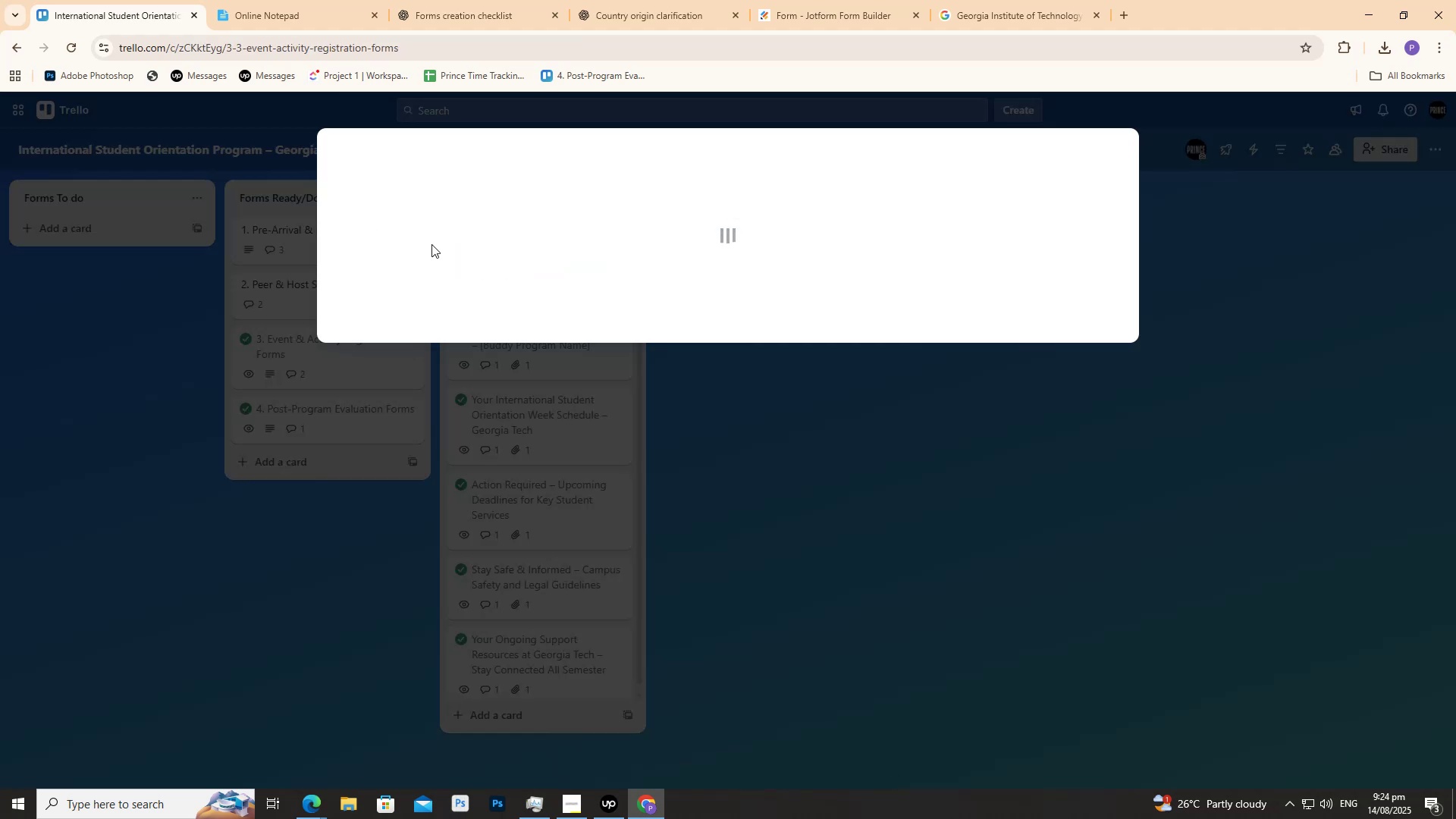 
wait(5.31)
 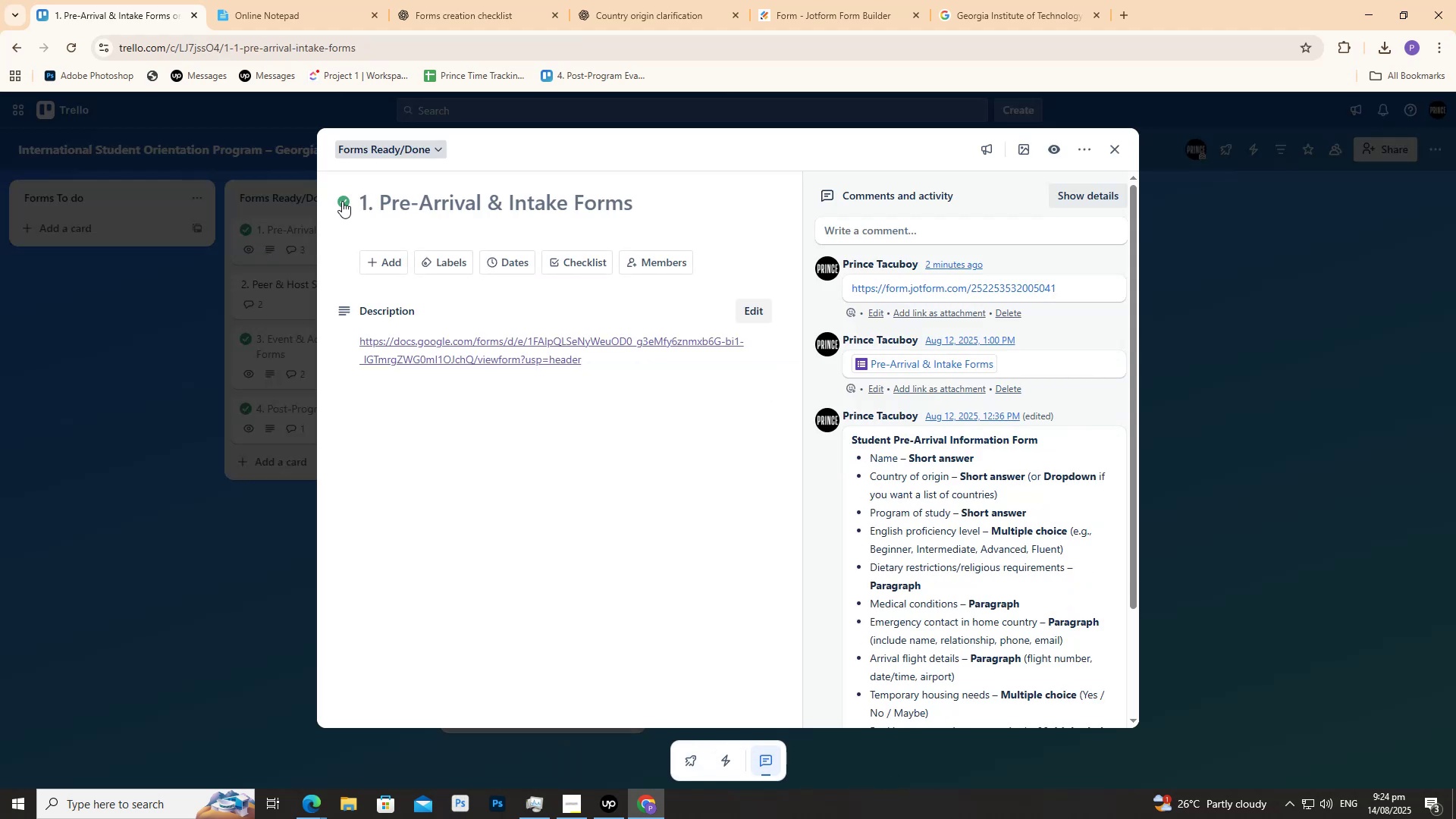 
left_click([349, 193])
 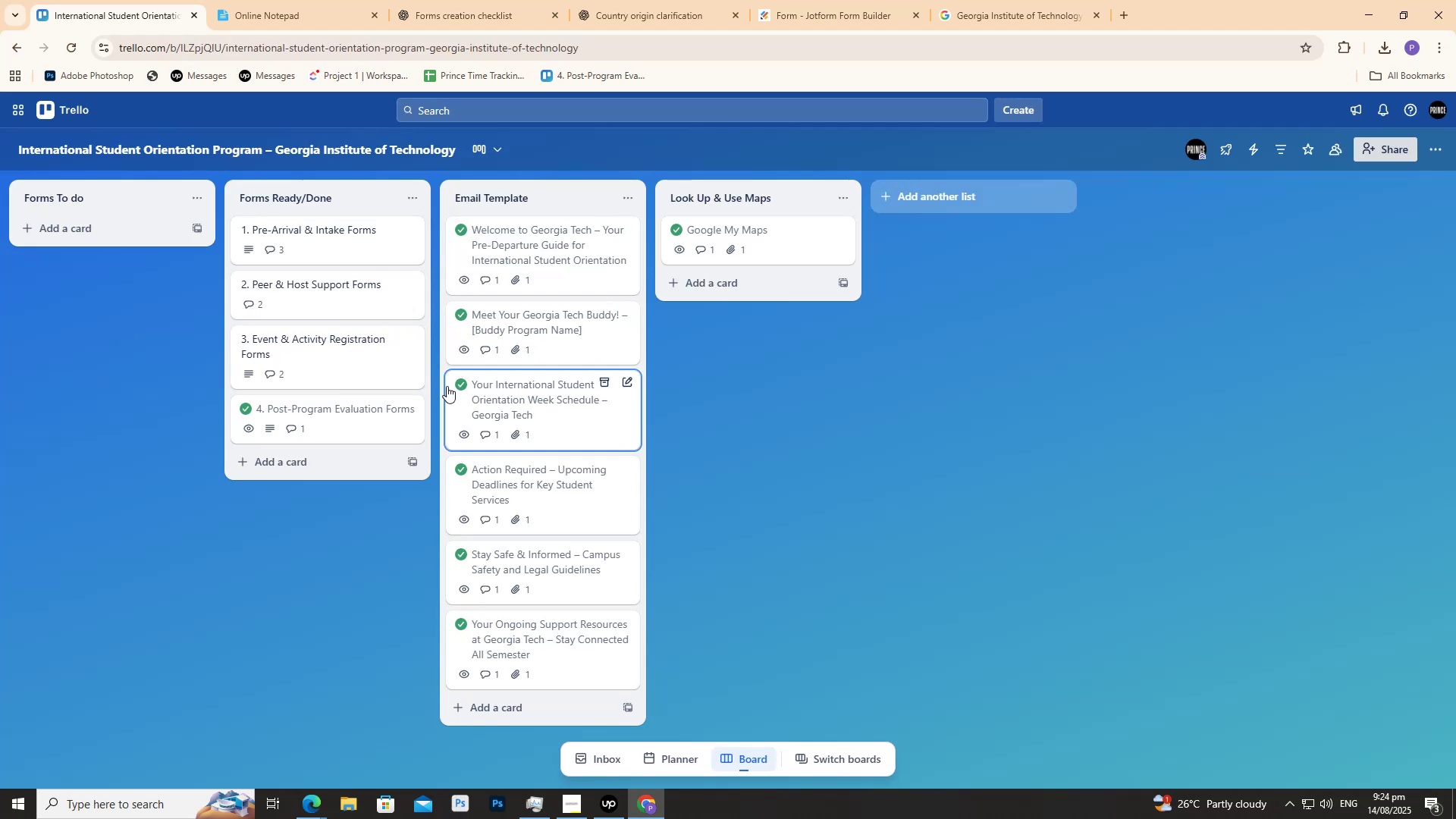 
left_click([362, 416])
 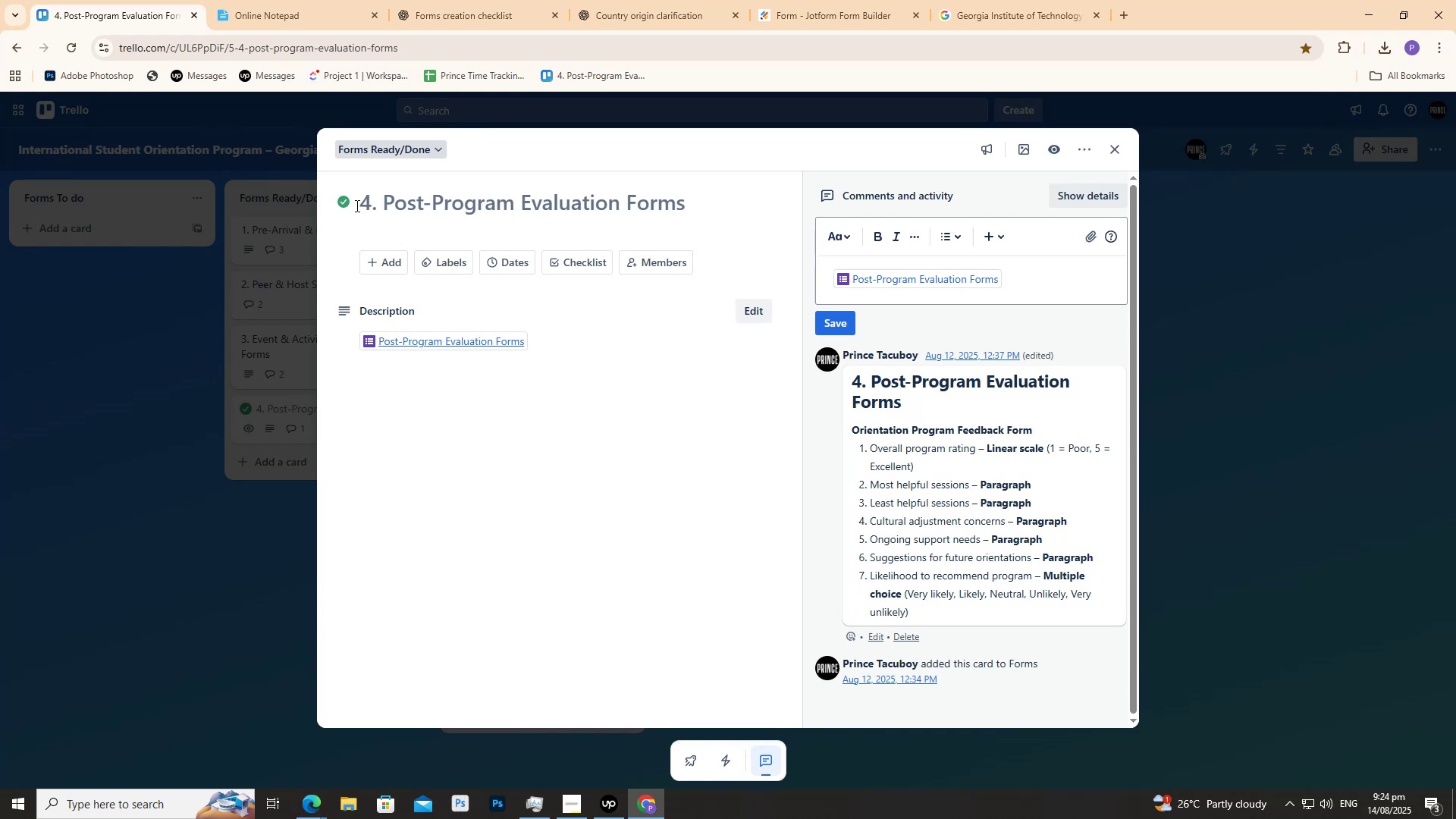 
left_click([347, 202])
 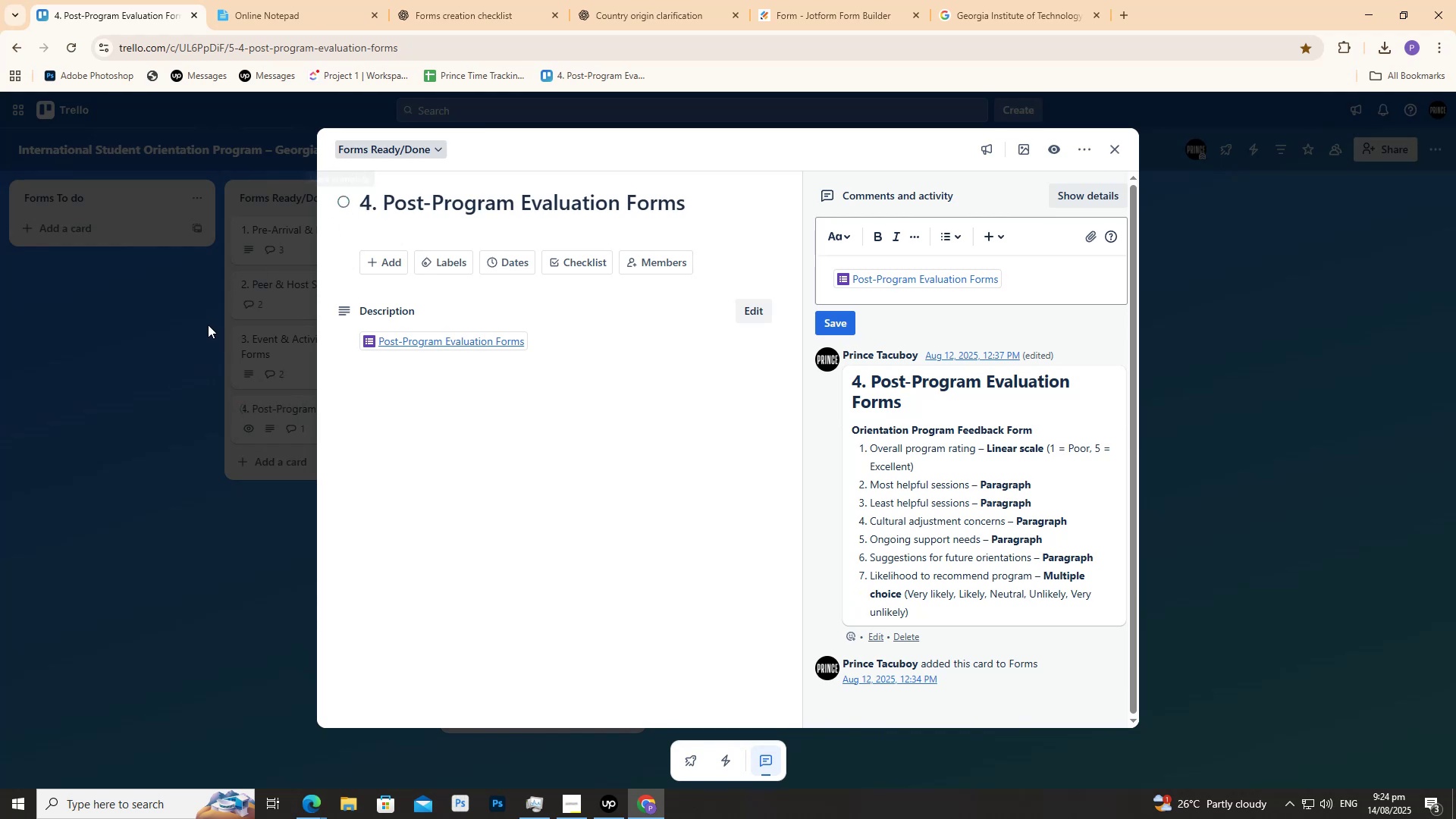 
left_click([208, 325])
 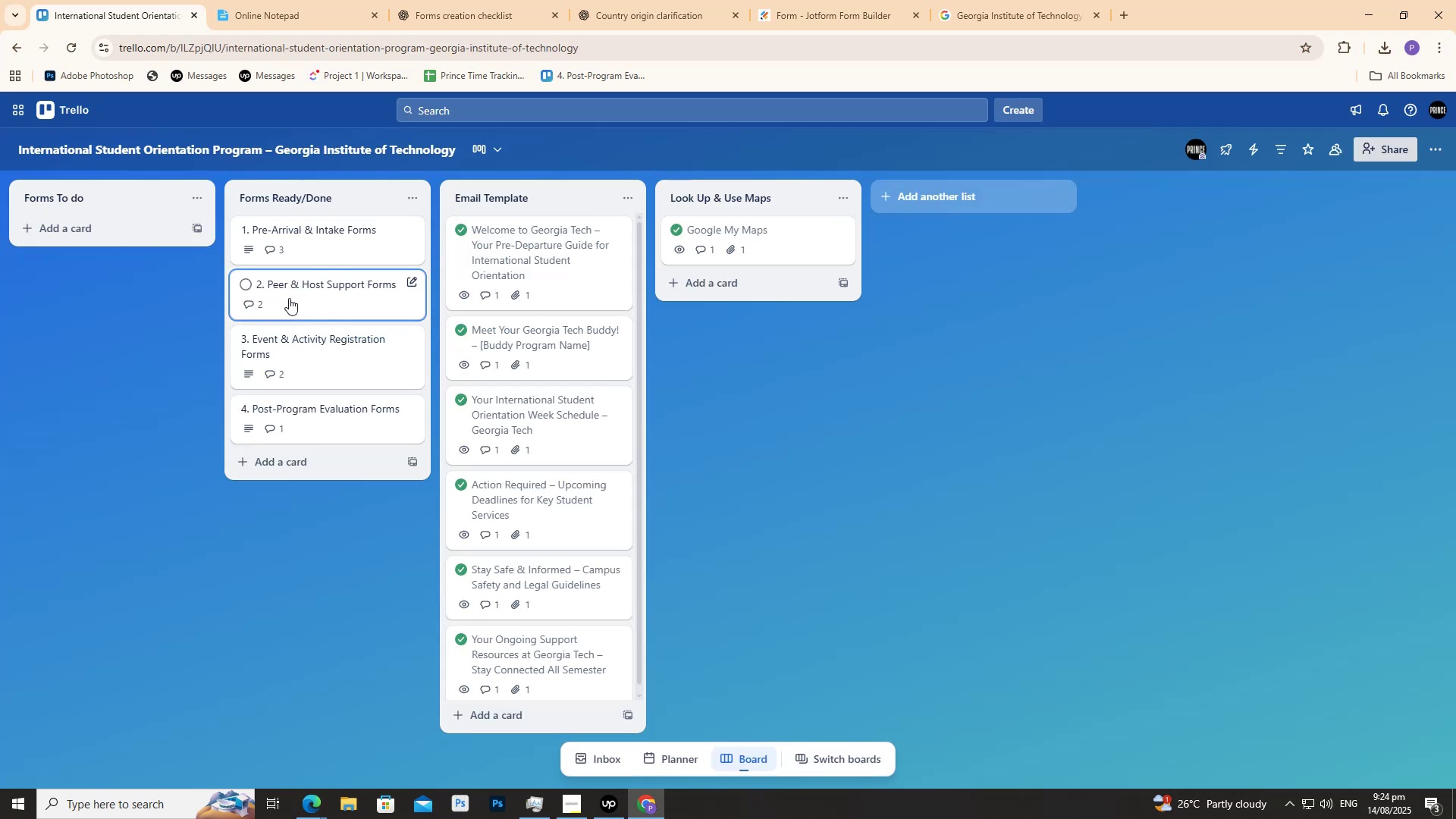 
left_click([289, 298])
 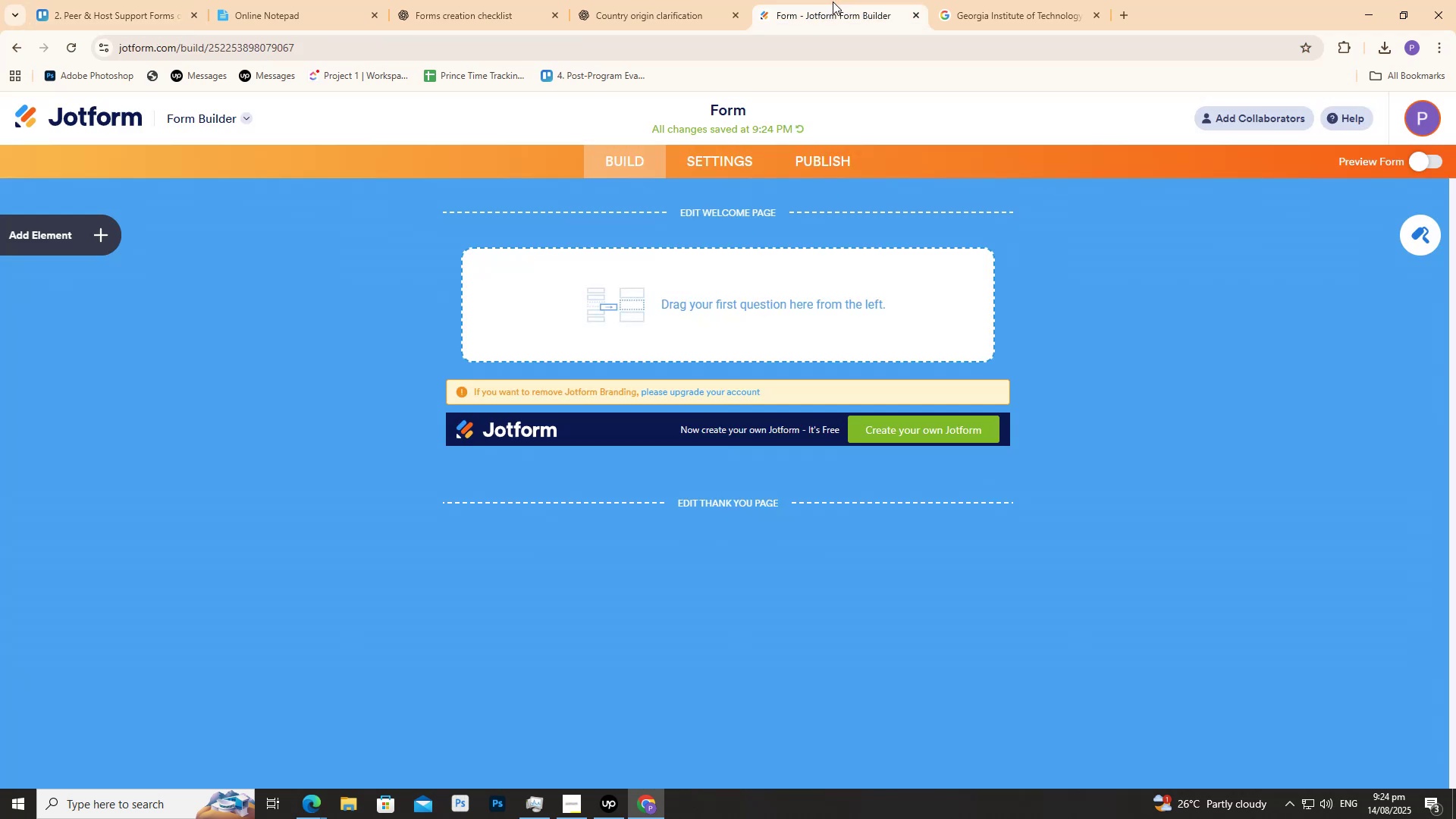 
wait(9.99)
 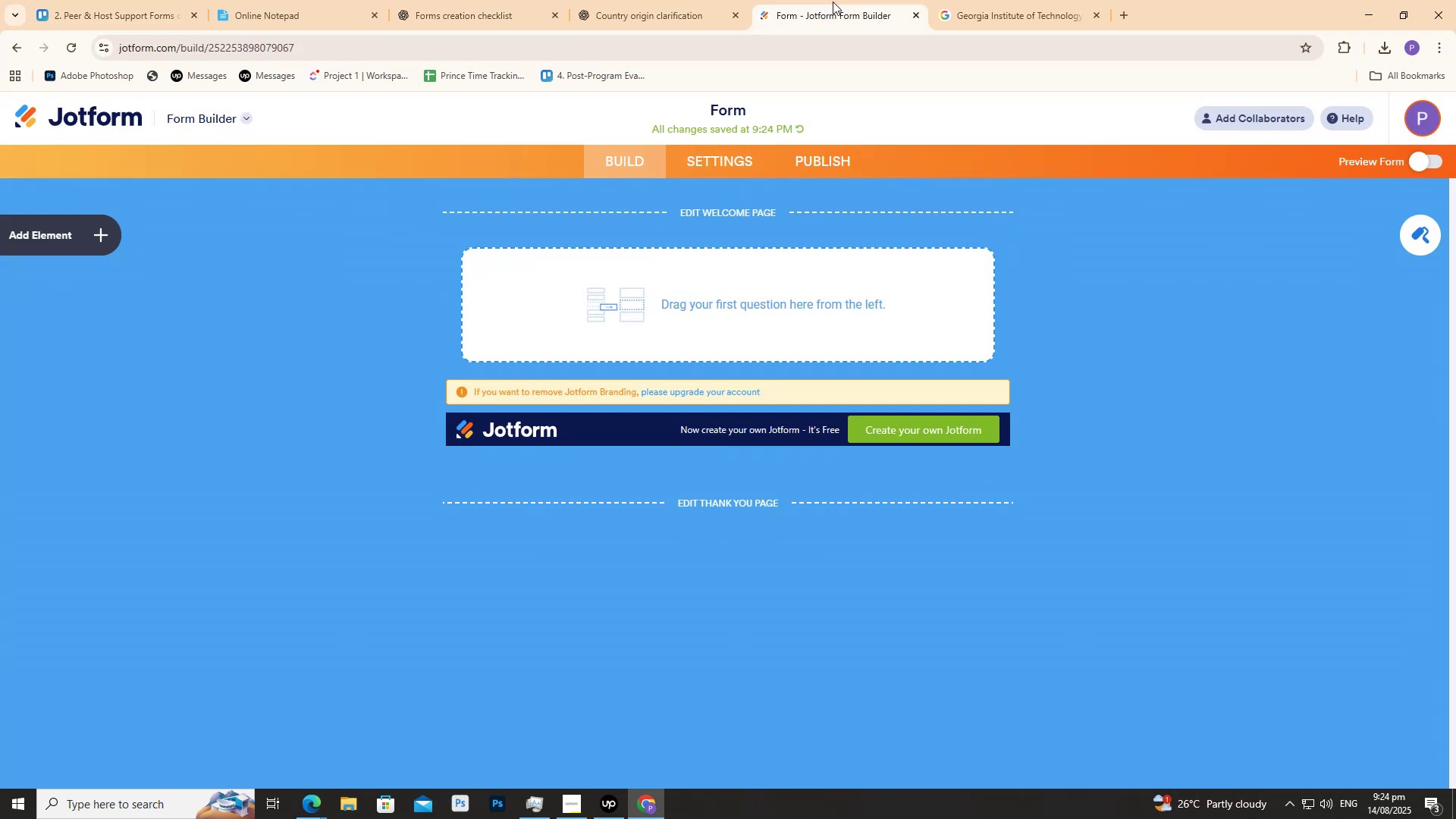 
mouse_move([962, 10])
 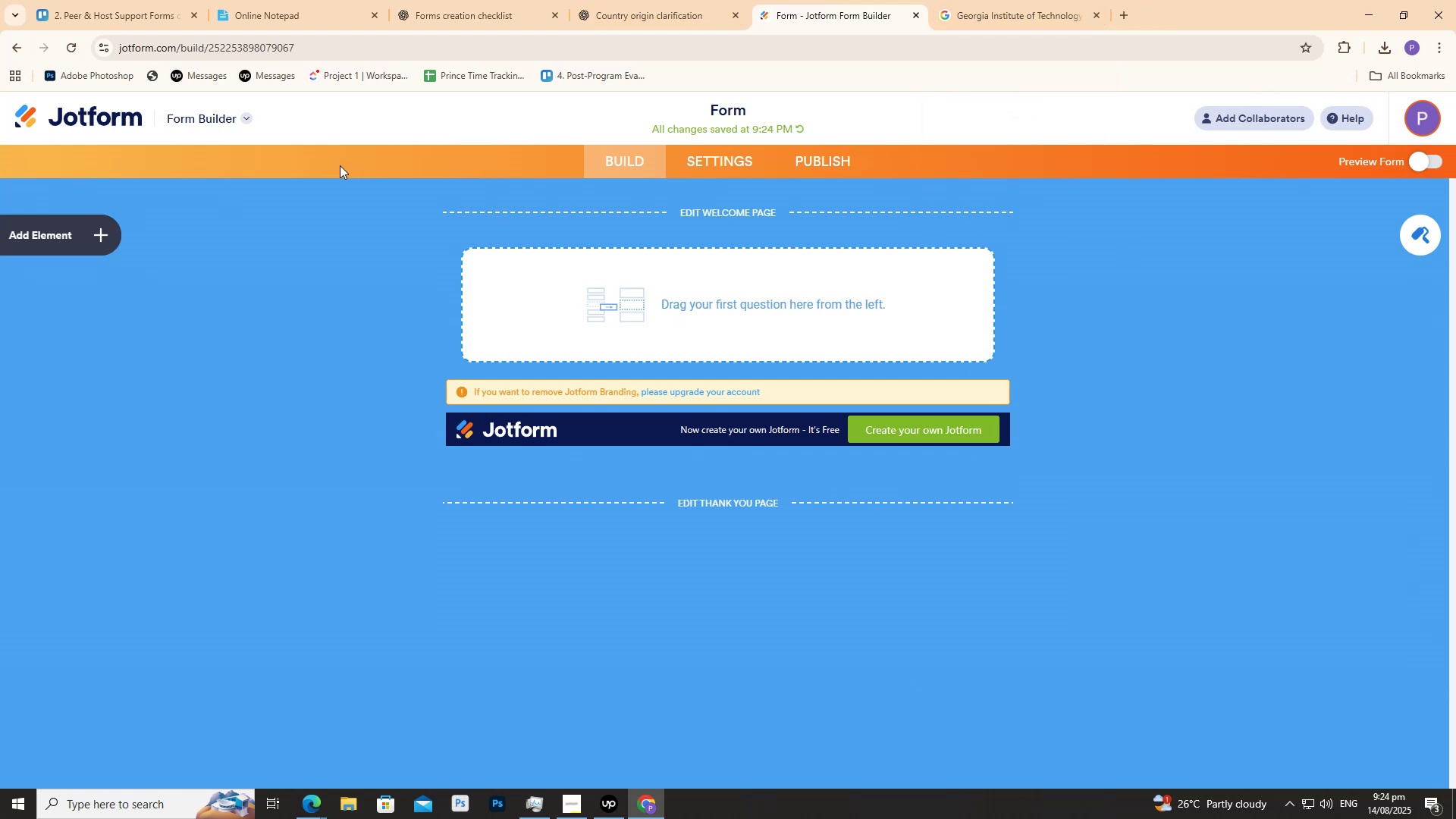 
left_click([704, 208])
 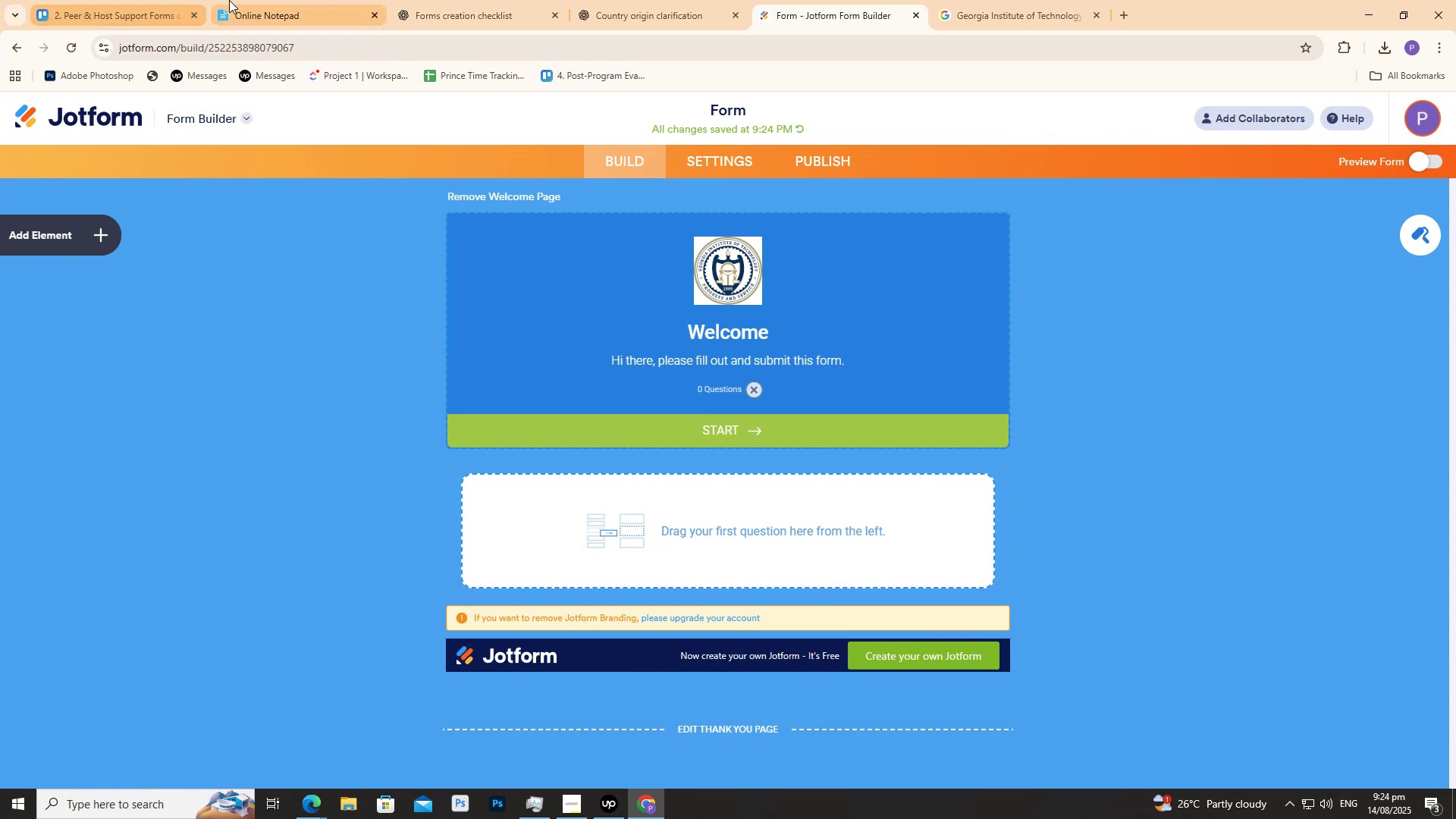 
left_click([491, 0])
 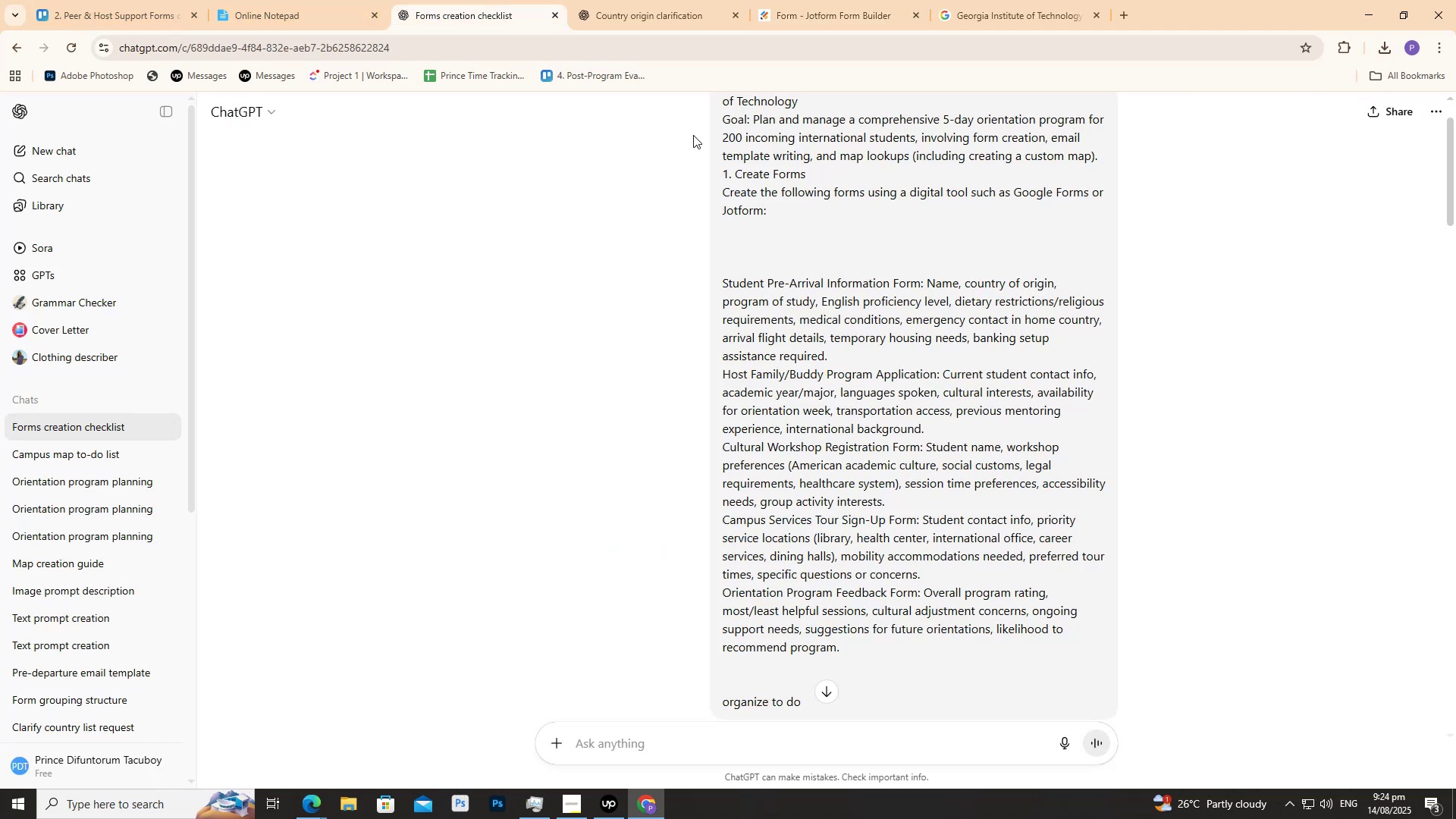 
scroll: coordinate [811, 284], scroll_direction: down, amount: 1.0
 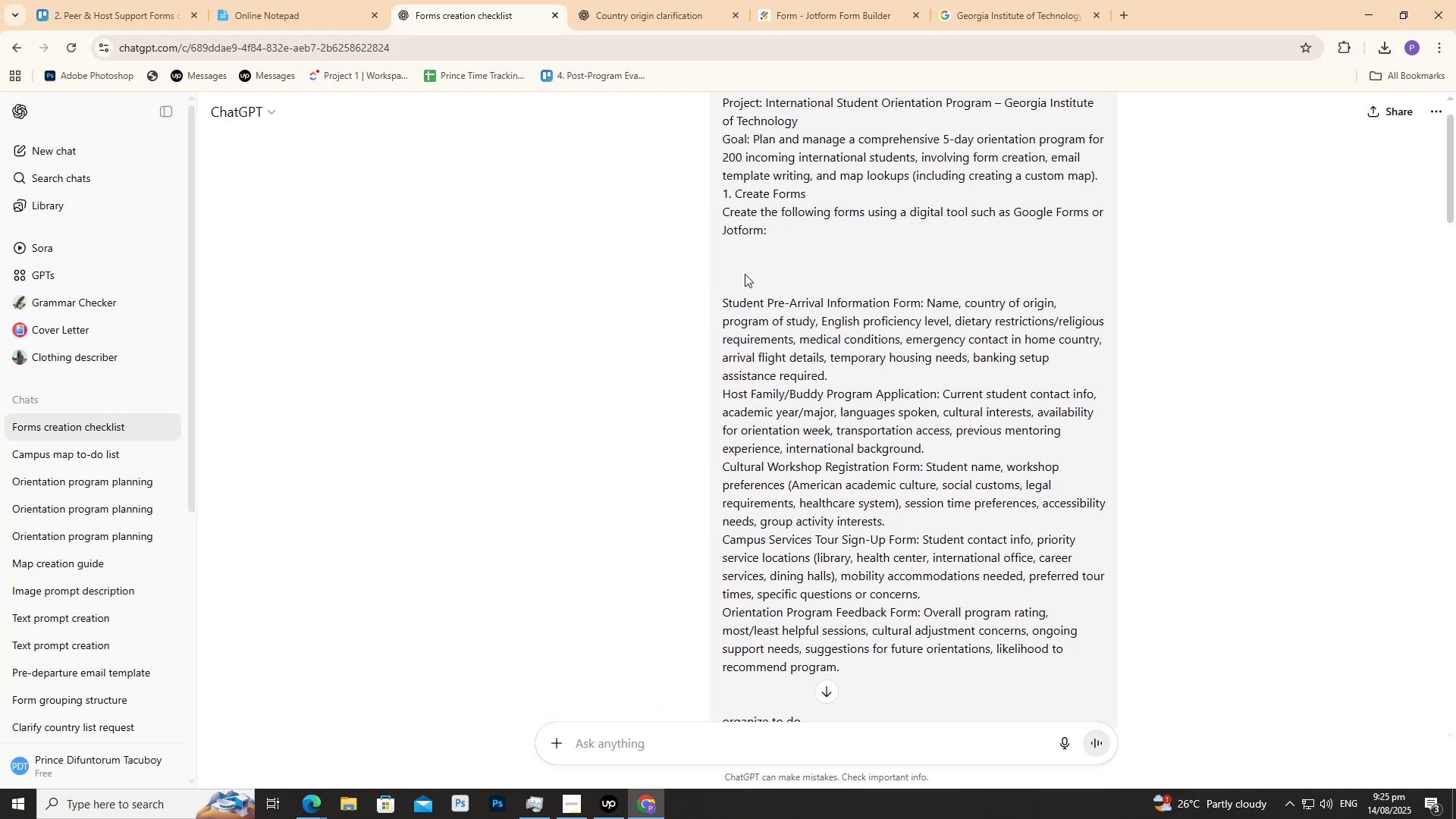 
scroll: coordinate [755, 269], scroll_direction: up, amount: 2.0
 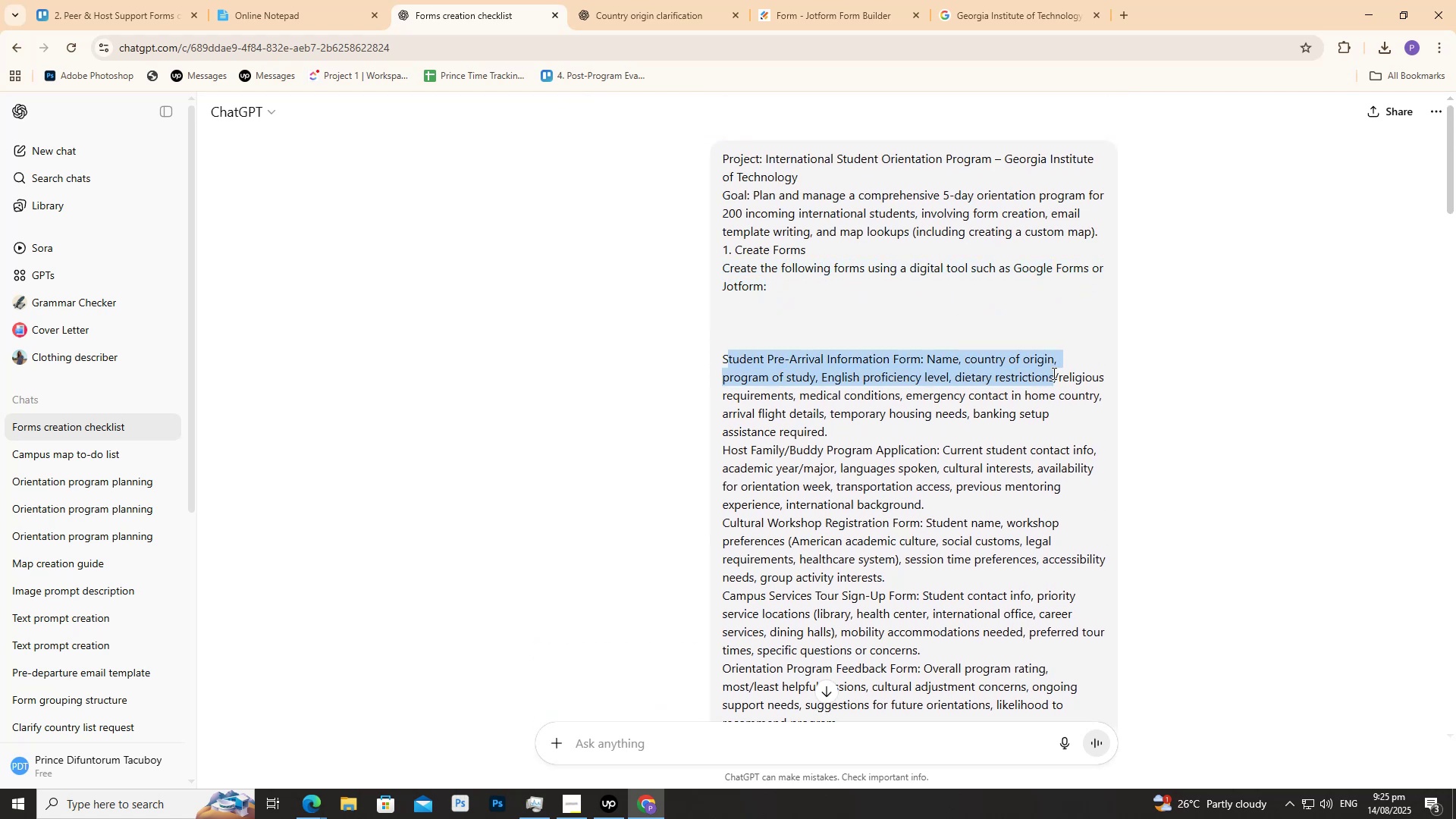 
wait(11.47)
 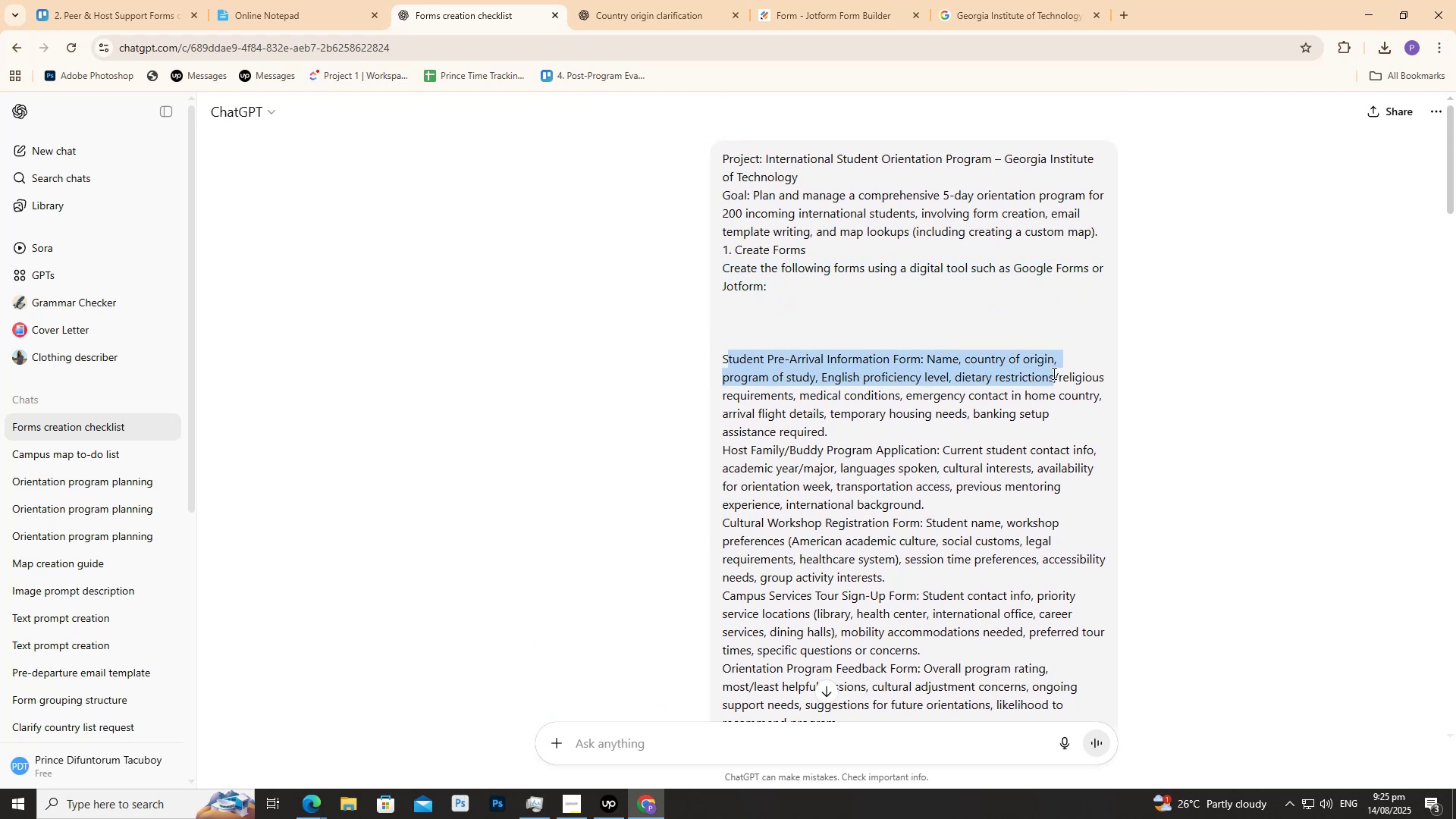 
key(Control+ControlLeft)
 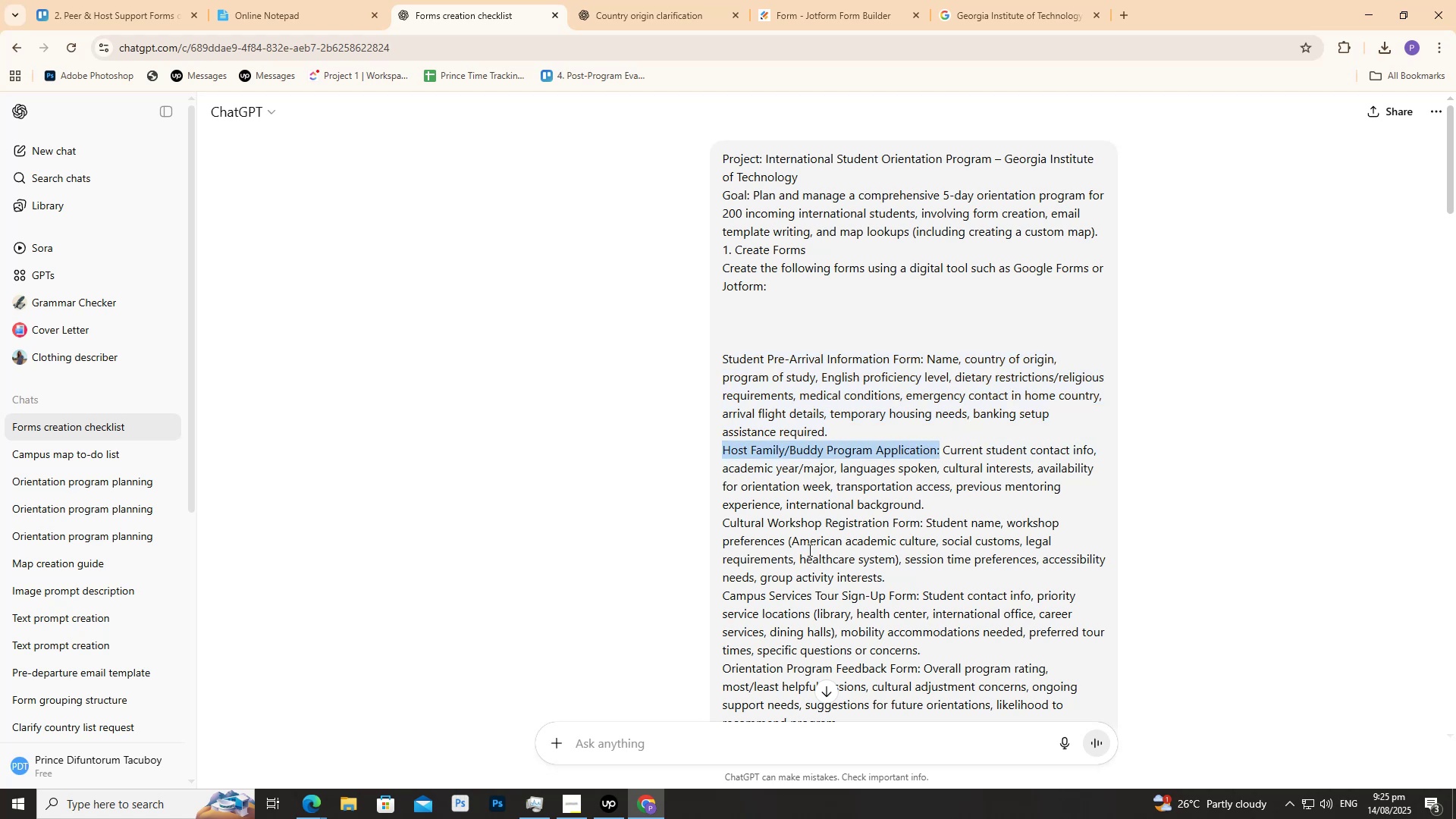 
key(Control+C)
 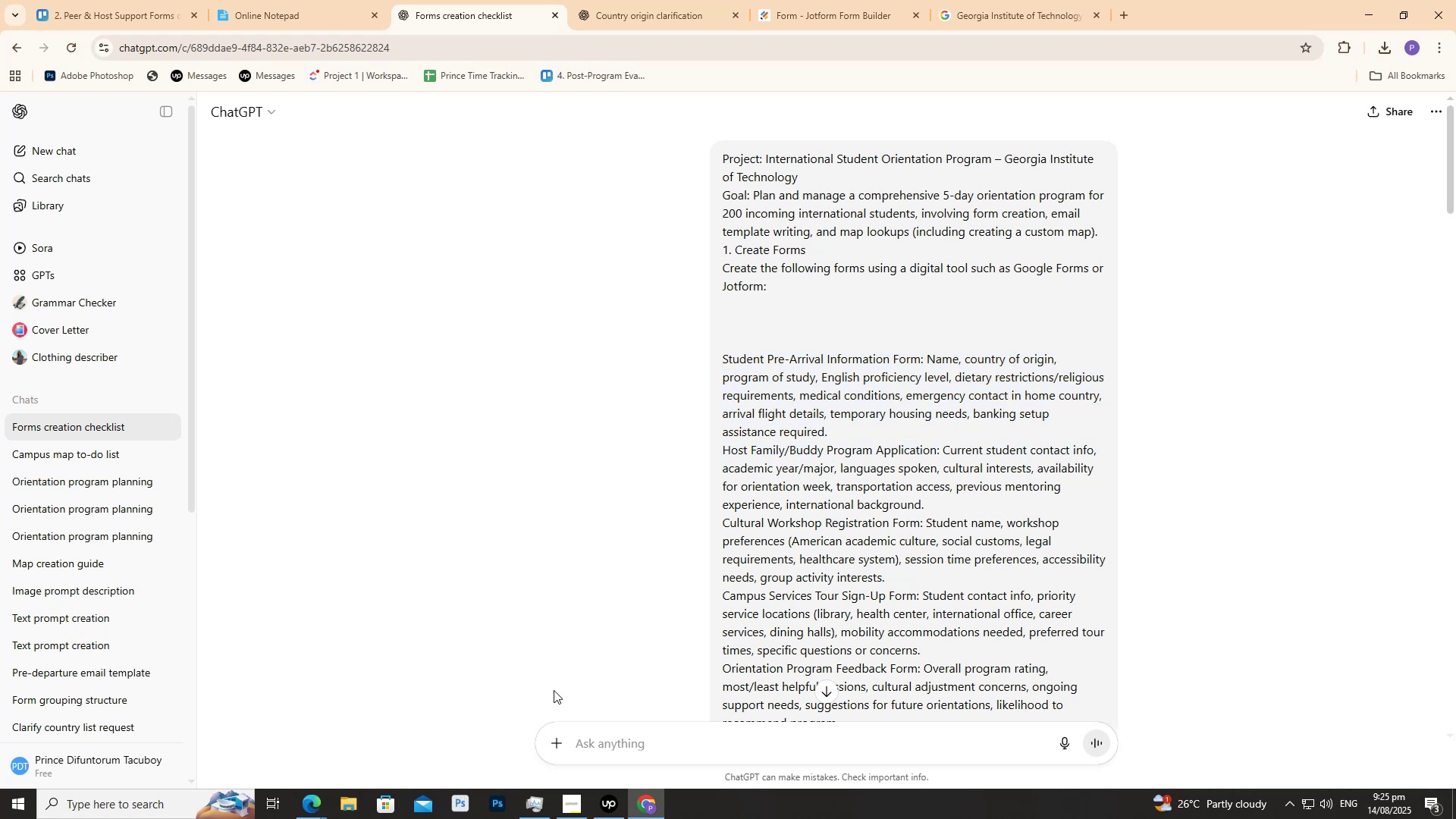 
type(Proceed to )
 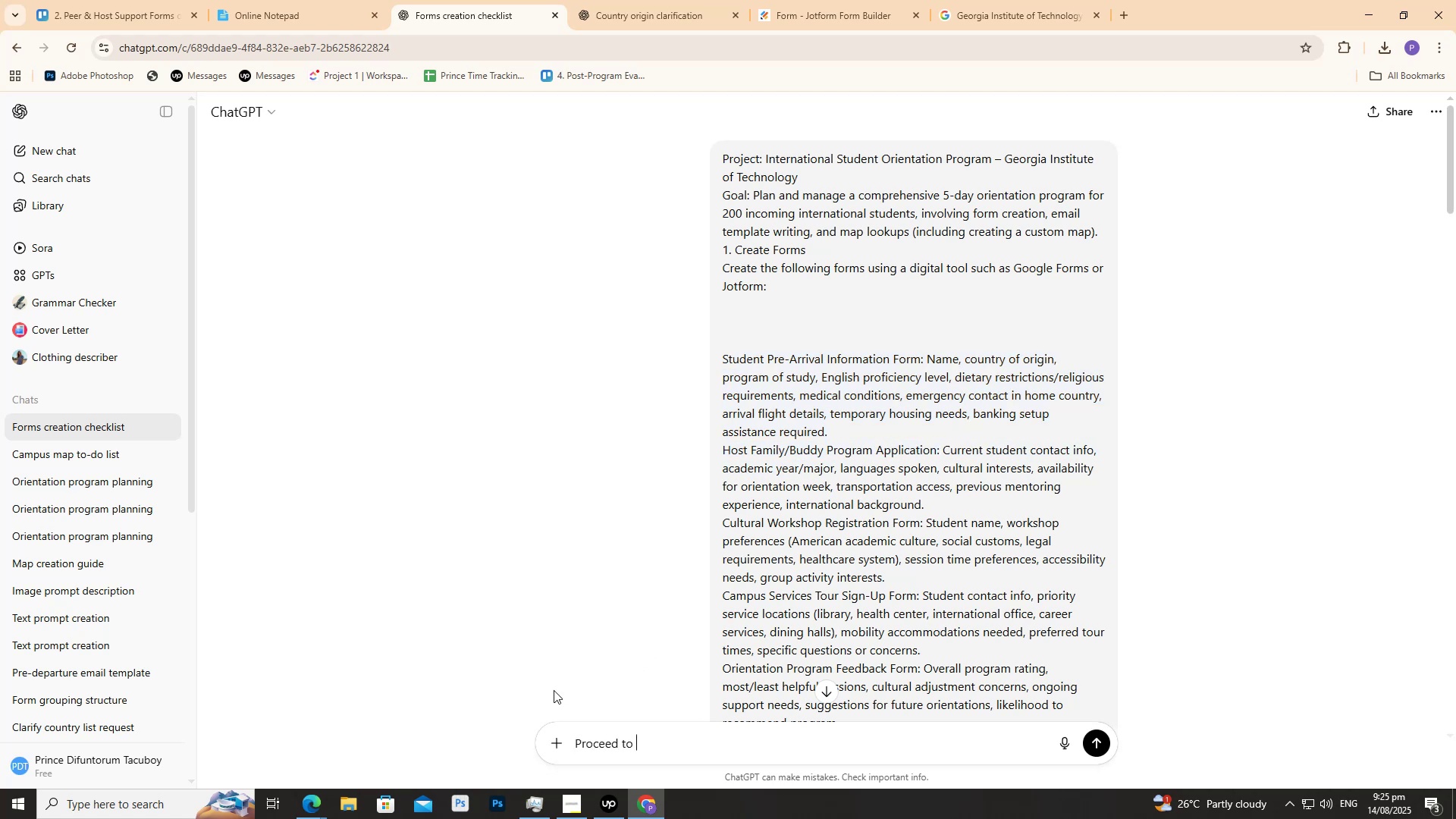 
key(Control+V)
 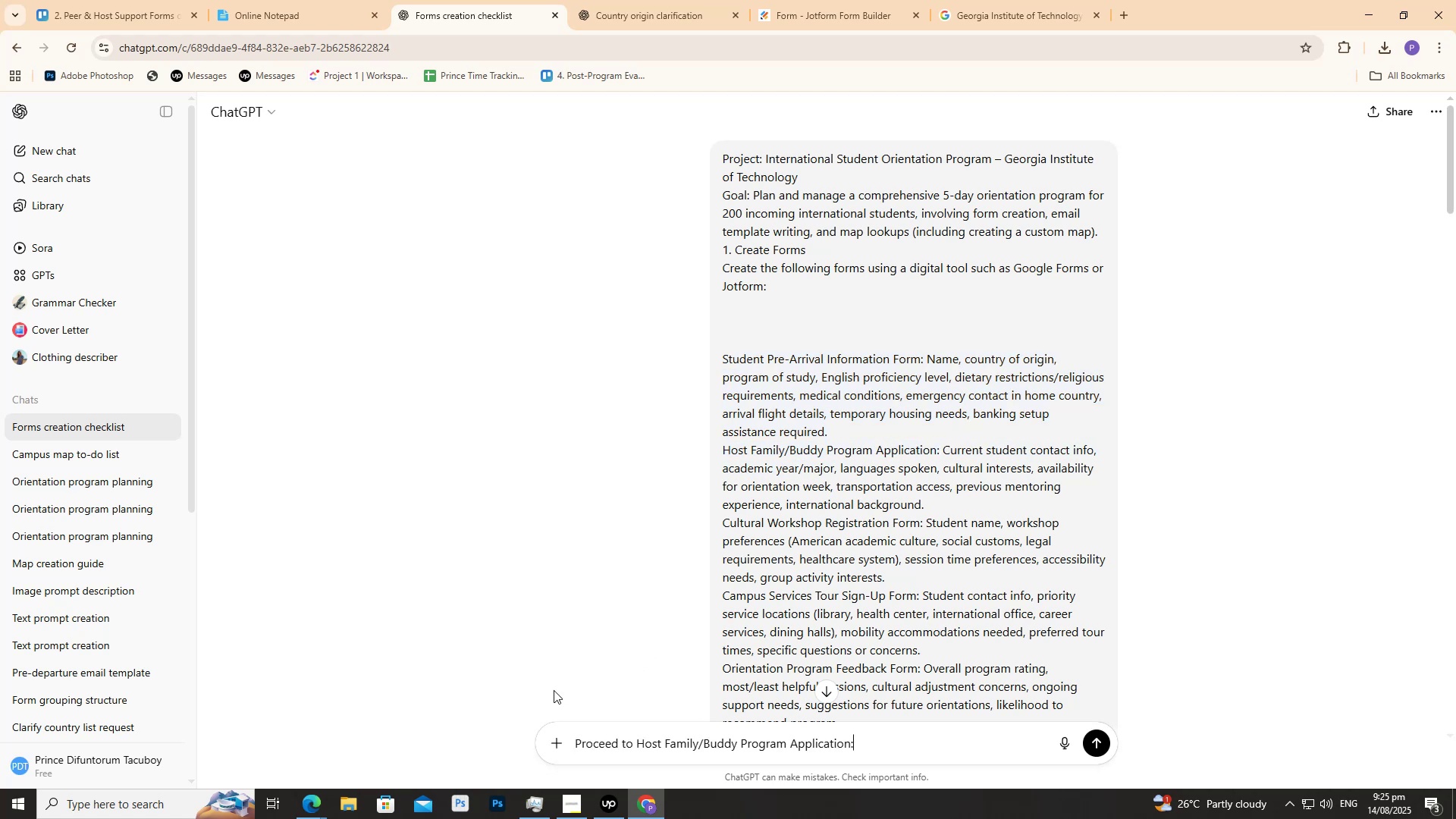 
key(Control+Backspace)
 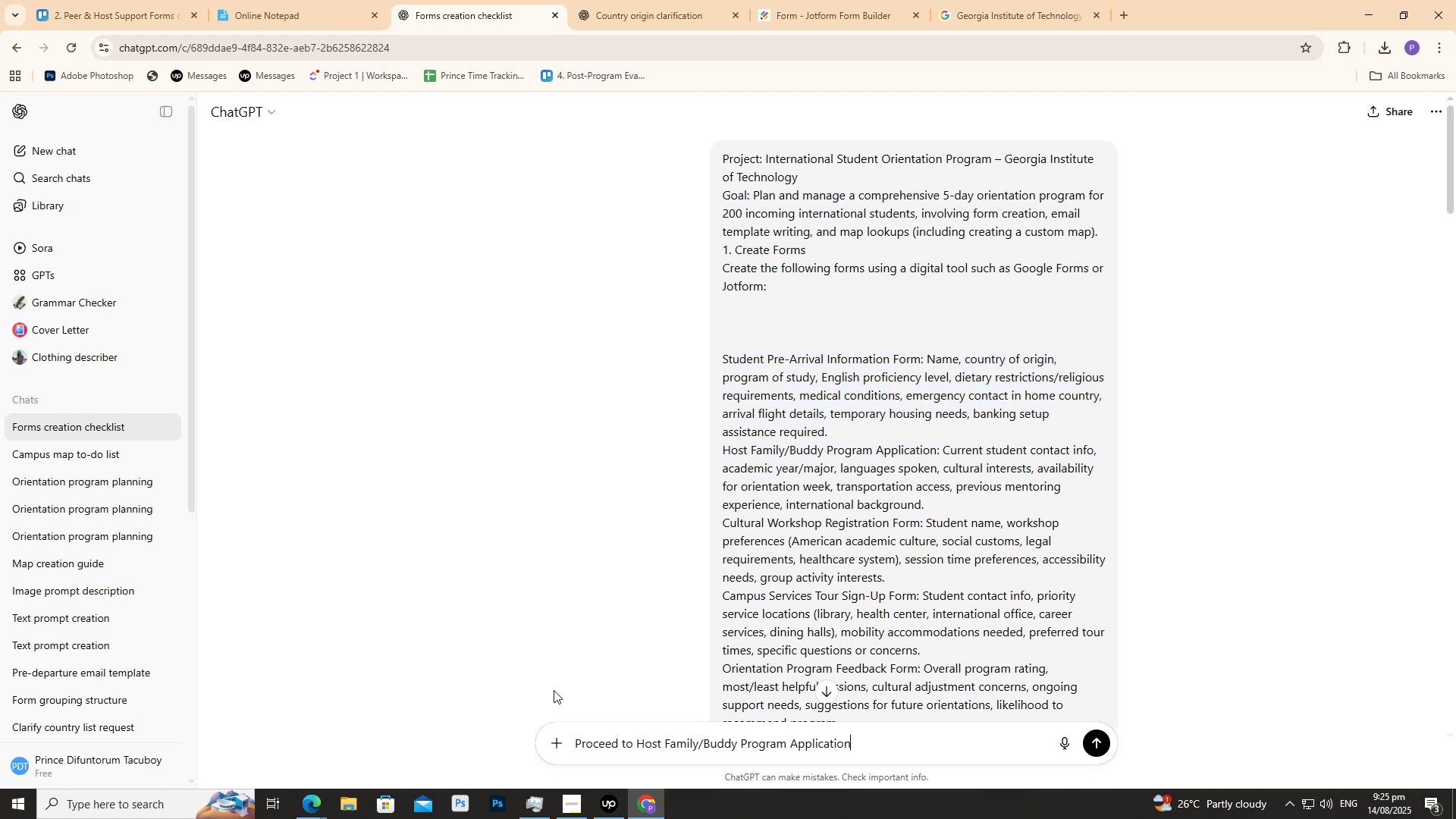 
key(Enter)
 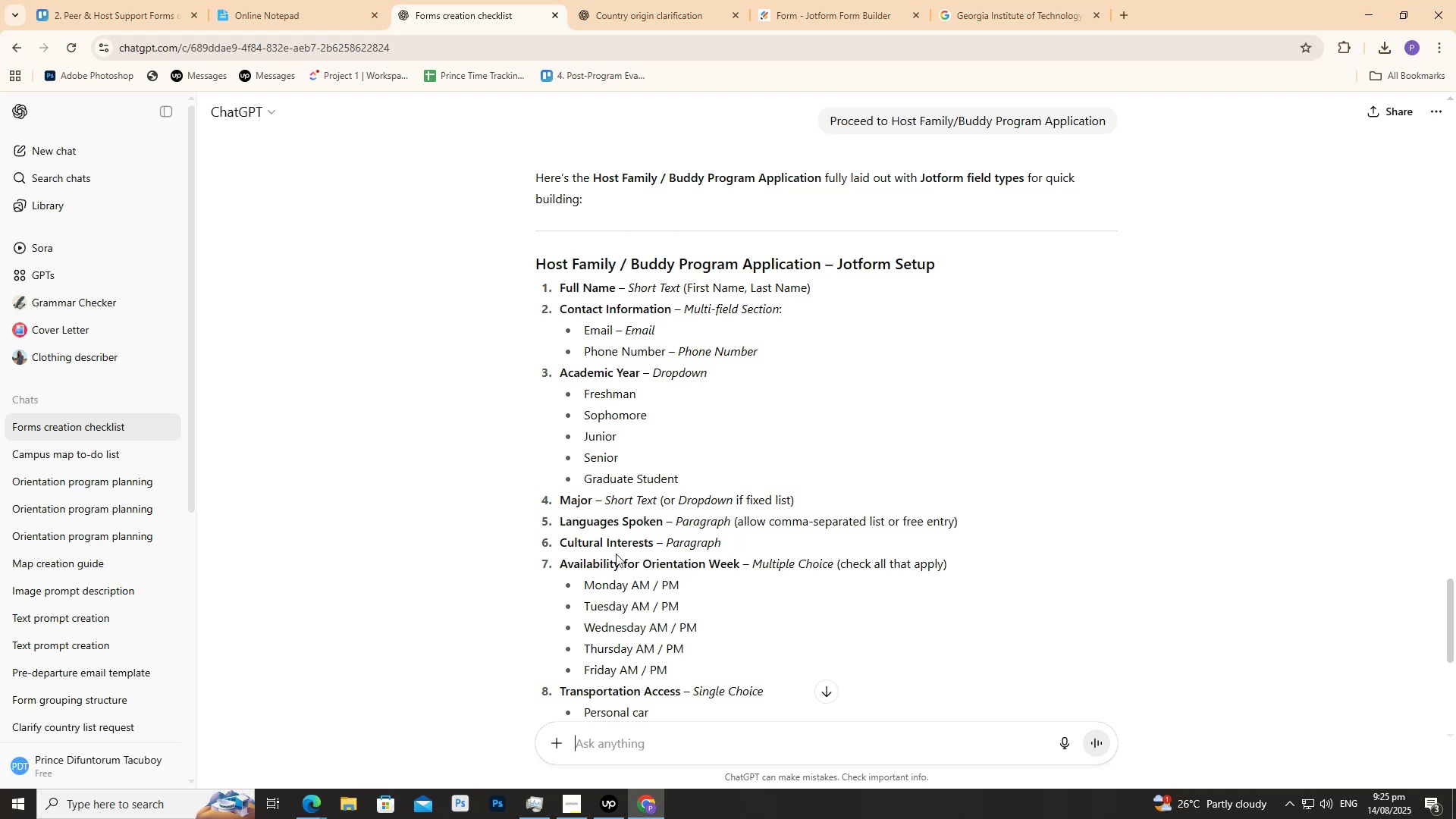 
wait(20.46)
 